 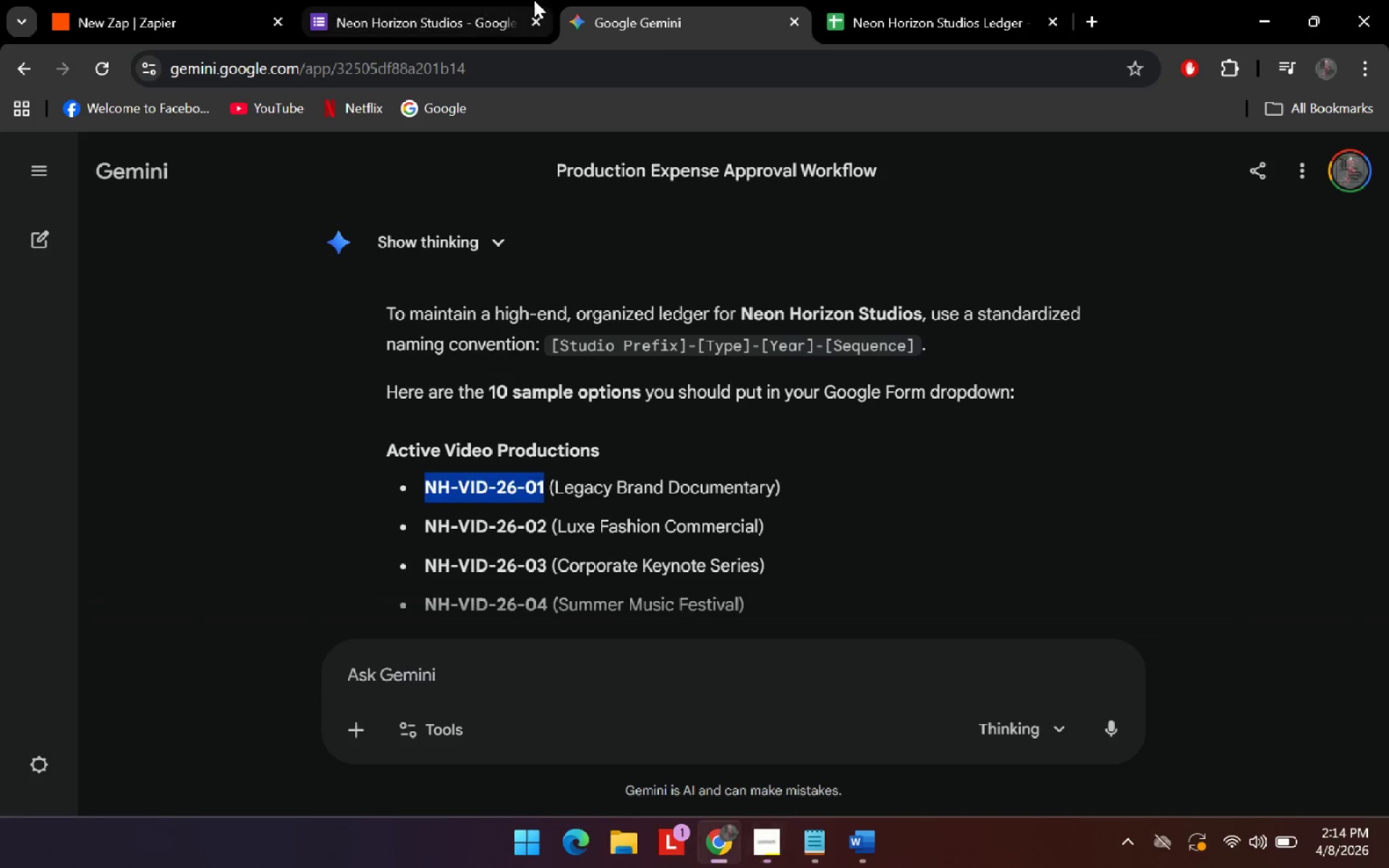 
left_click([454, 0])
 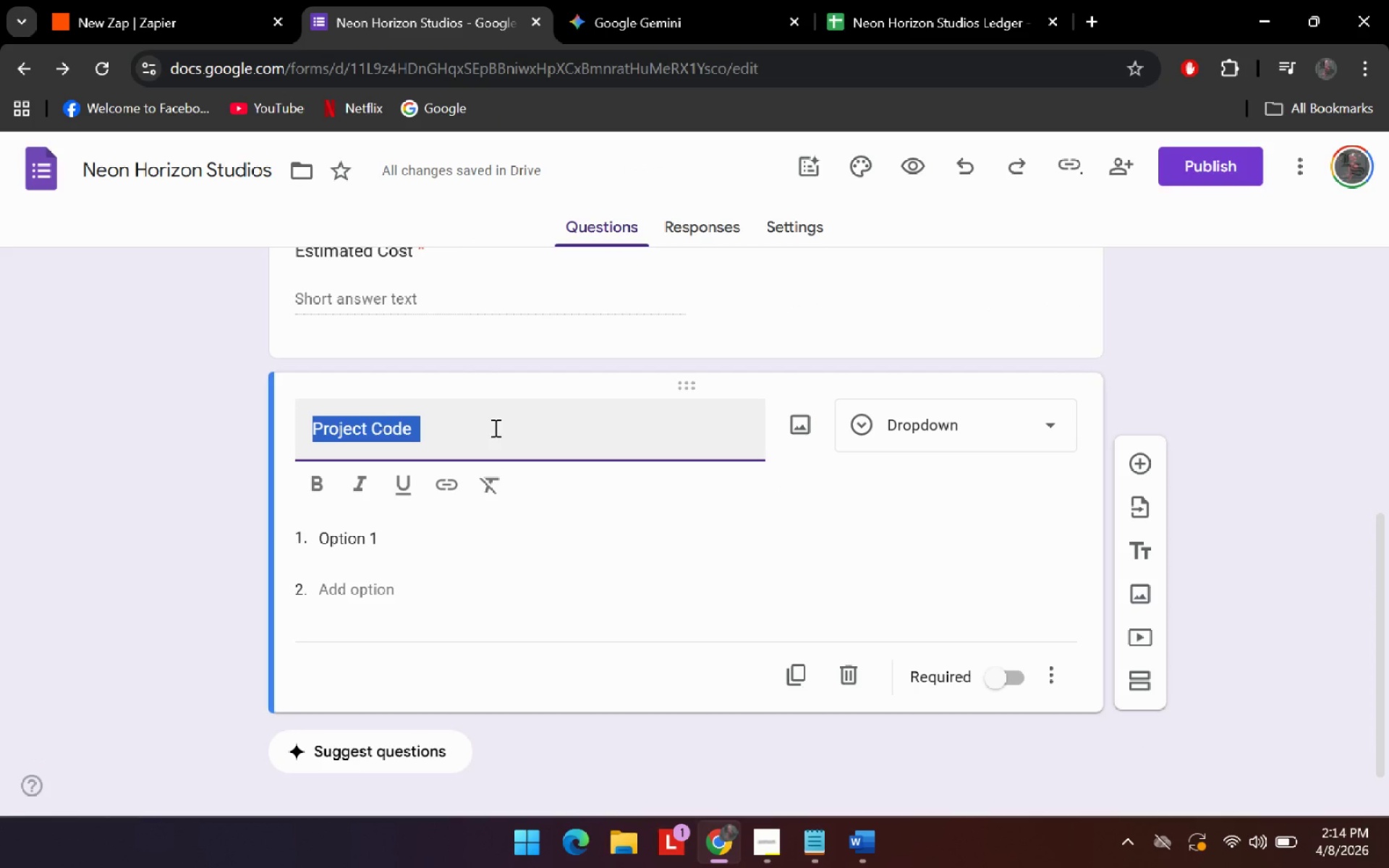 
left_click([405, 547])
 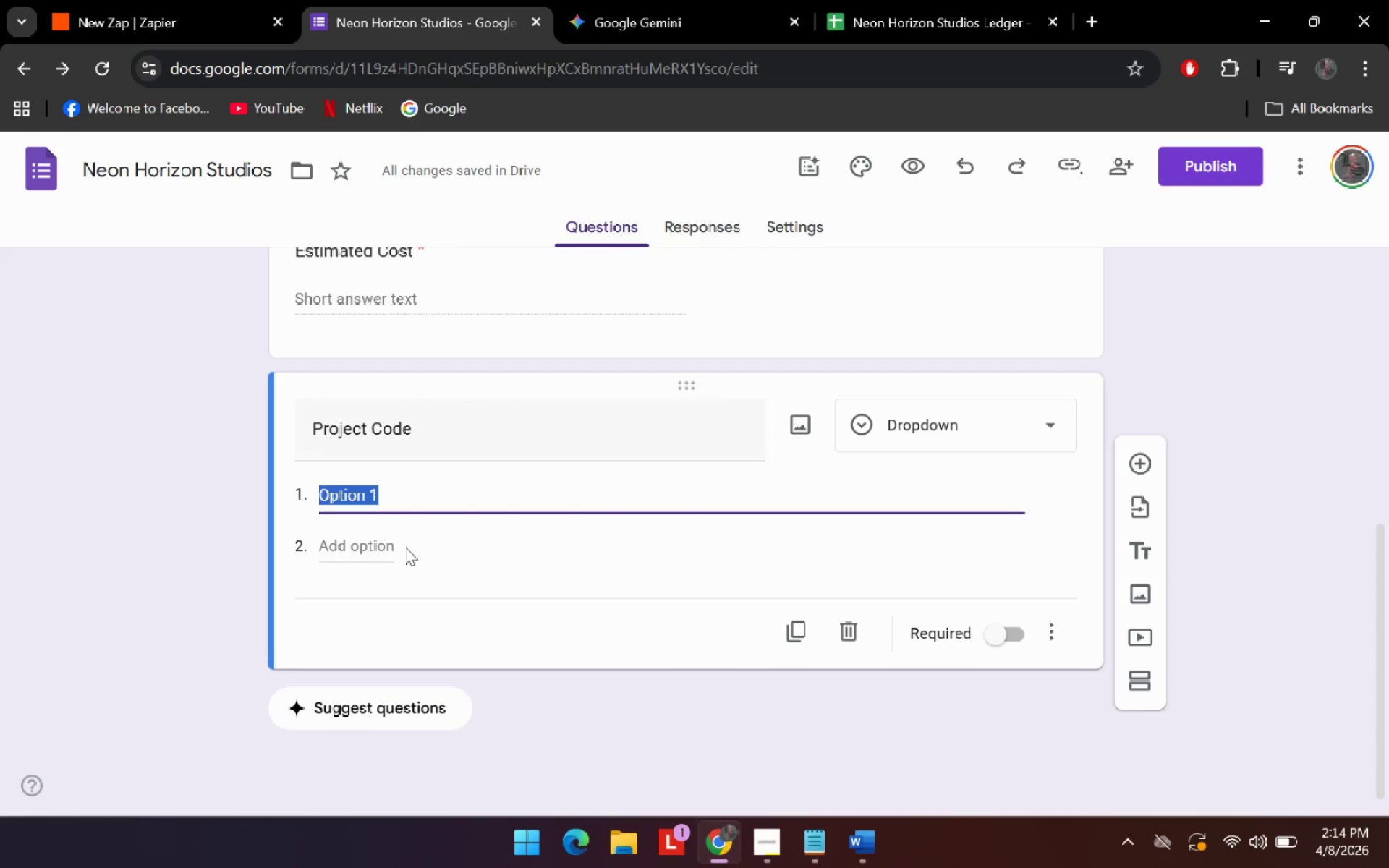 
key(Control+V)
 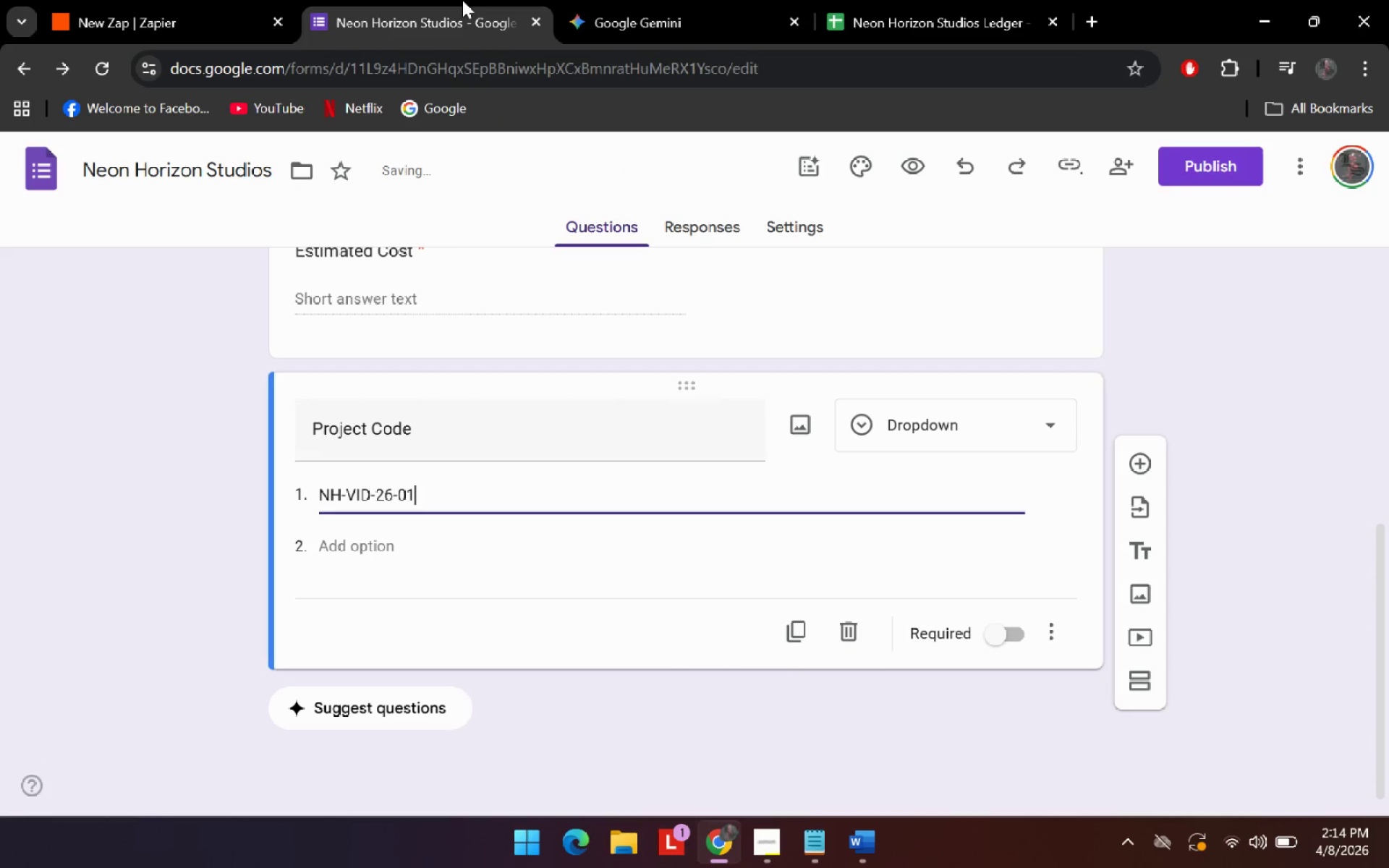 
left_click([658, 0])
 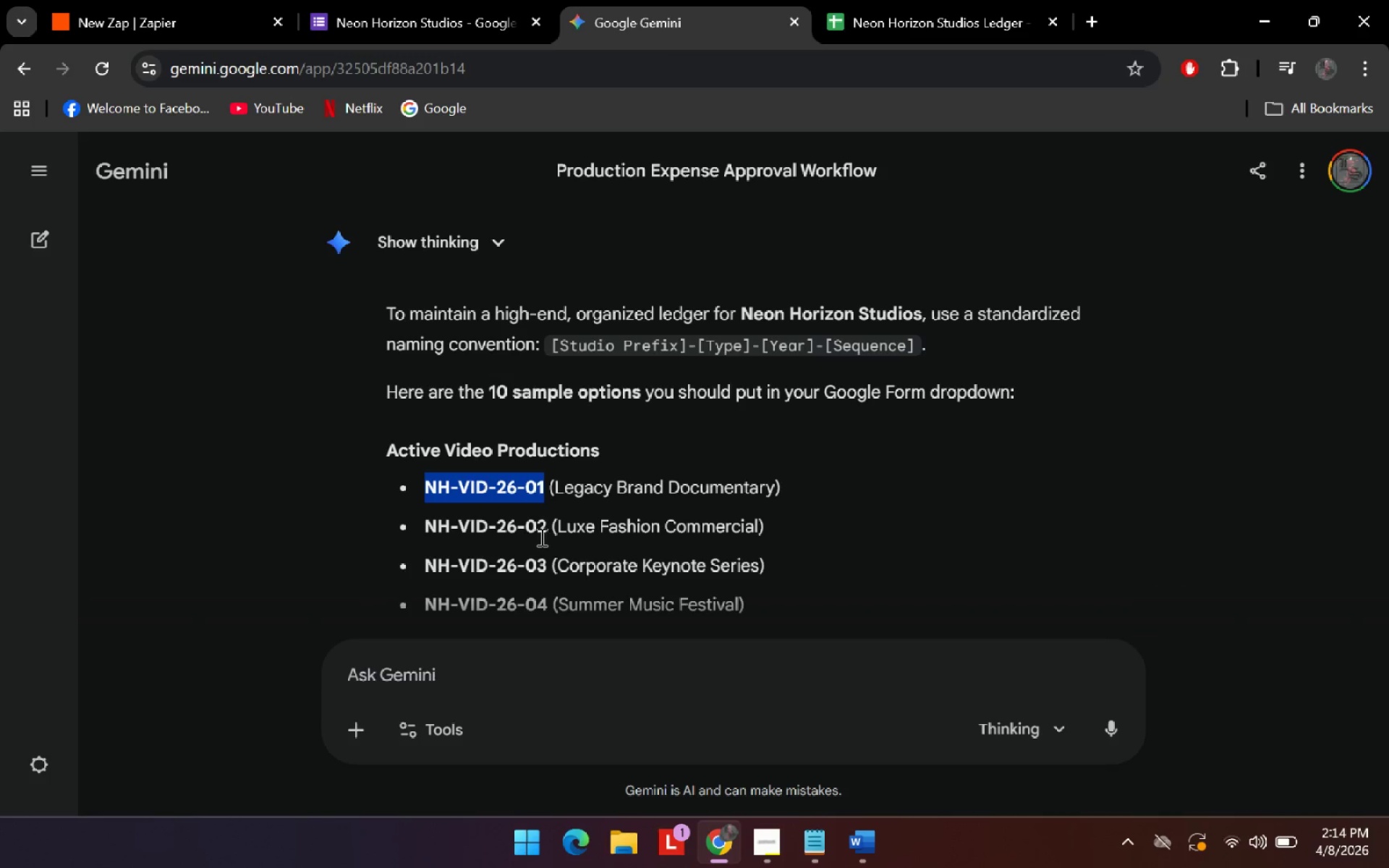 
left_click_drag(start_coordinate=[545, 532], to_coordinate=[420, 522])
 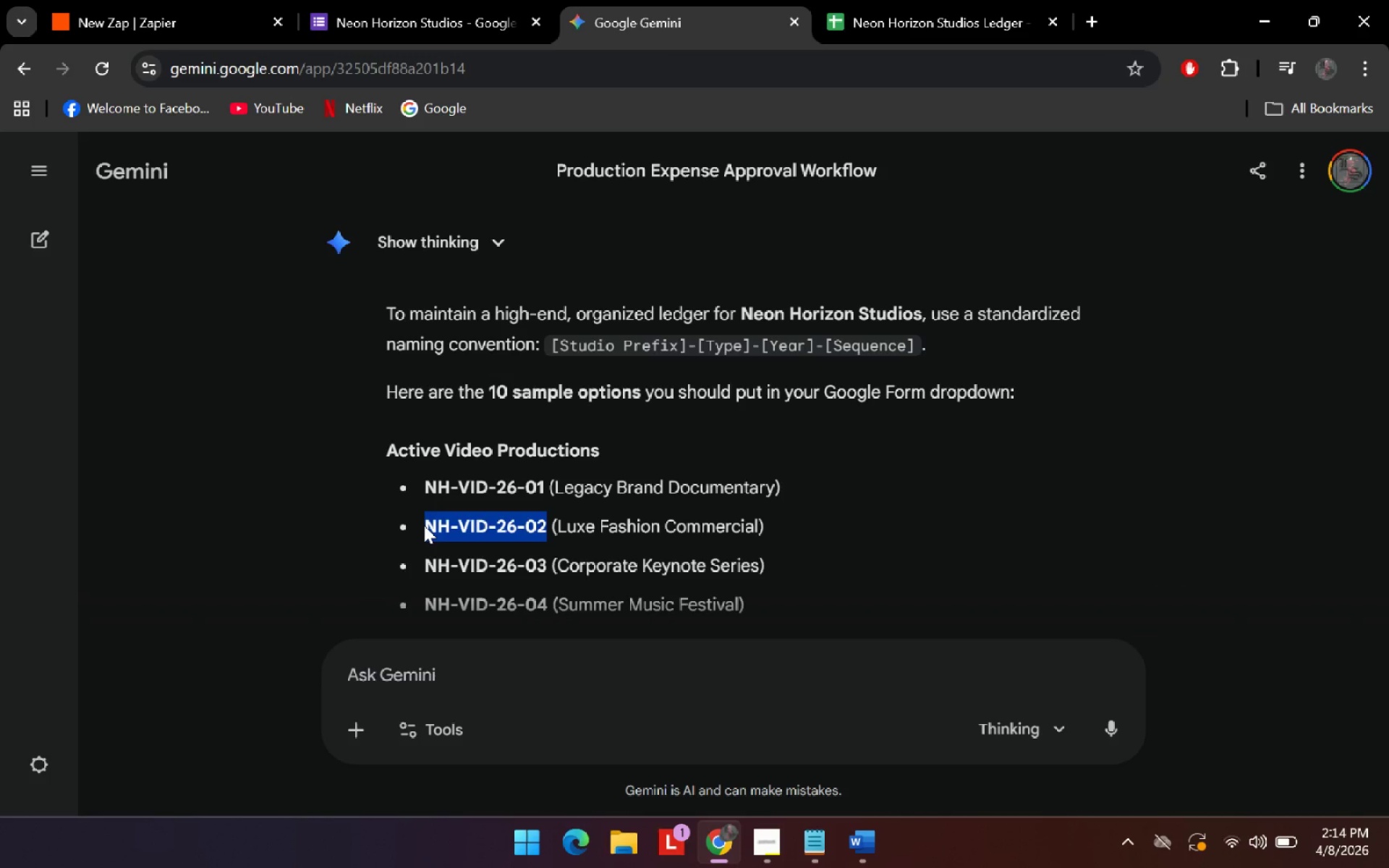 
key(Control+C)
 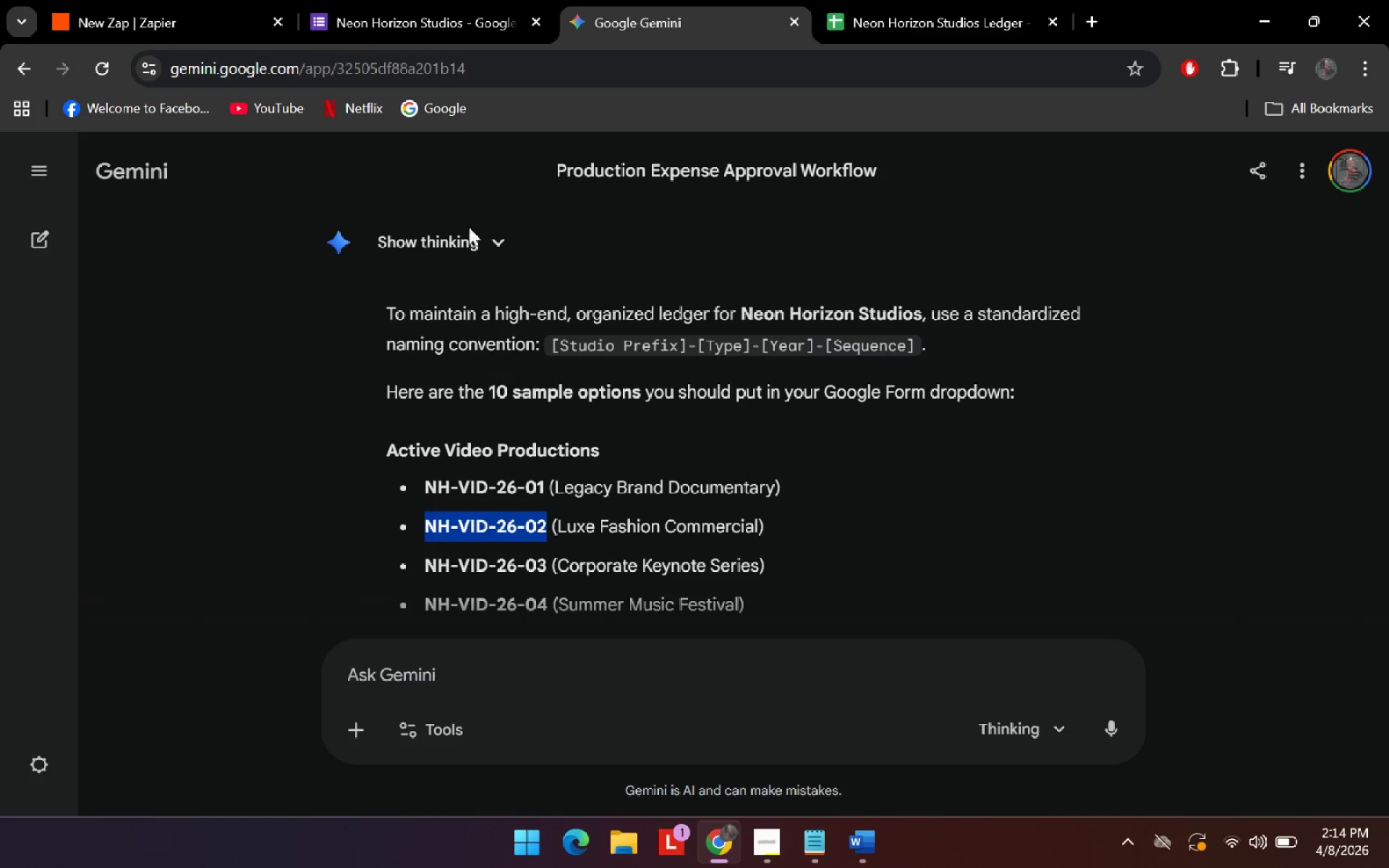 
key(Control+C)
 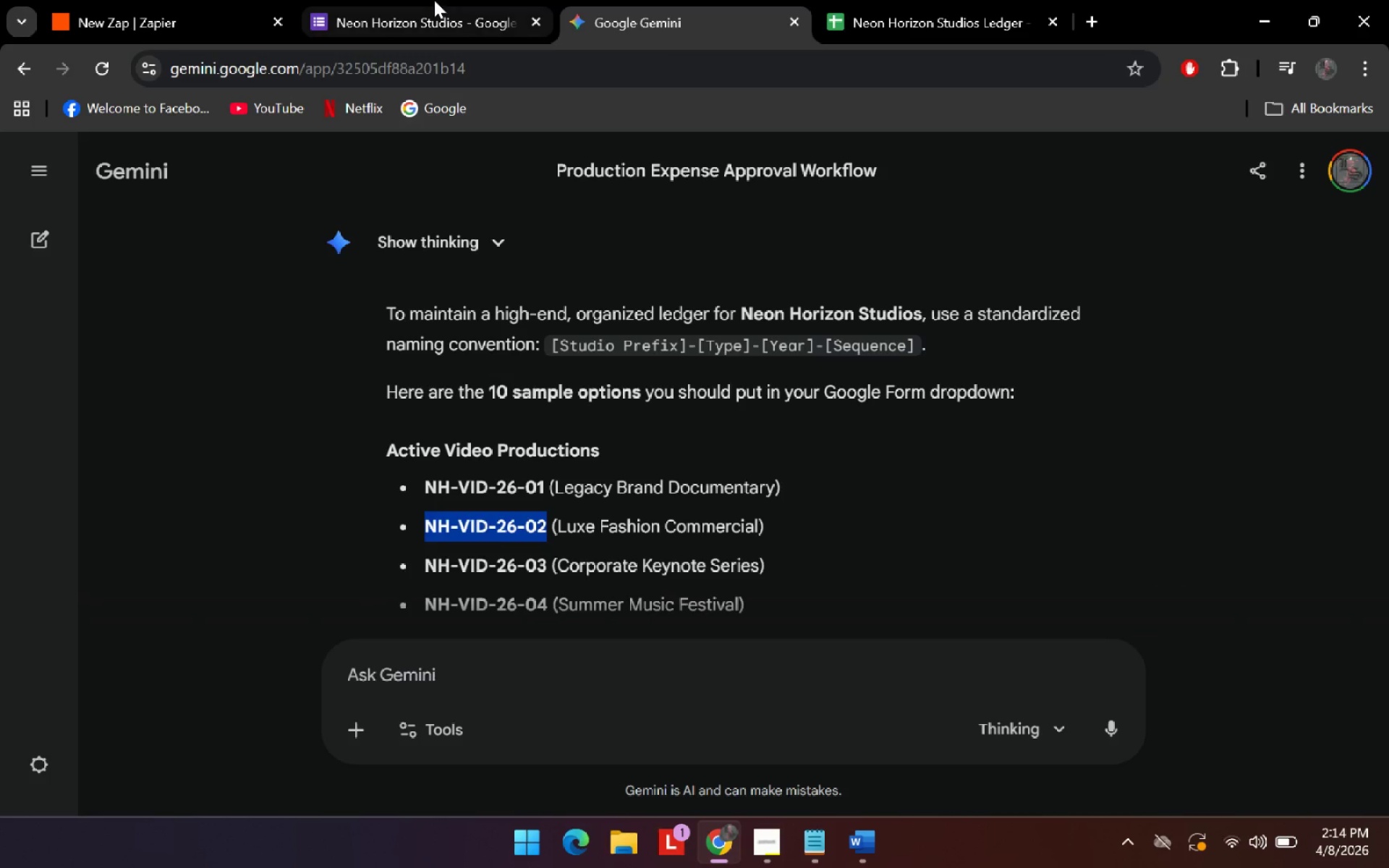 
left_click([434, 0])
 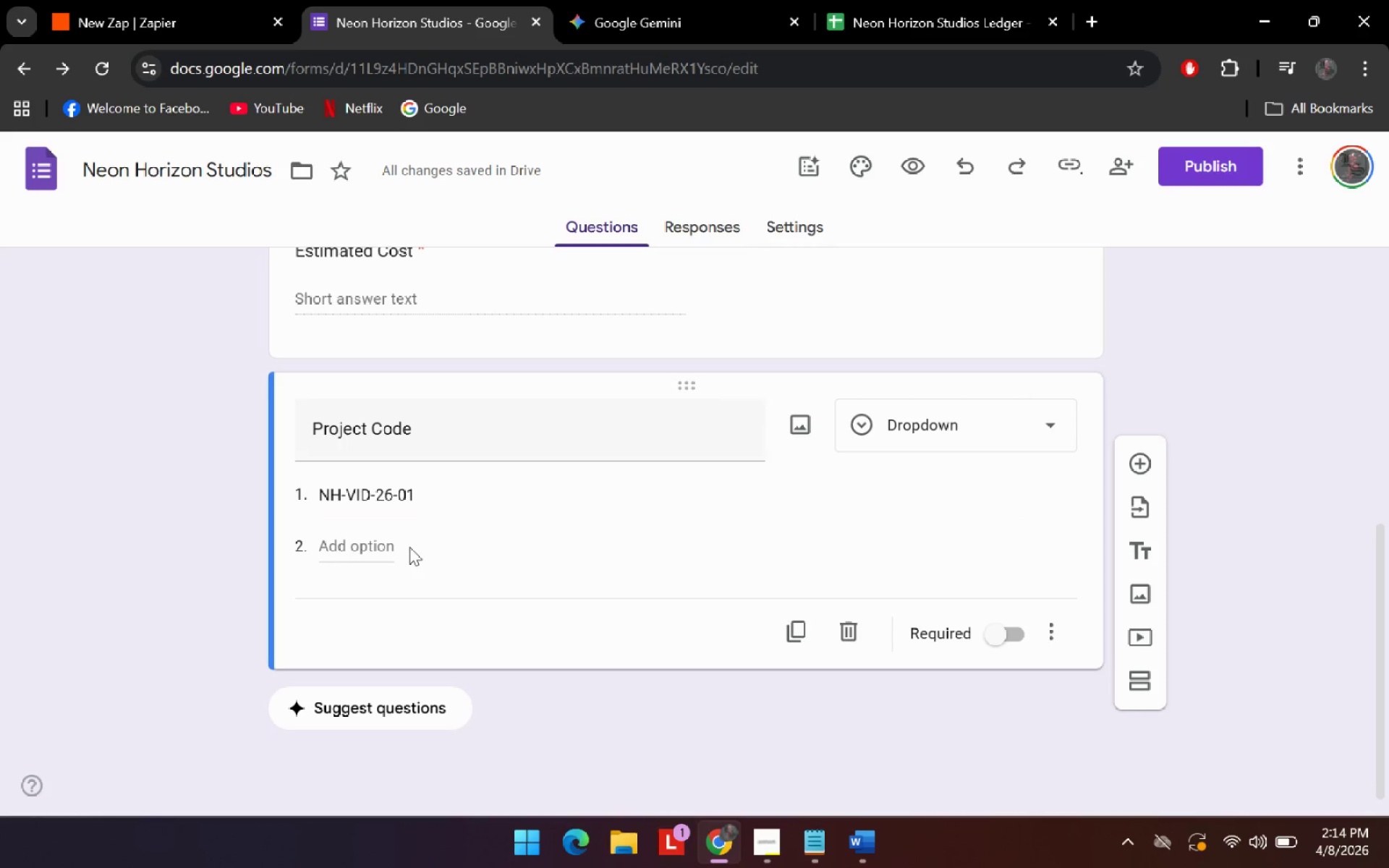 
double_click([378, 543])
 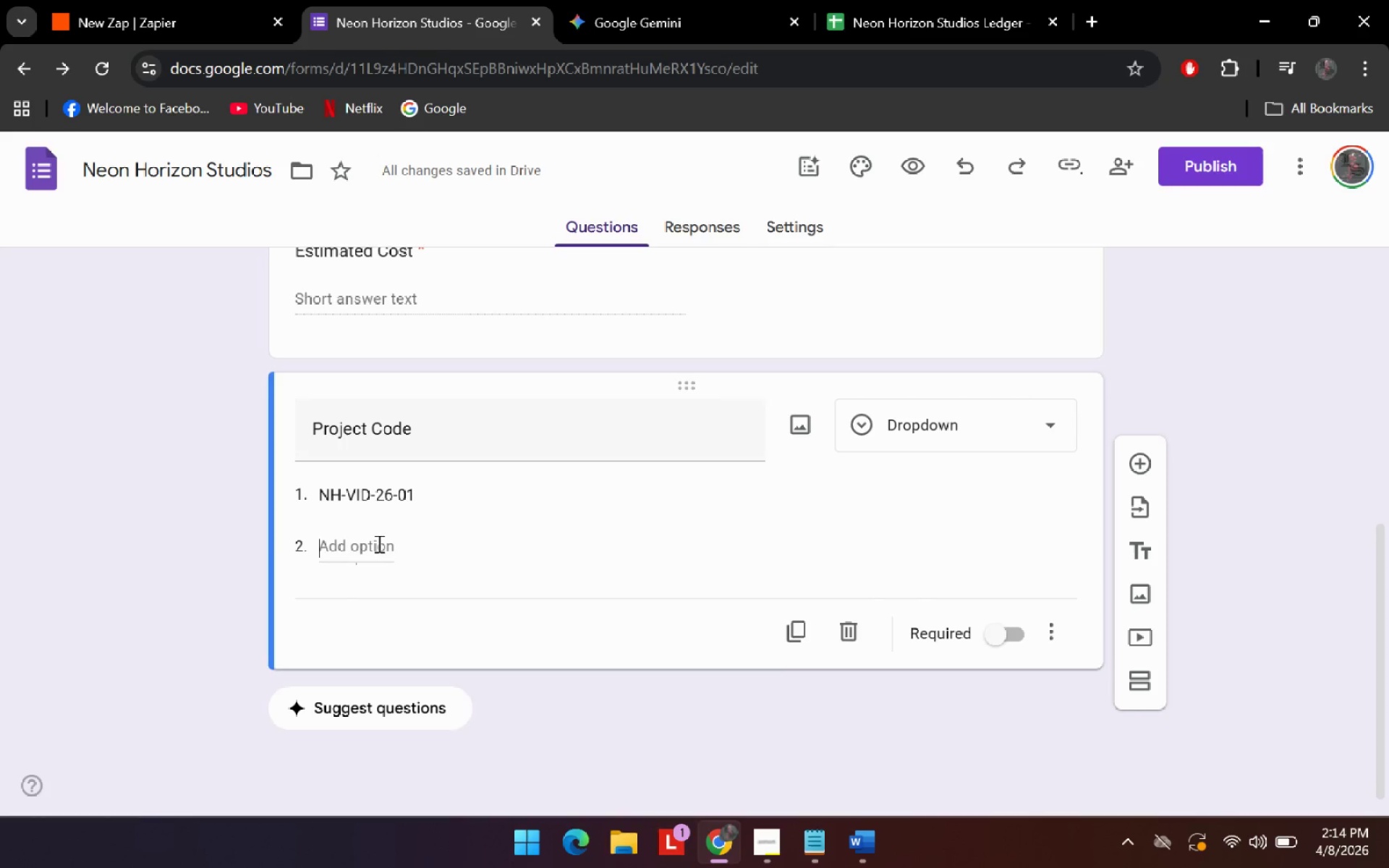 
key(Control+ControlLeft)
 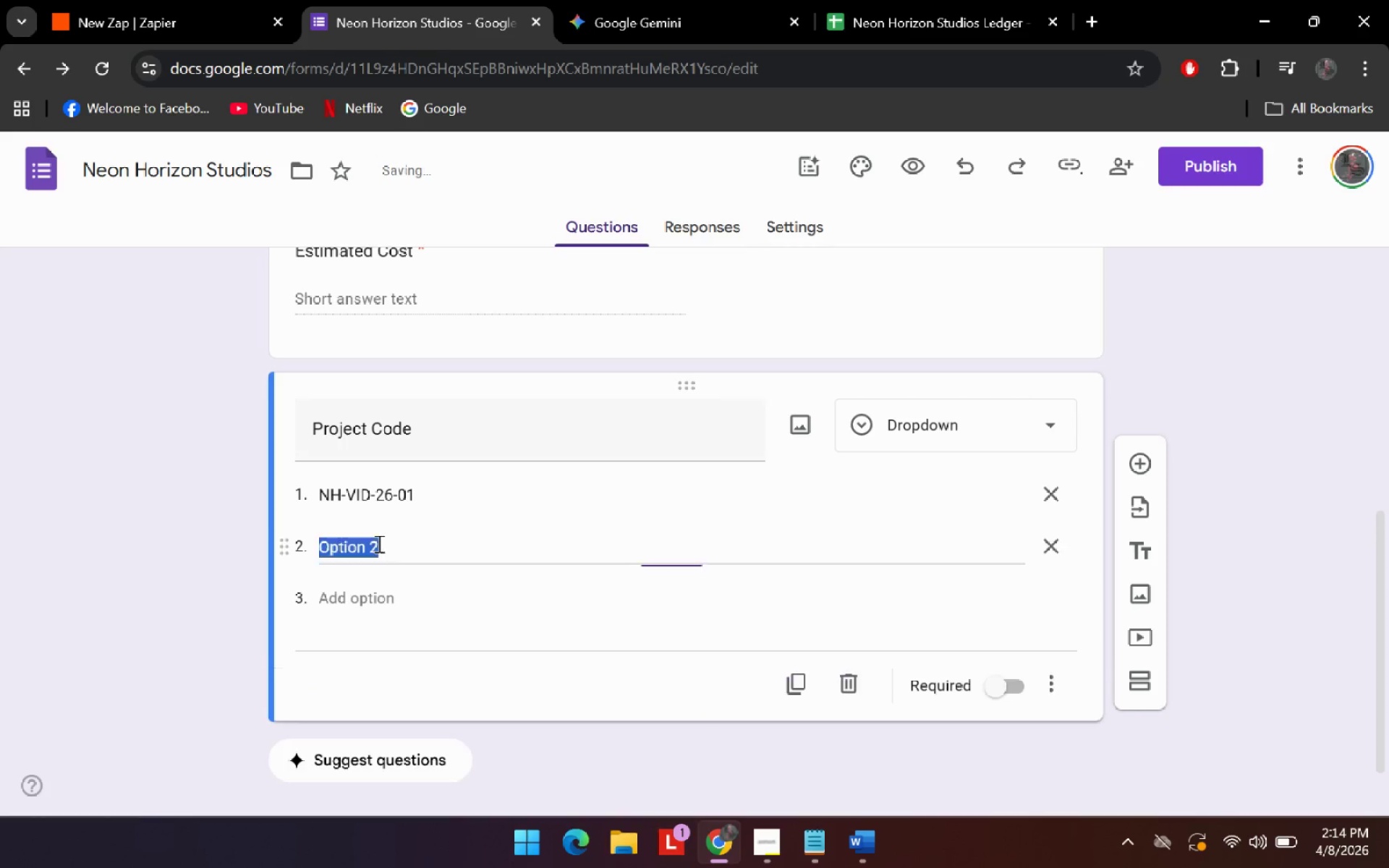 
key(Control+V)
 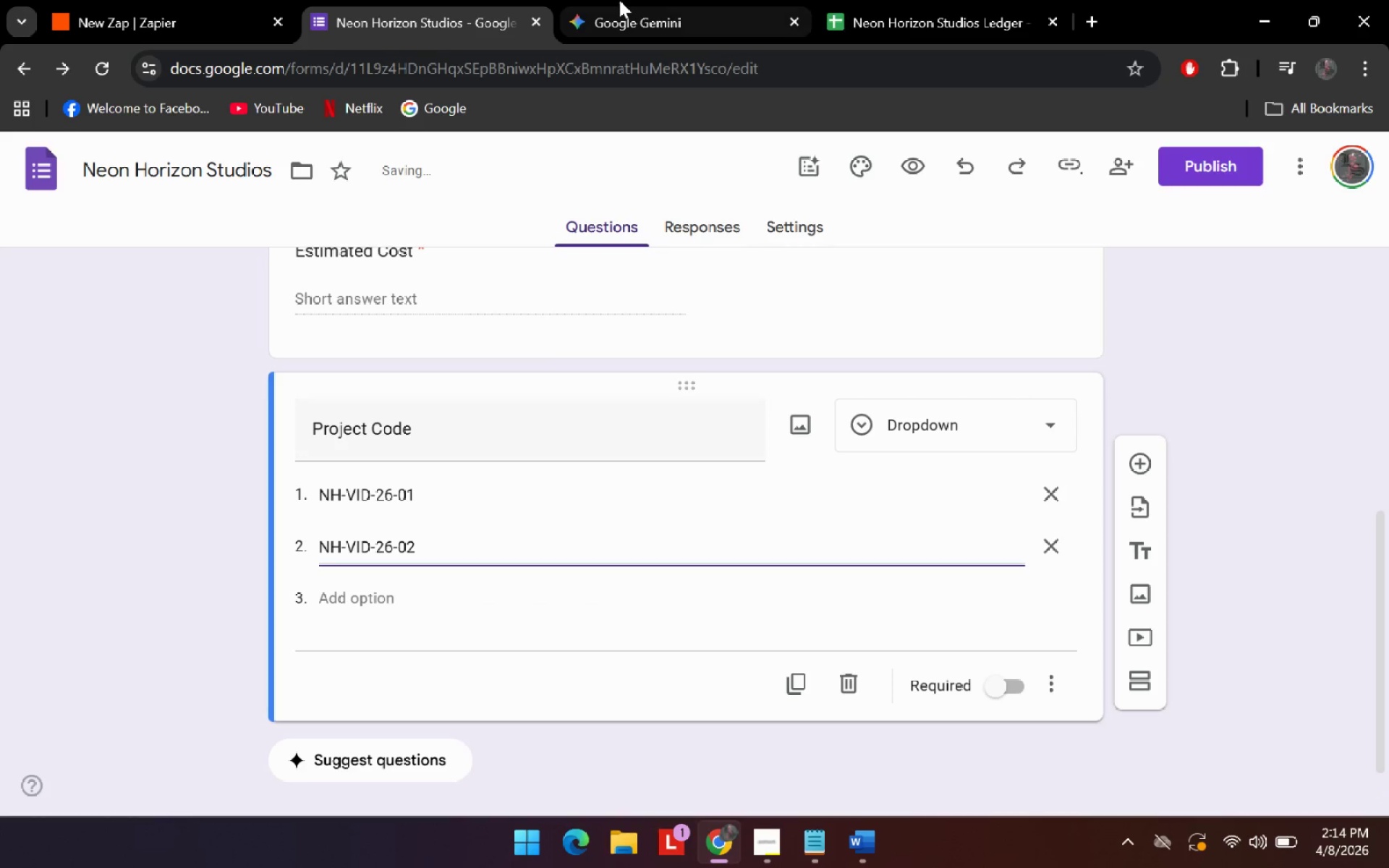 
left_click([619, 0])
 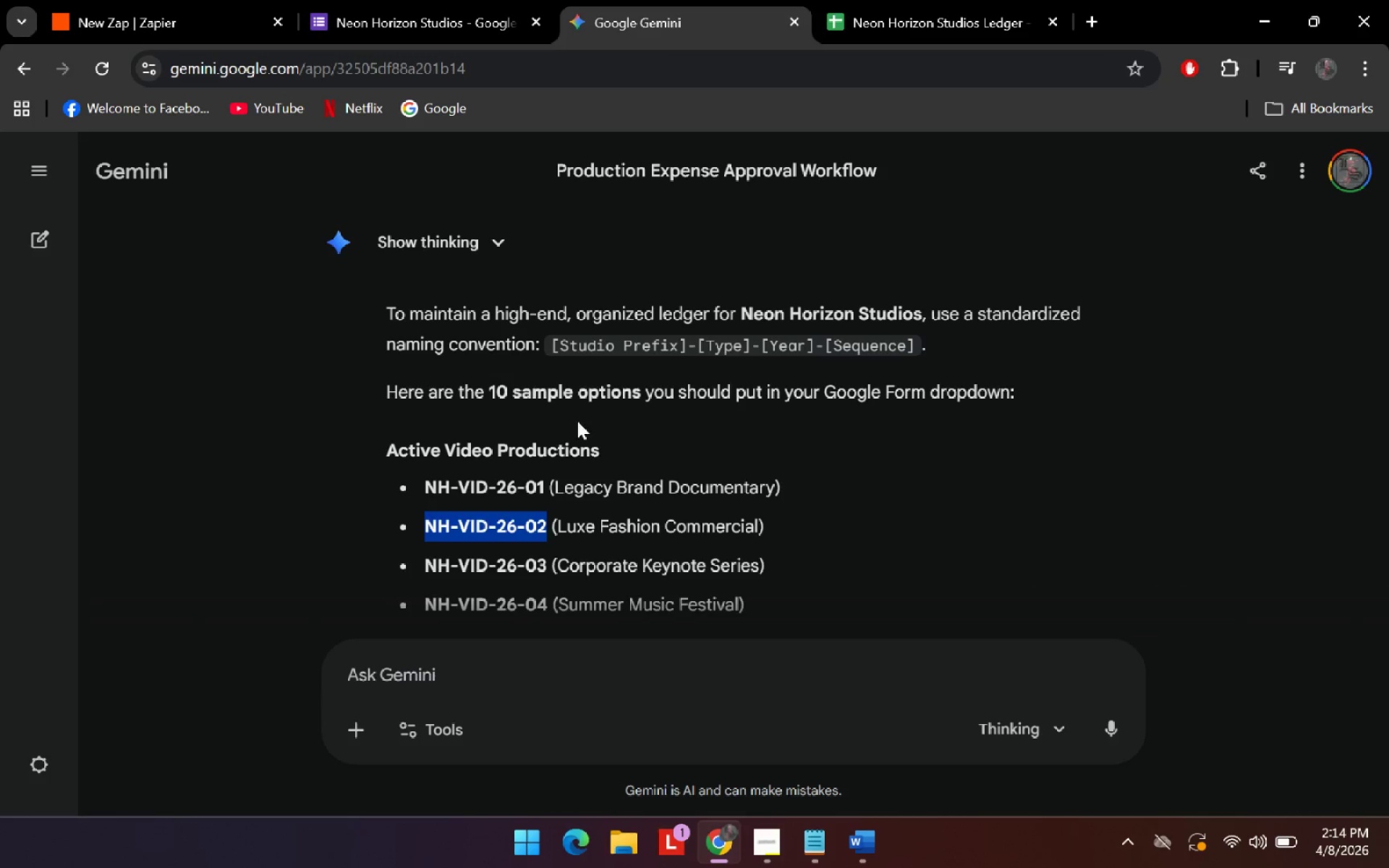 
scroll: coordinate [566, 450], scroll_direction: down, amount: 1.0
 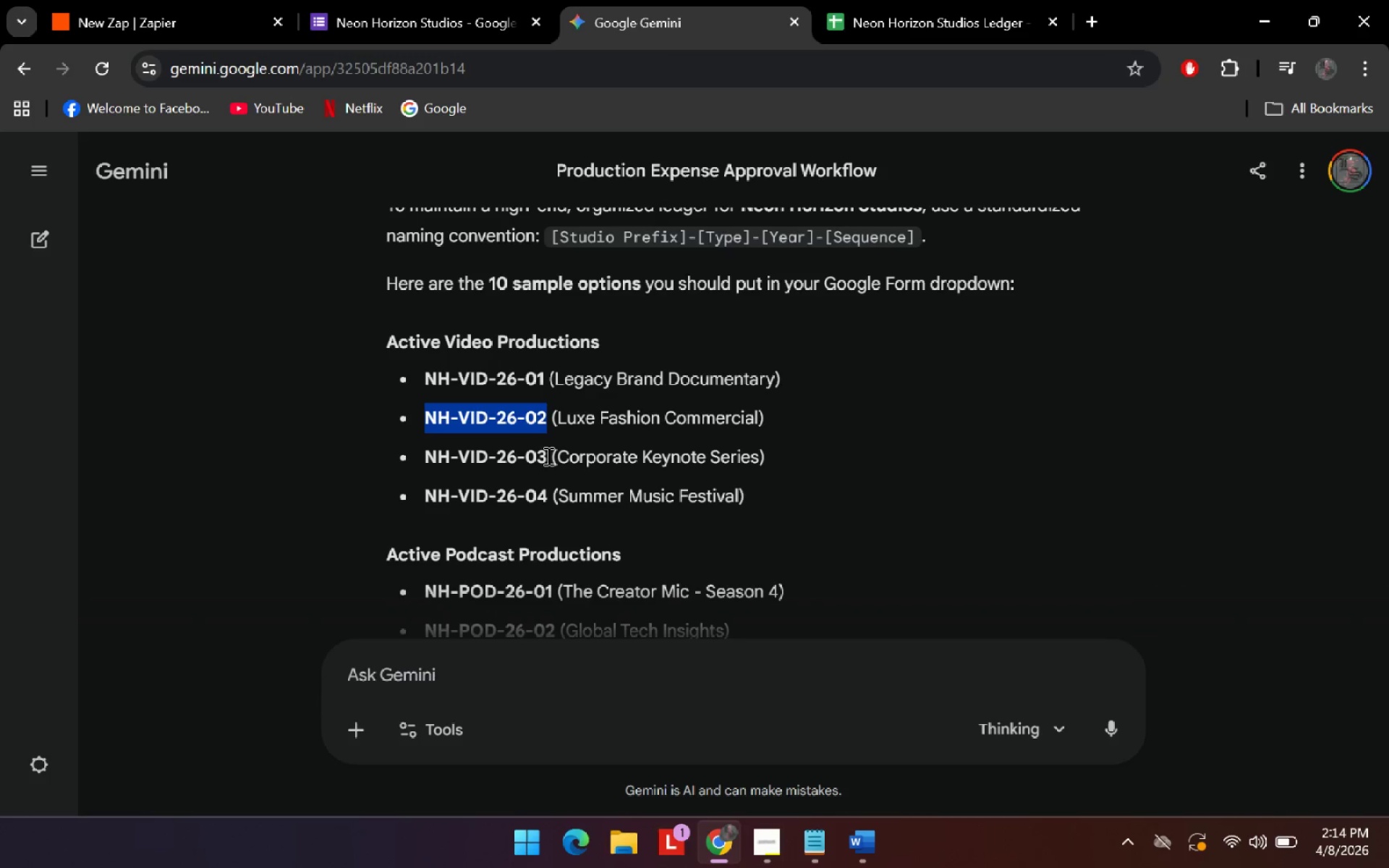 
left_click_drag(start_coordinate=[546, 456], to_coordinate=[430, 456])
 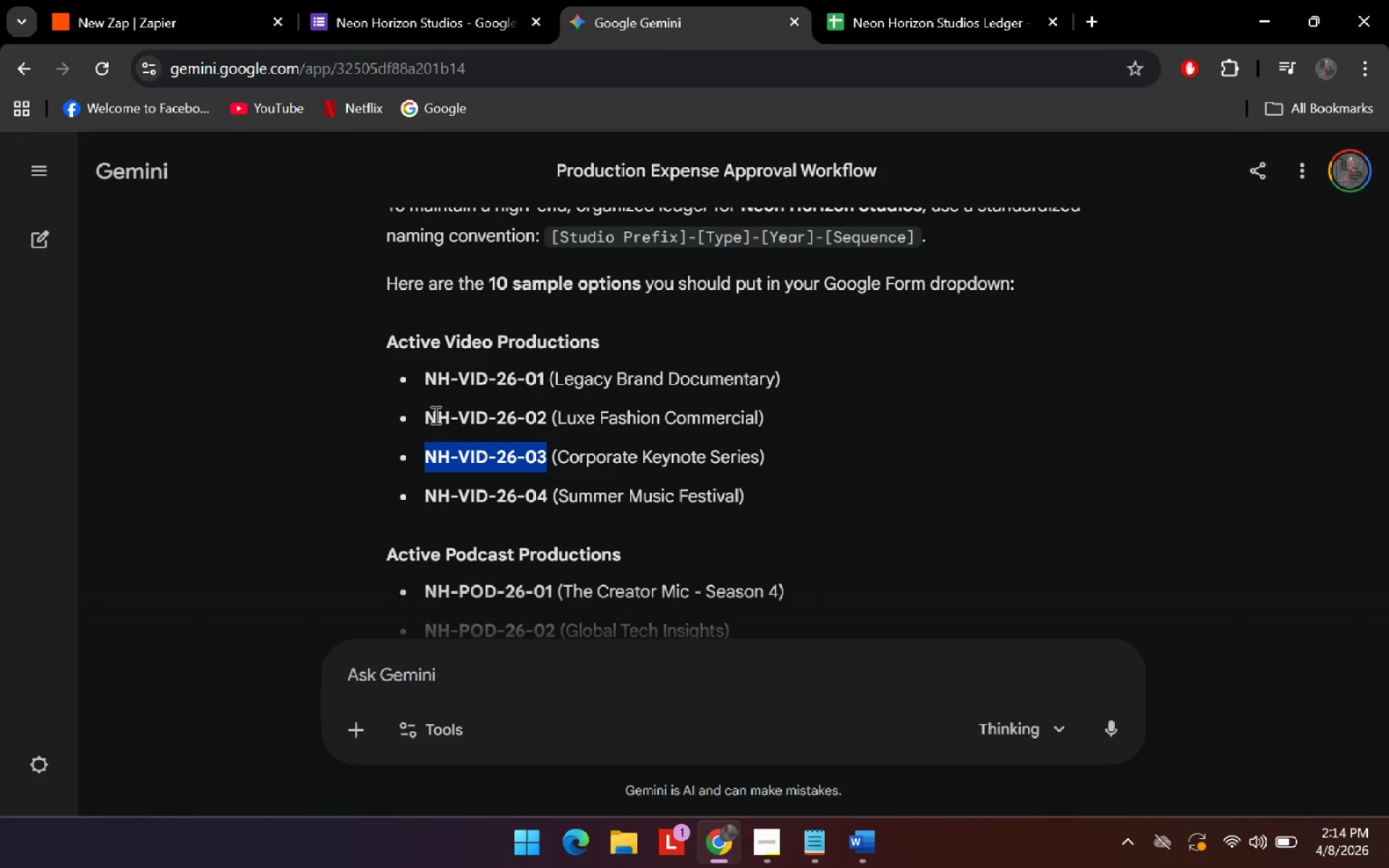 
key(Control+C)
 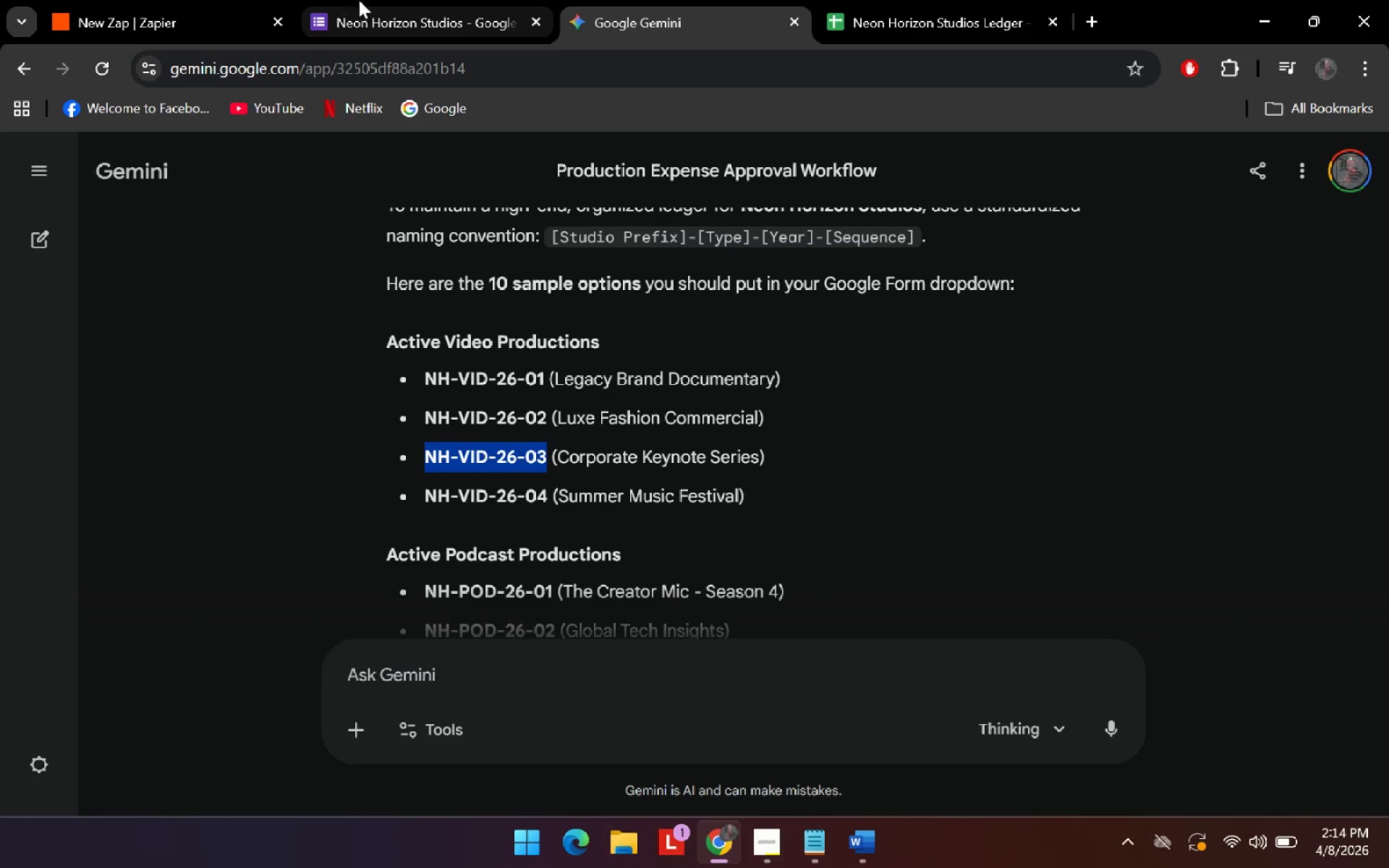 
left_click([388, 0])
 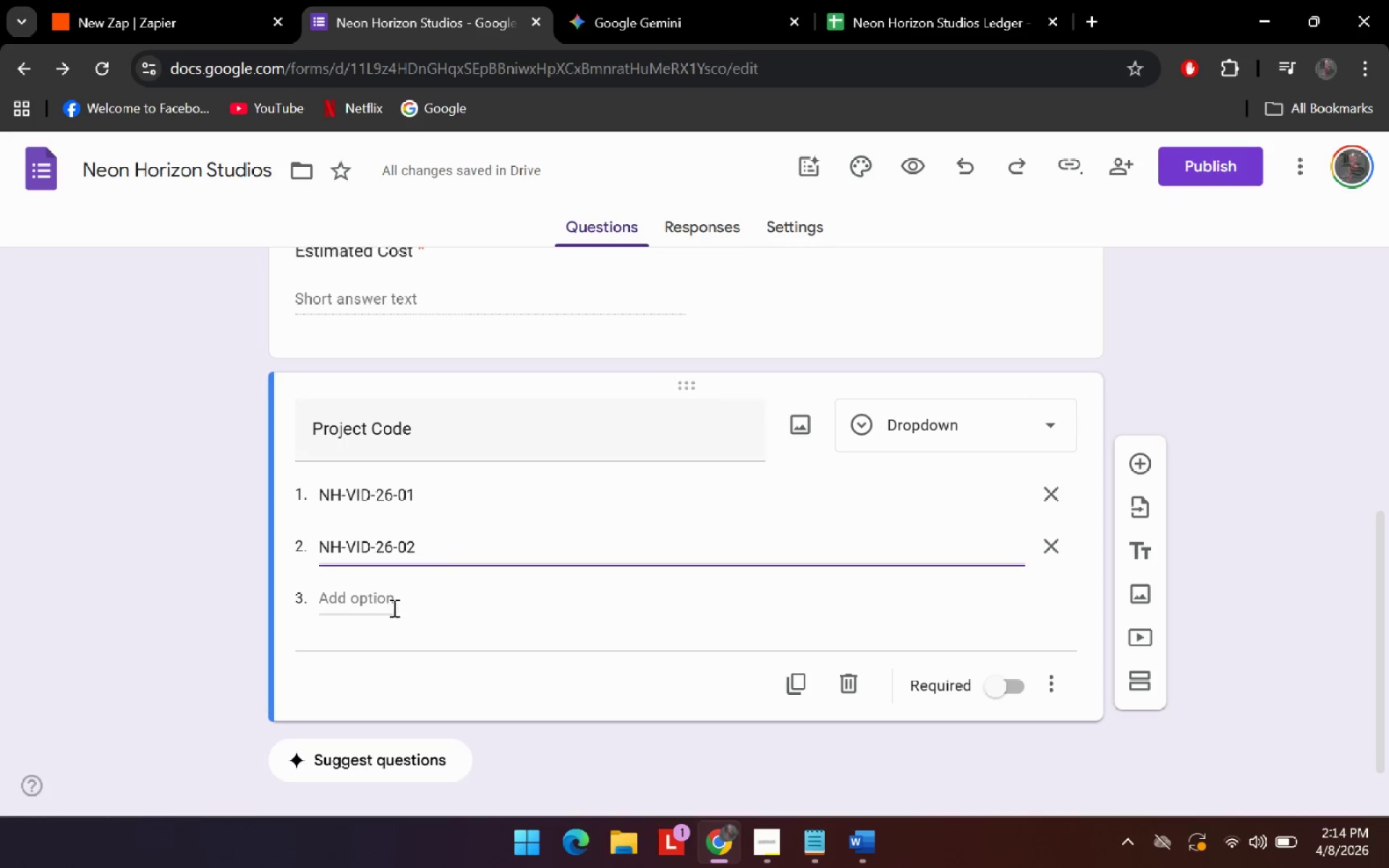 
left_click([390, 603])
 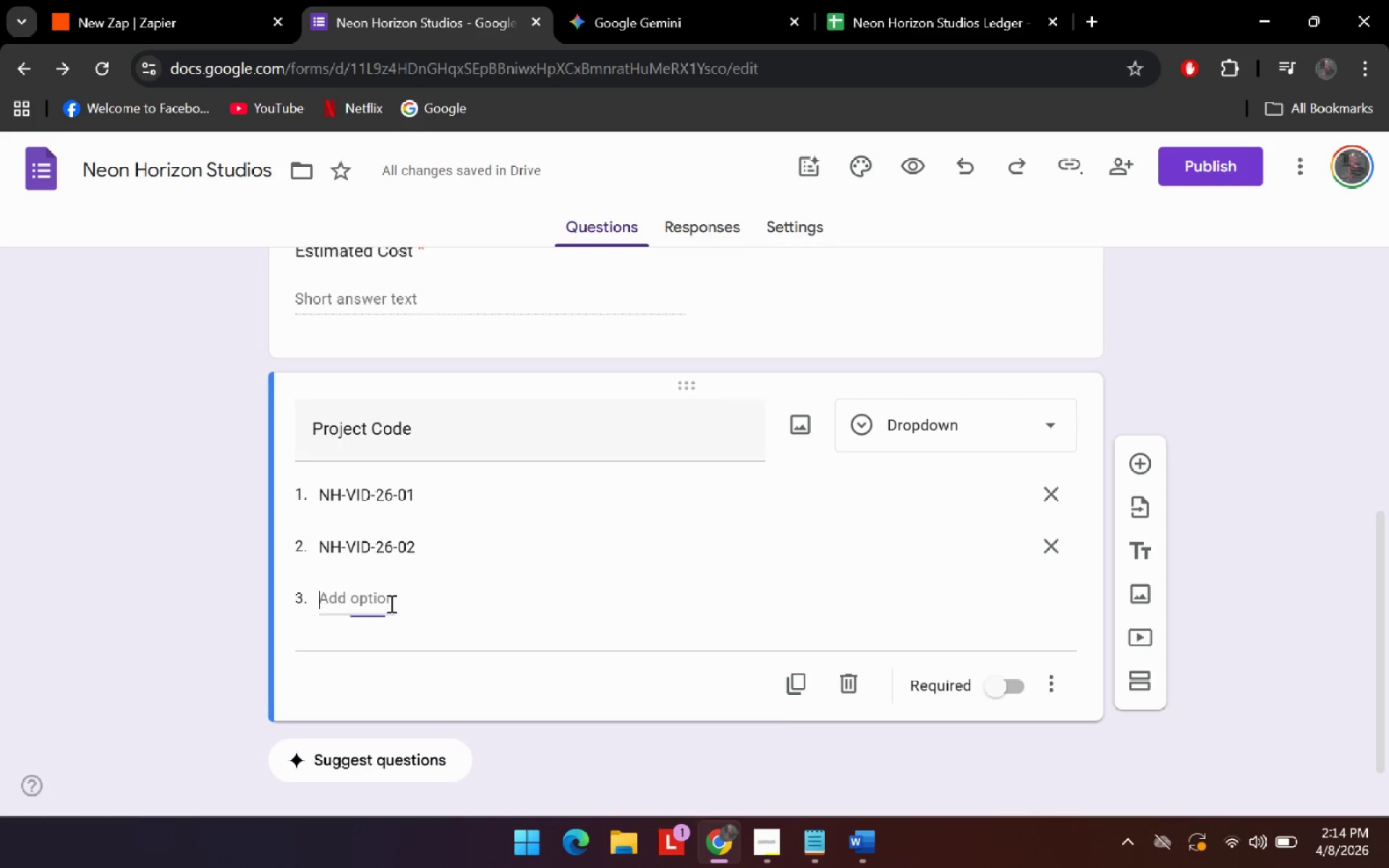 
key(Control+ControlLeft)
 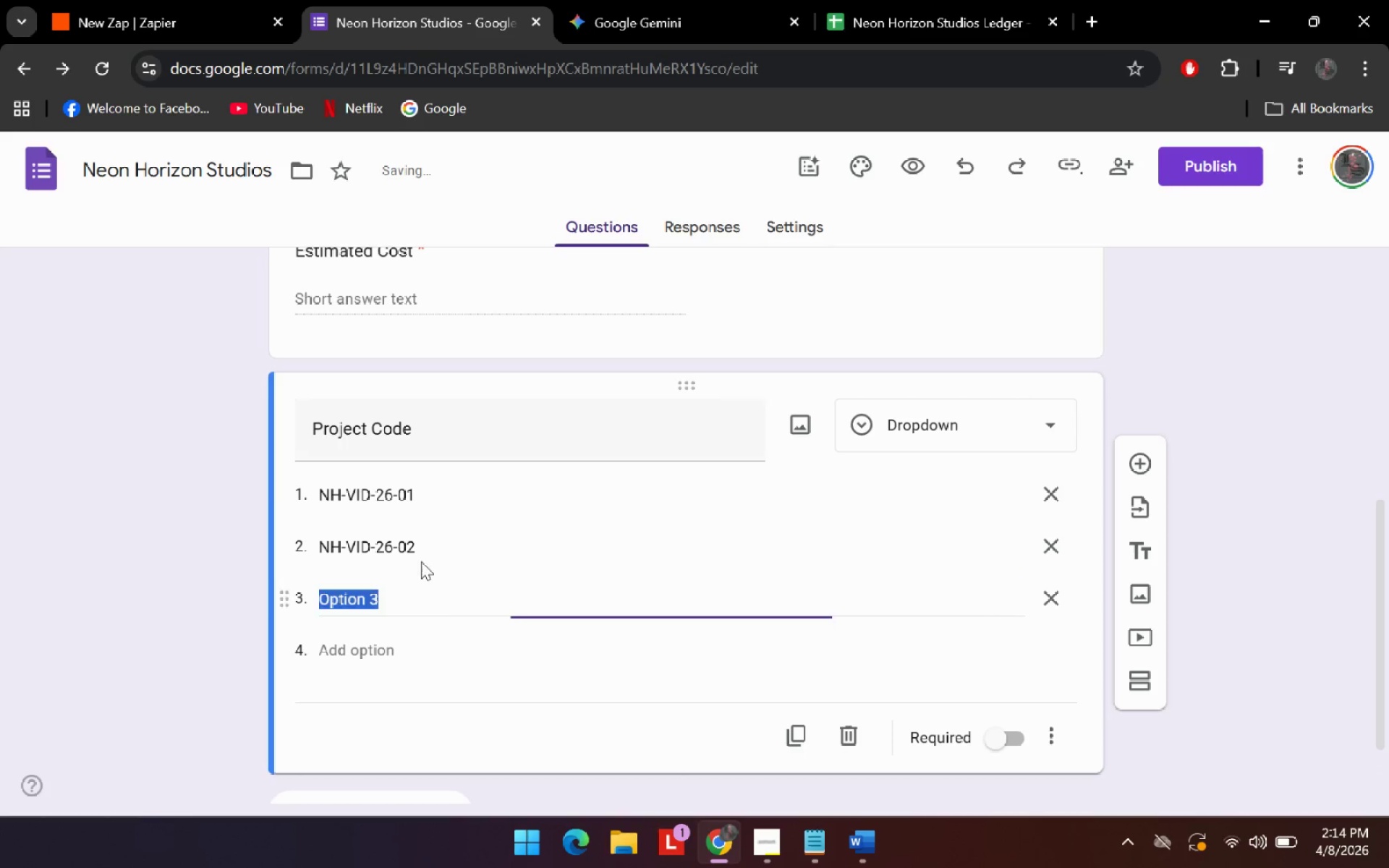 
key(Control+V)
 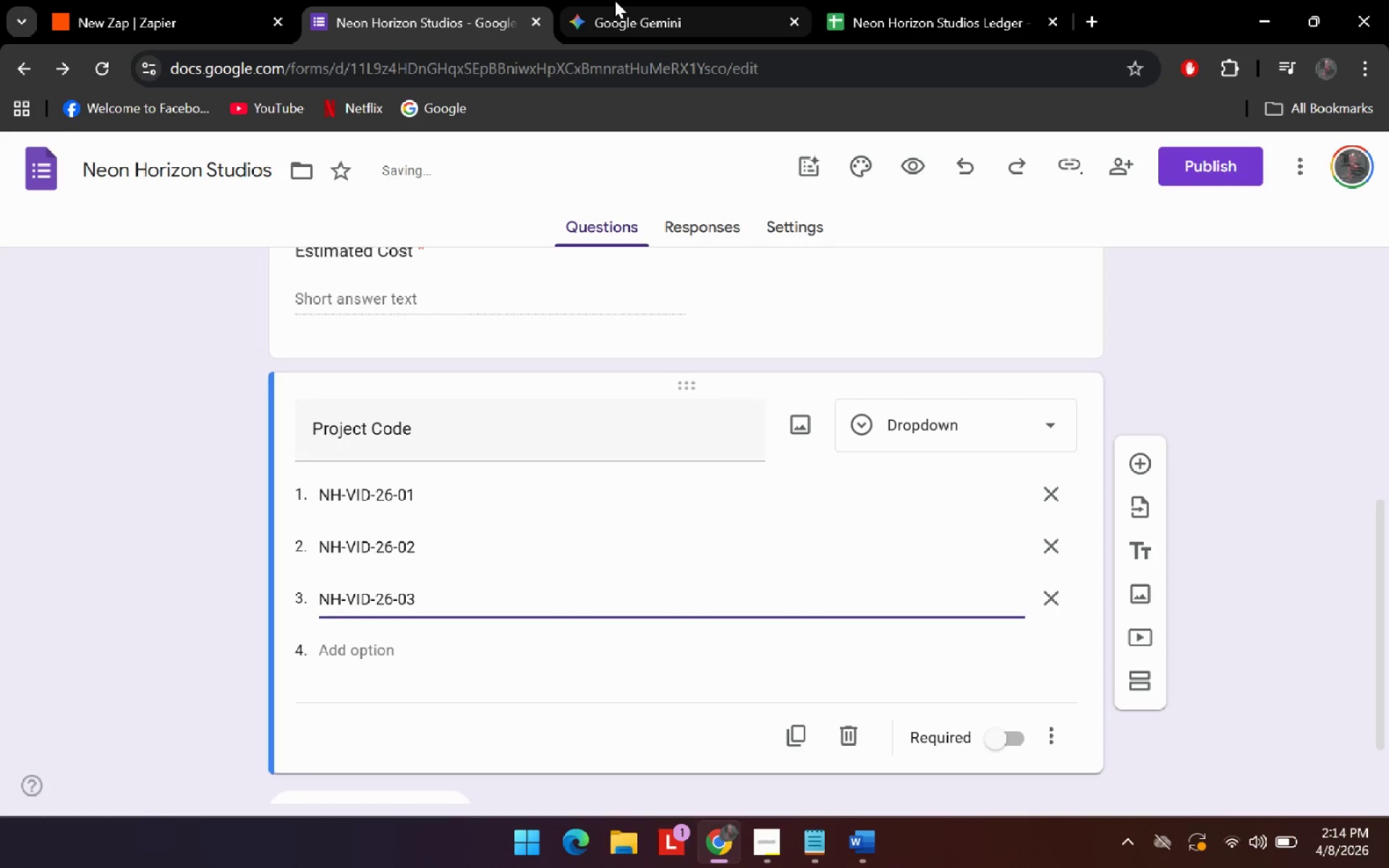 
left_click([614, 0])
 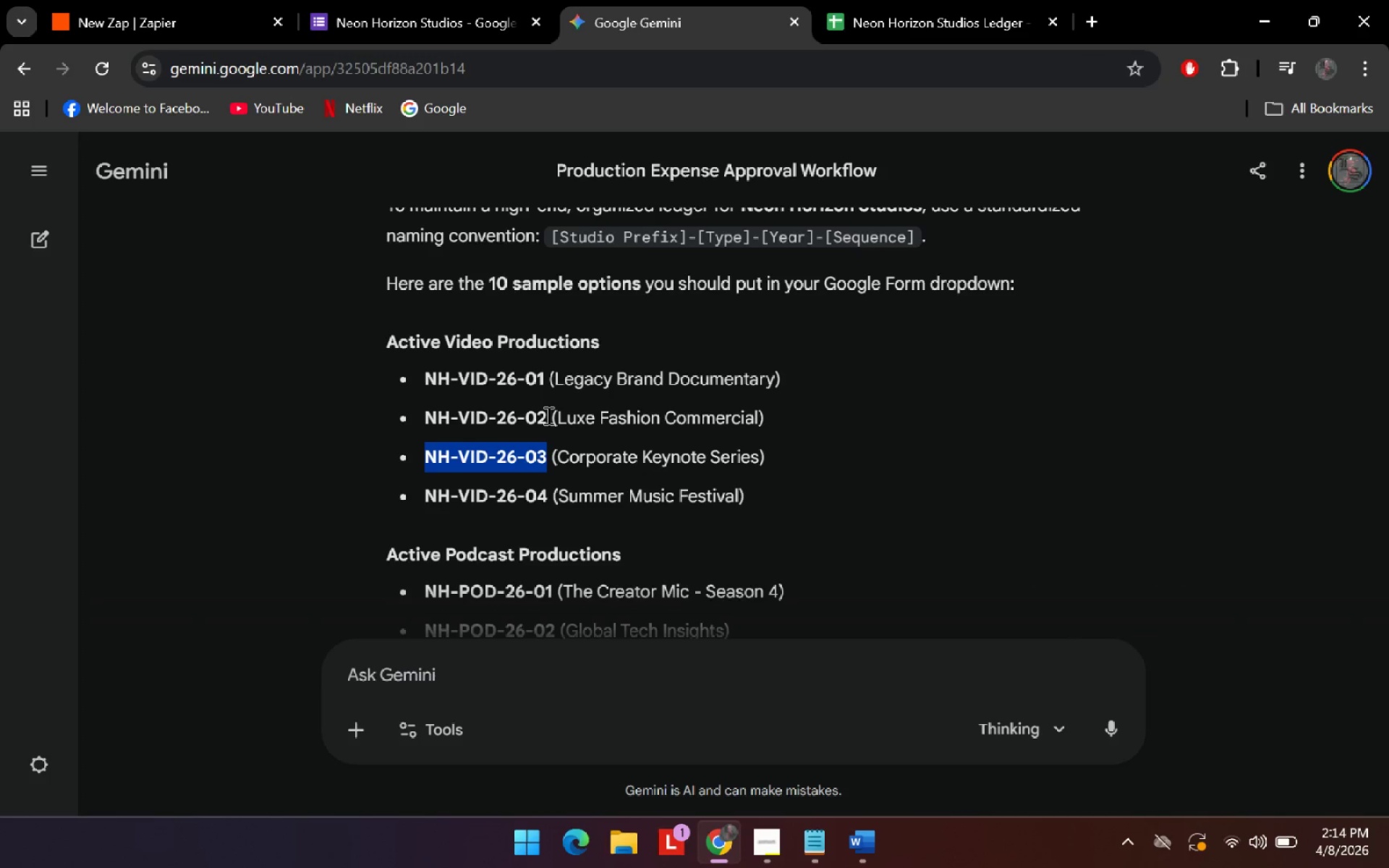 
scroll: coordinate [547, 415], scroll_direction: down, amount: 1.0
 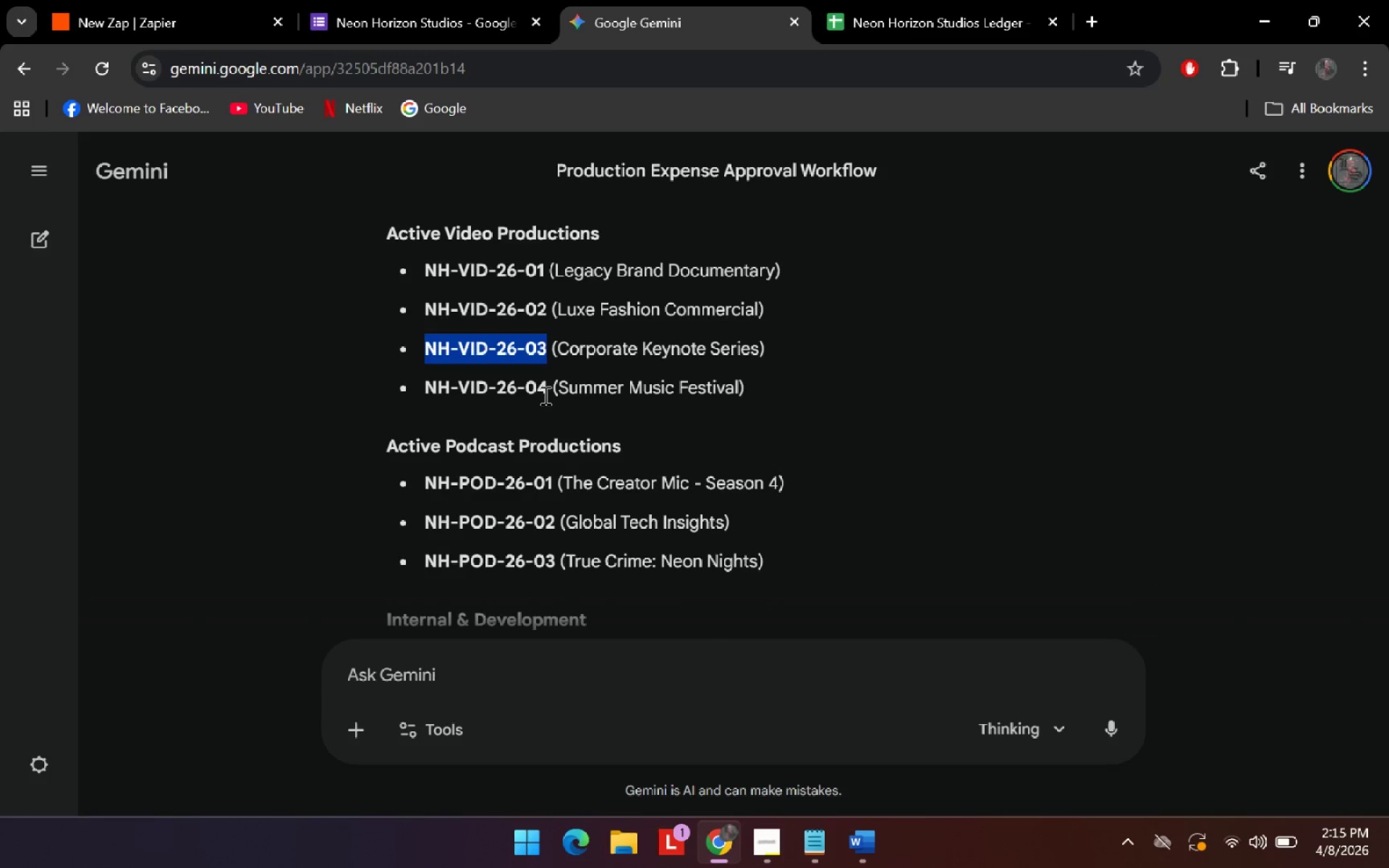 
left_click_drag(start_coordinate=[544, 395], to_coordinate=[428, 385])
 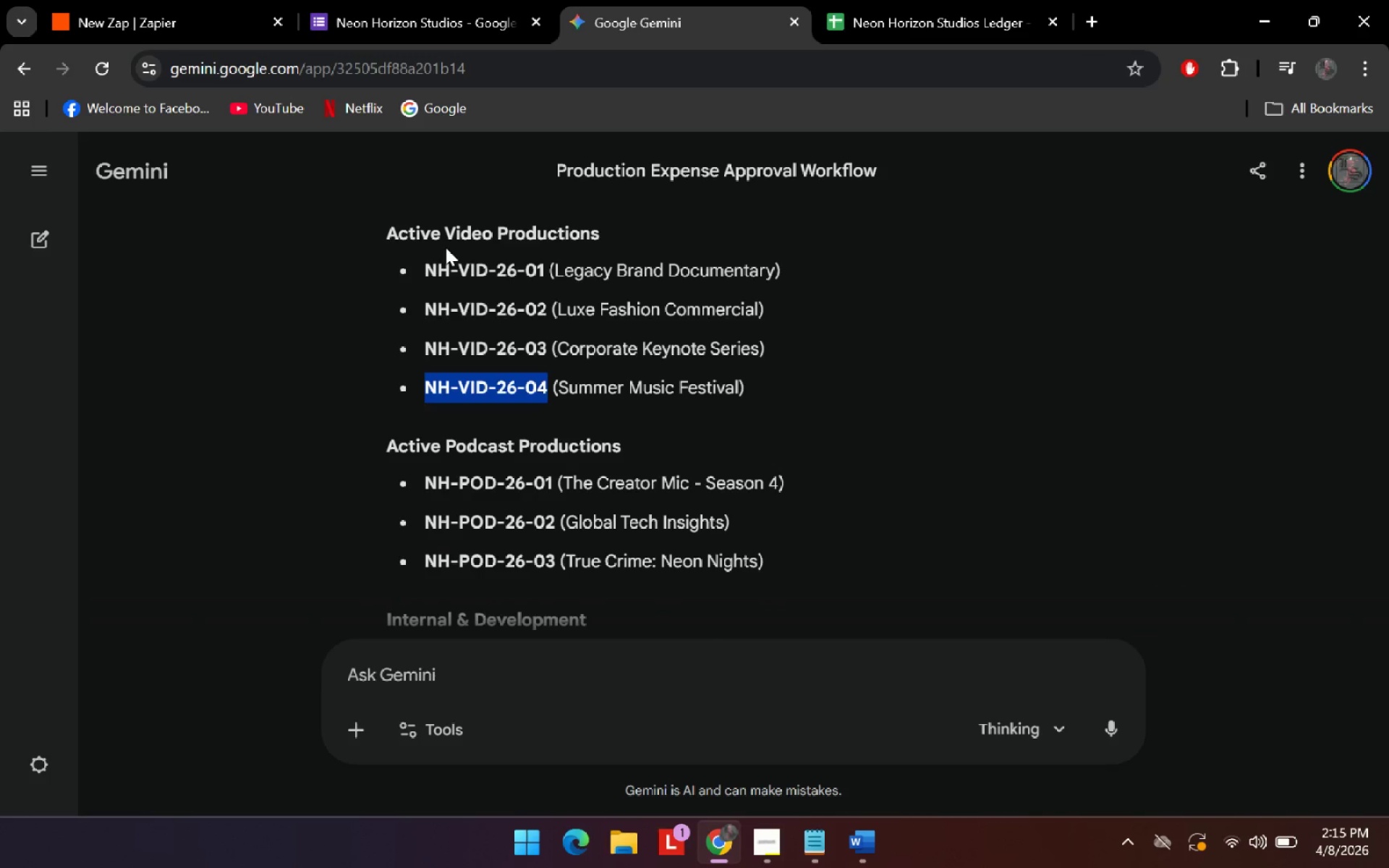 
key(Control+C)
 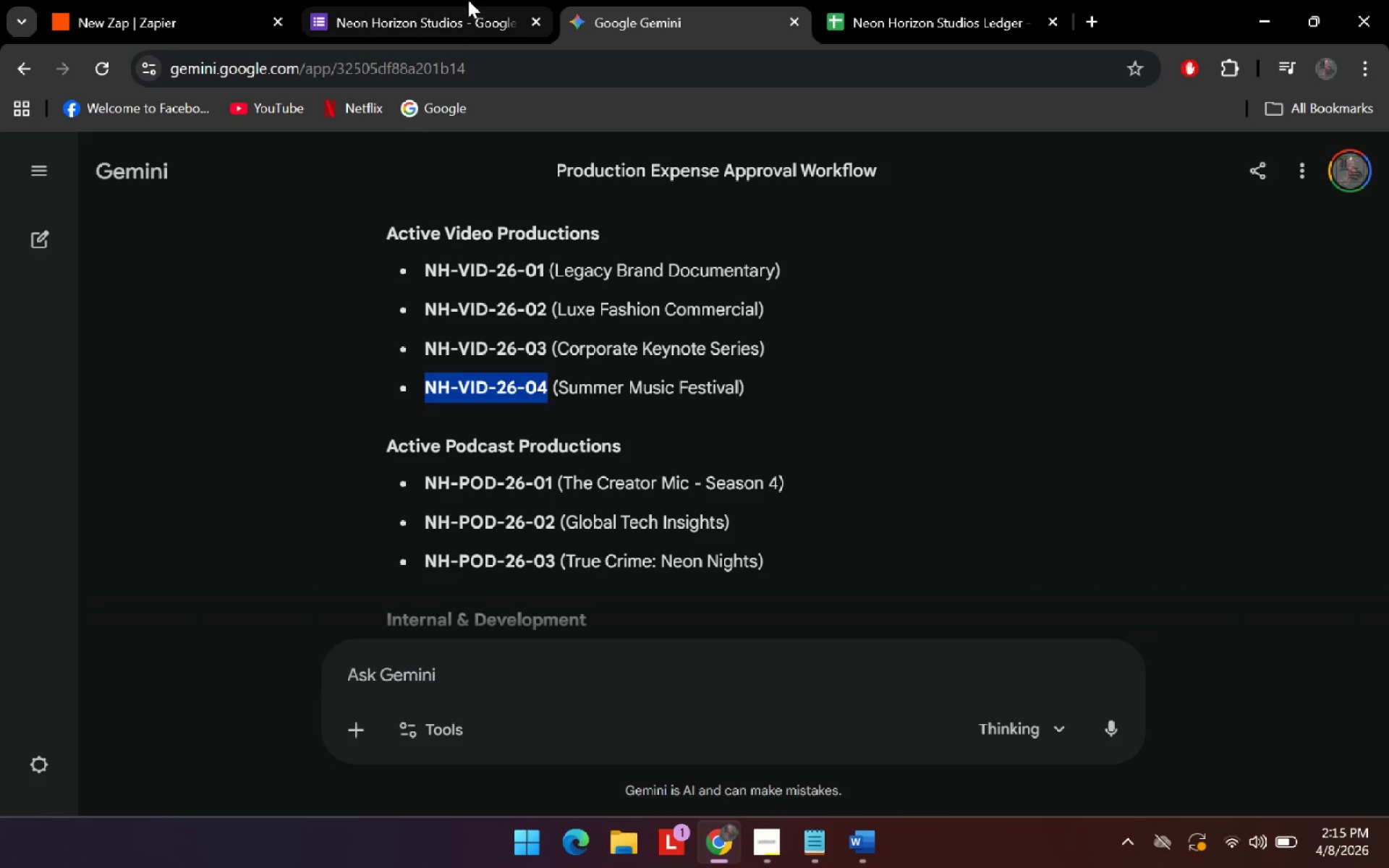 
left_click([467, 0])
 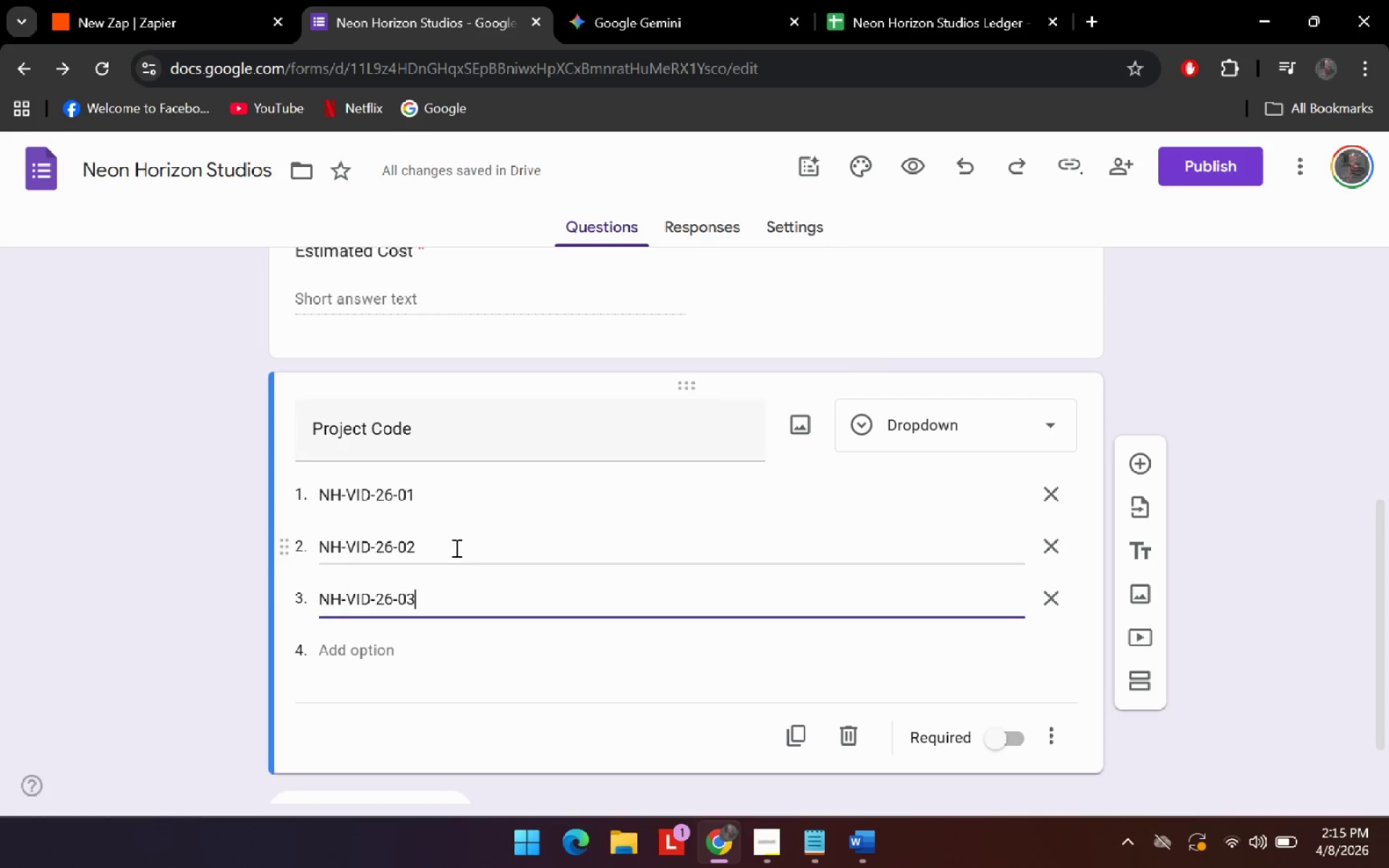 
scroll: coordinate [432, 587], scroll_direction: down, amount: 1.0
 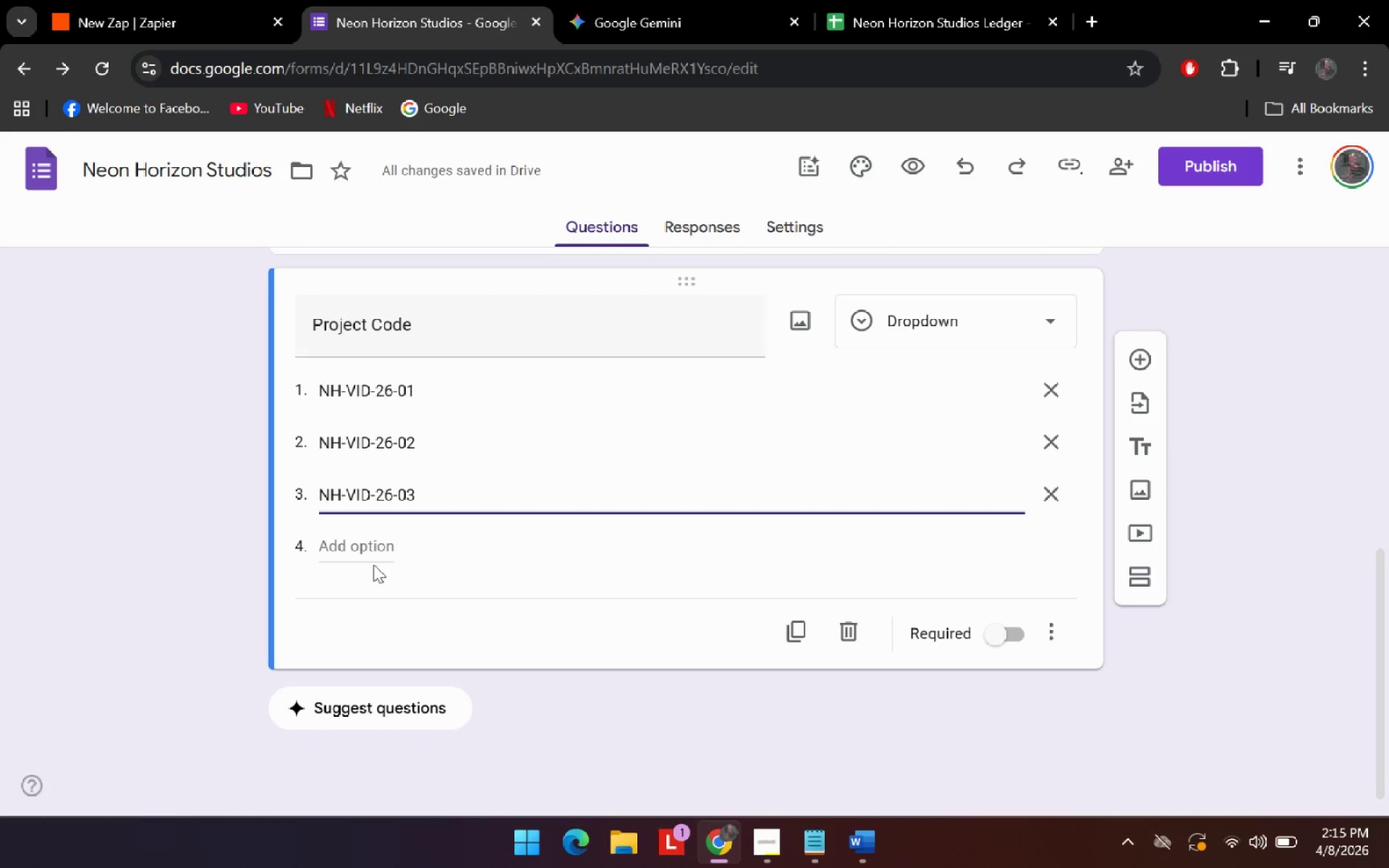 
left_click_drag(start_coordinate=[373, 565], to_coordinate=[373, 560])
 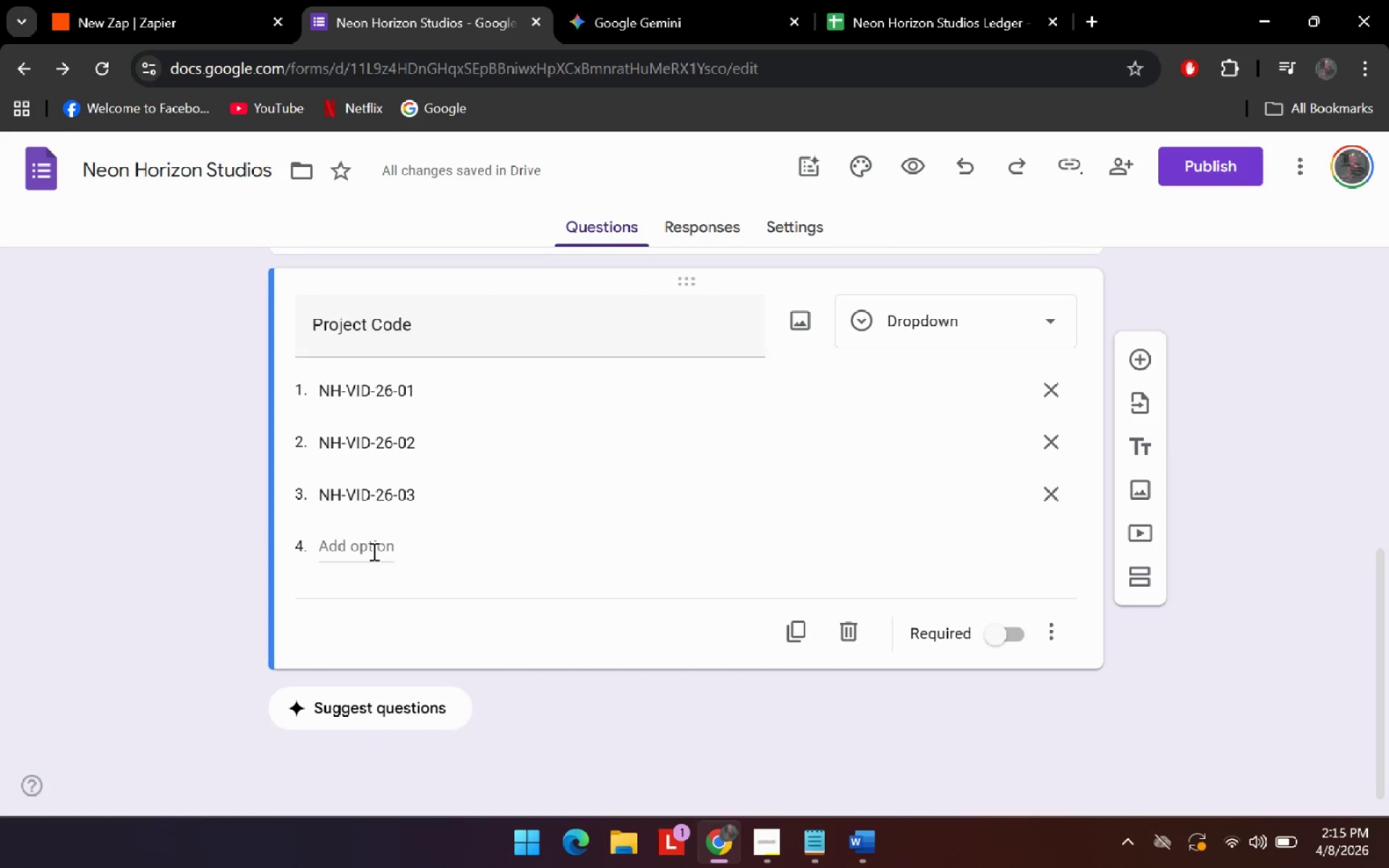 
double_click([373, 551])
 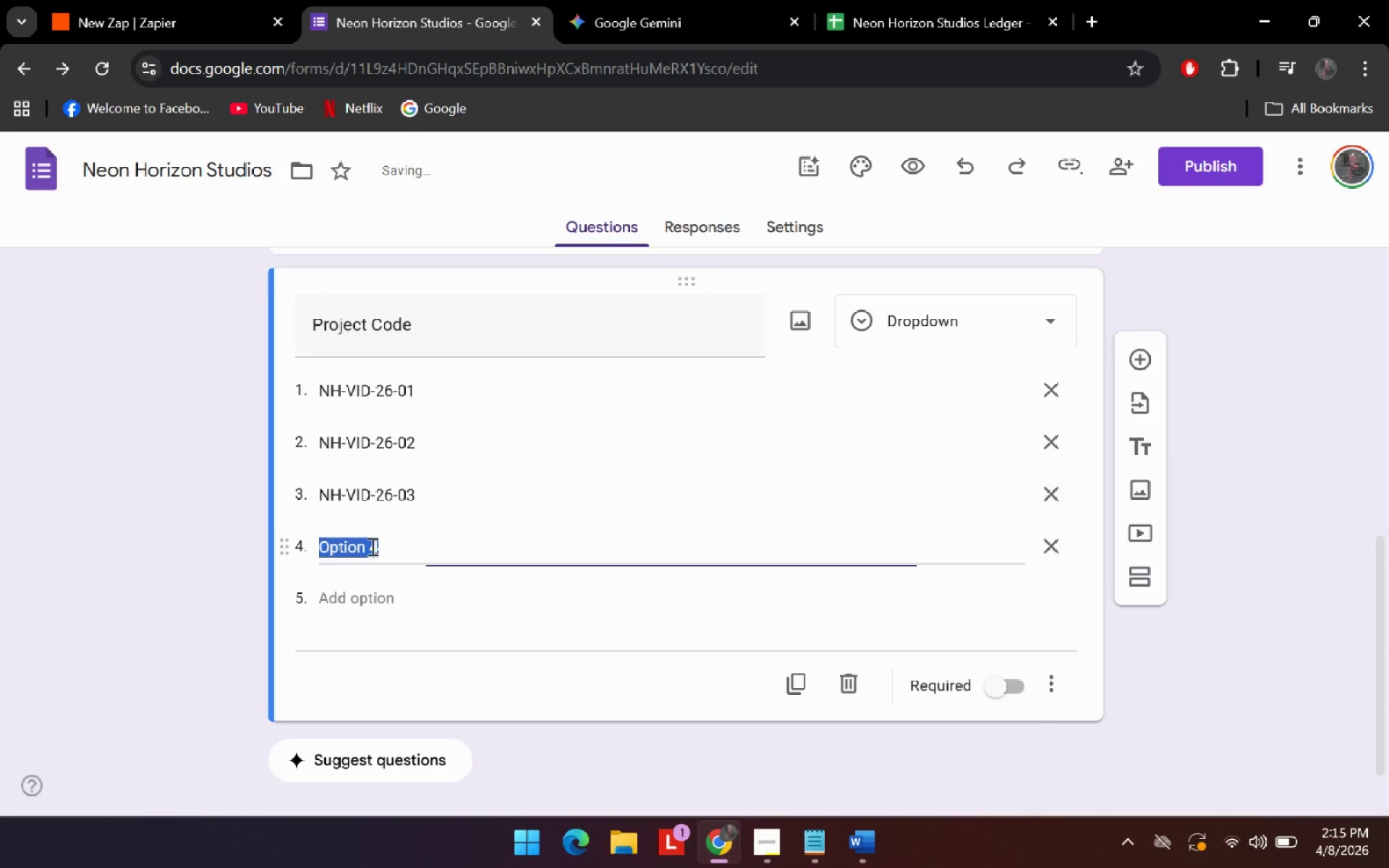 
key(Control+V)
 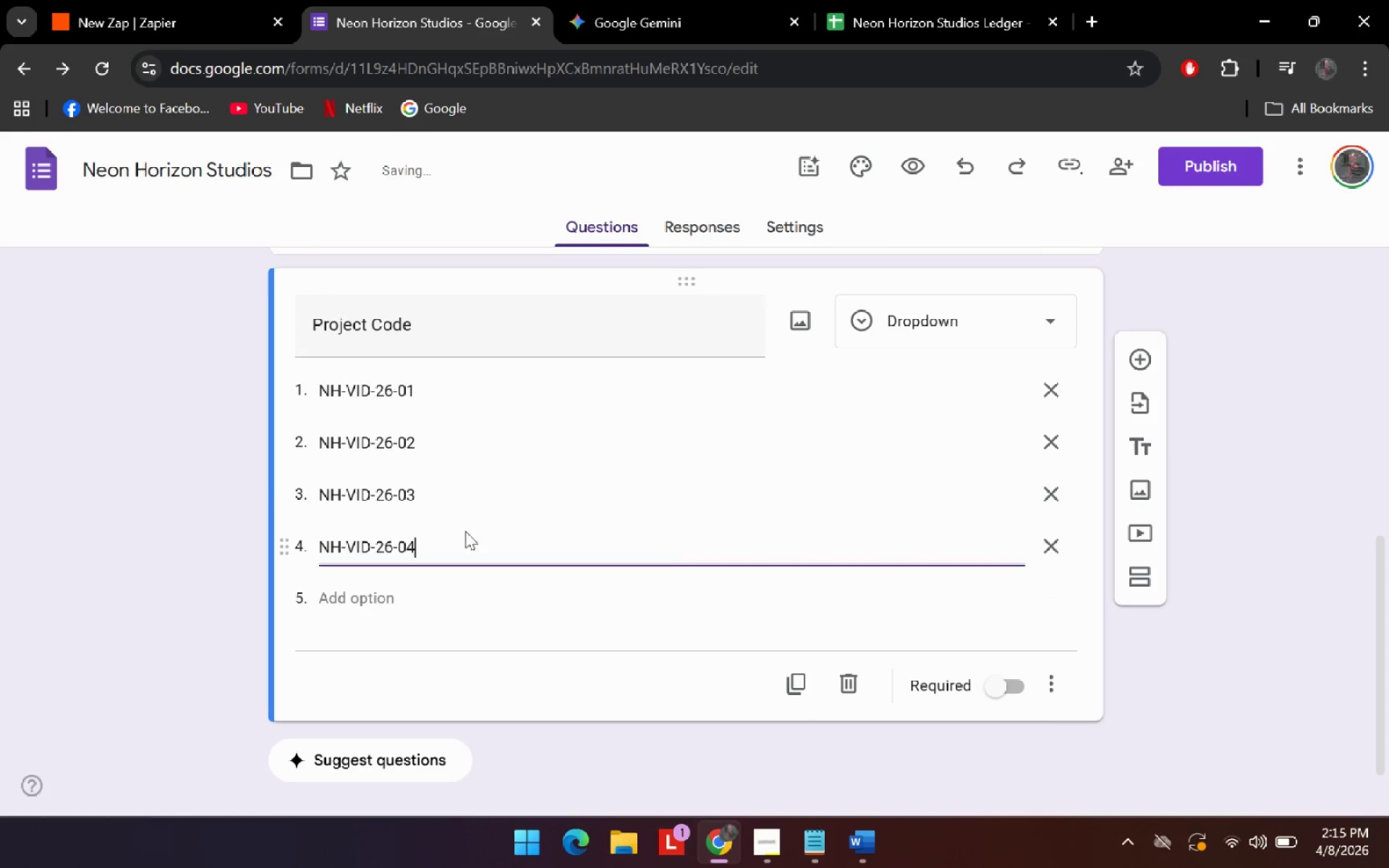 
left_click([628, 0])
 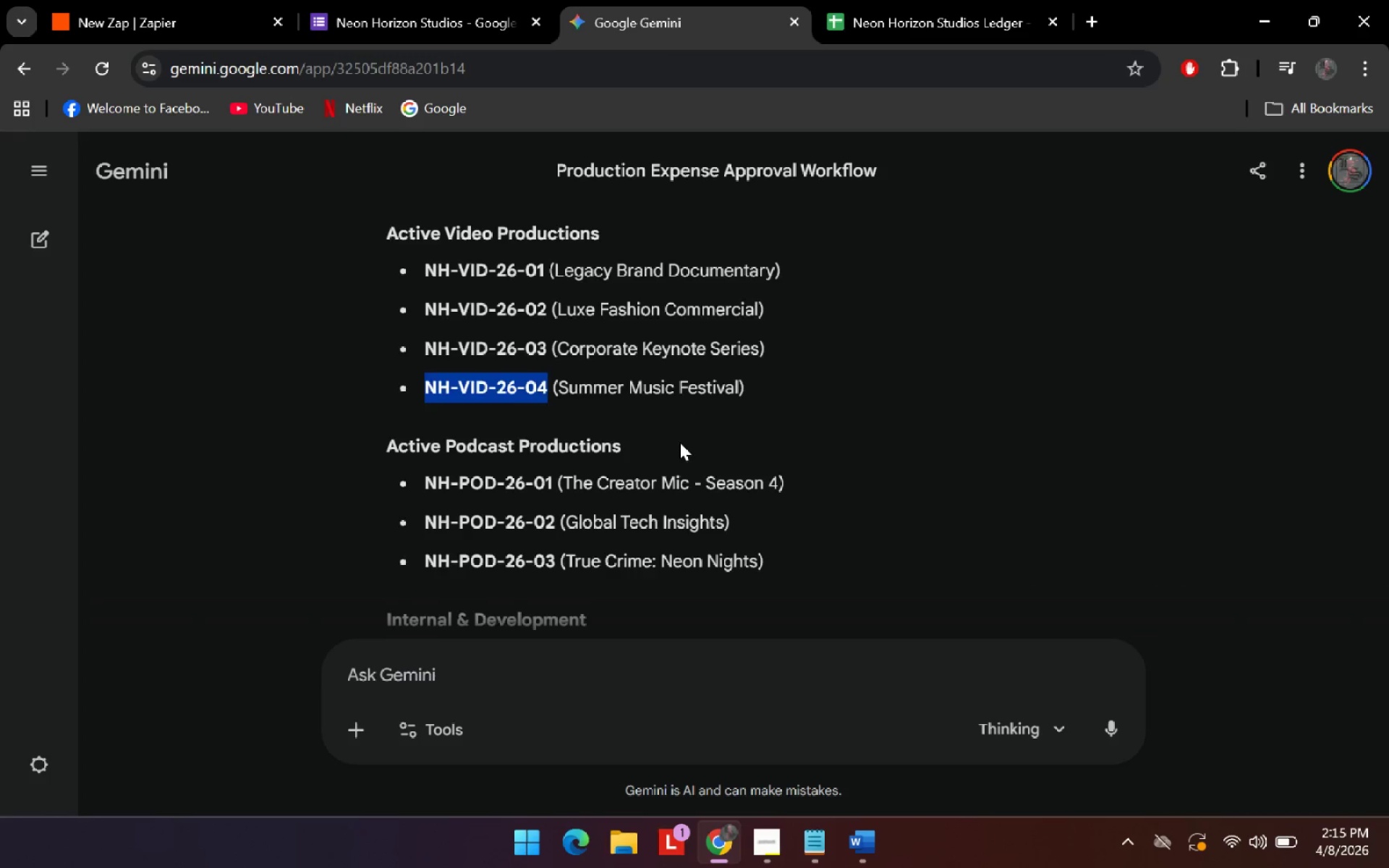 
scroll: coordinate [679, 442], scroll_direction: down, amount: 2.0
 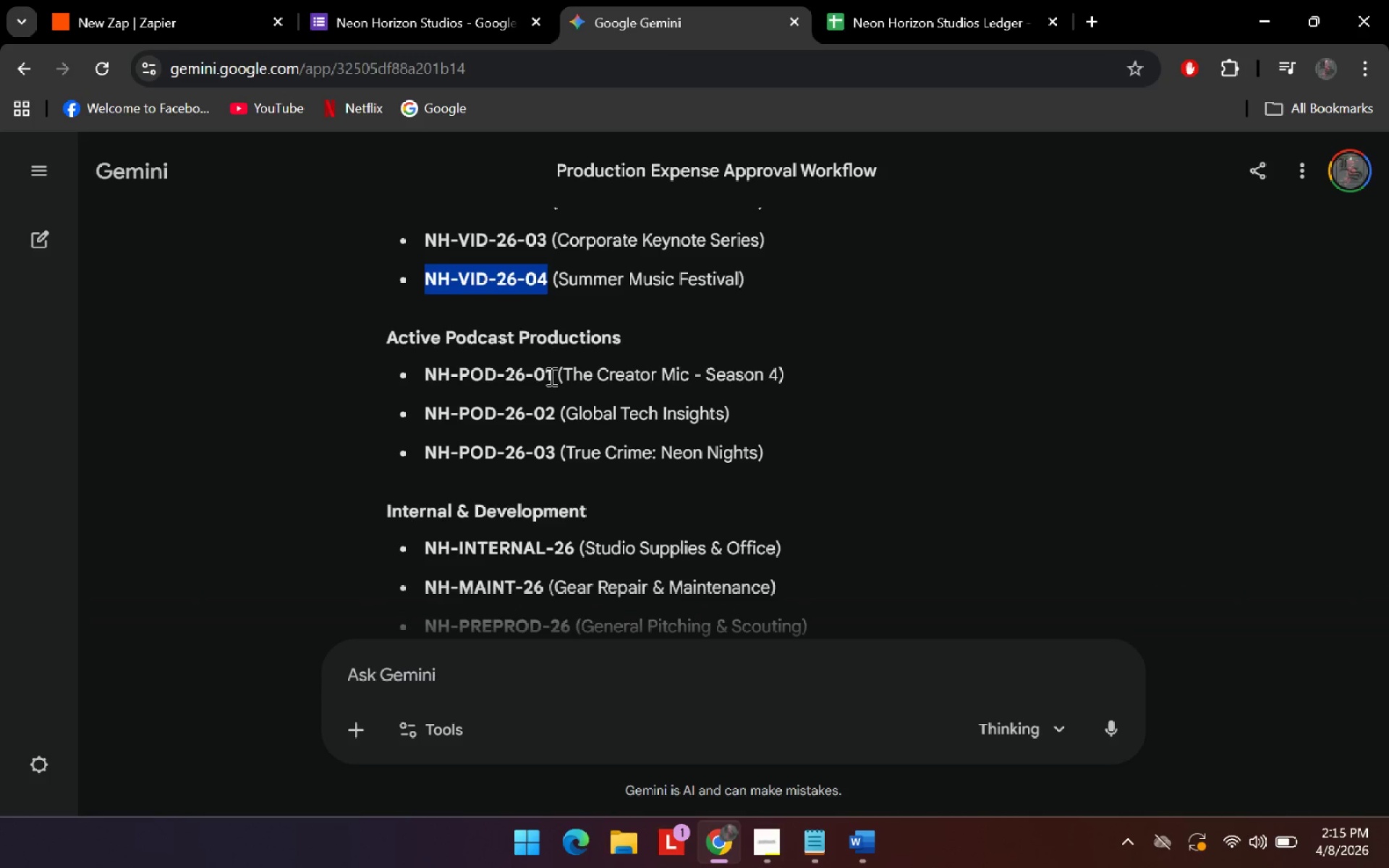 
left_click_drag(start_coordinate=[553, 376], to_coordinate=[412, 365])
 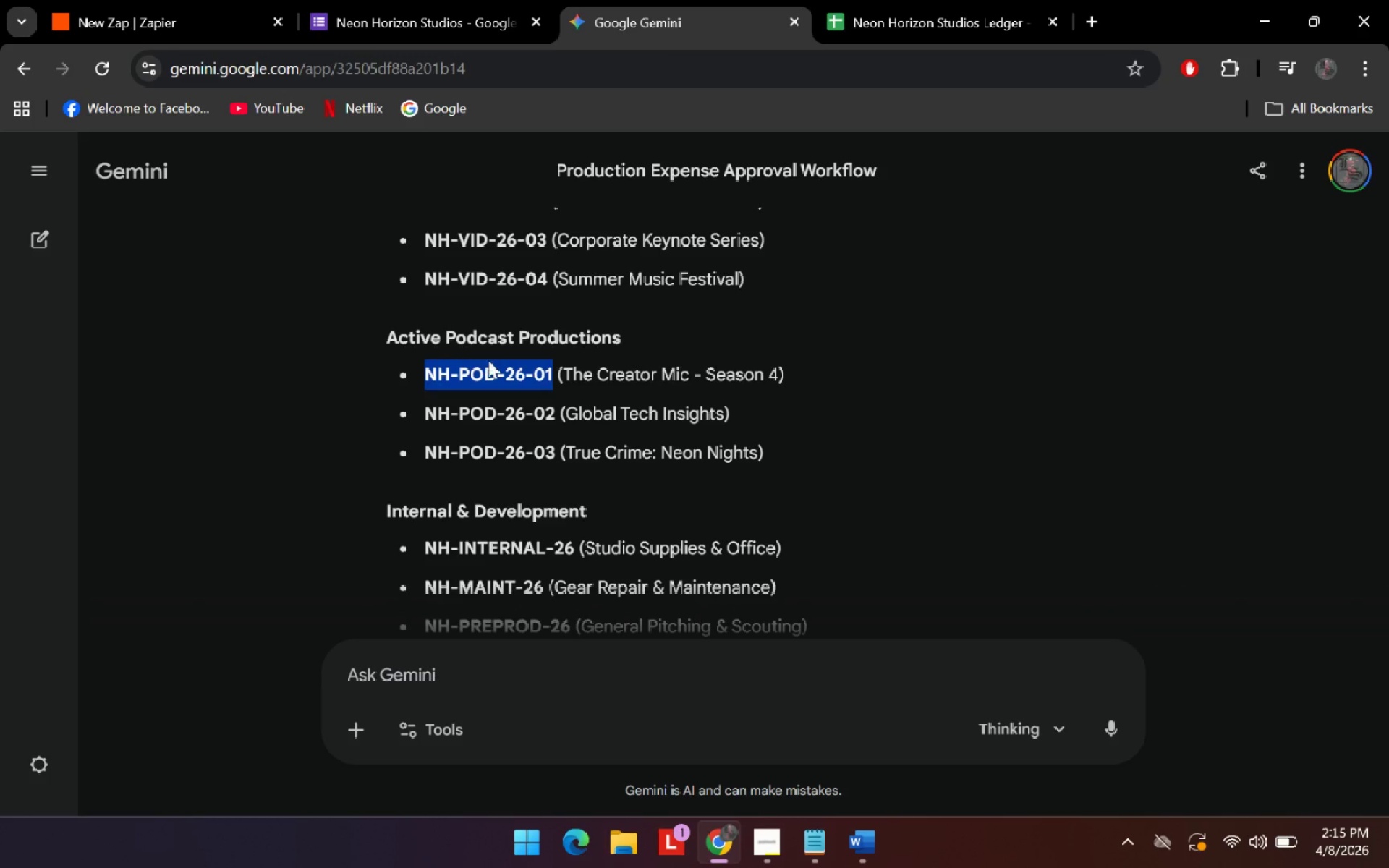 
key(Control+C)
 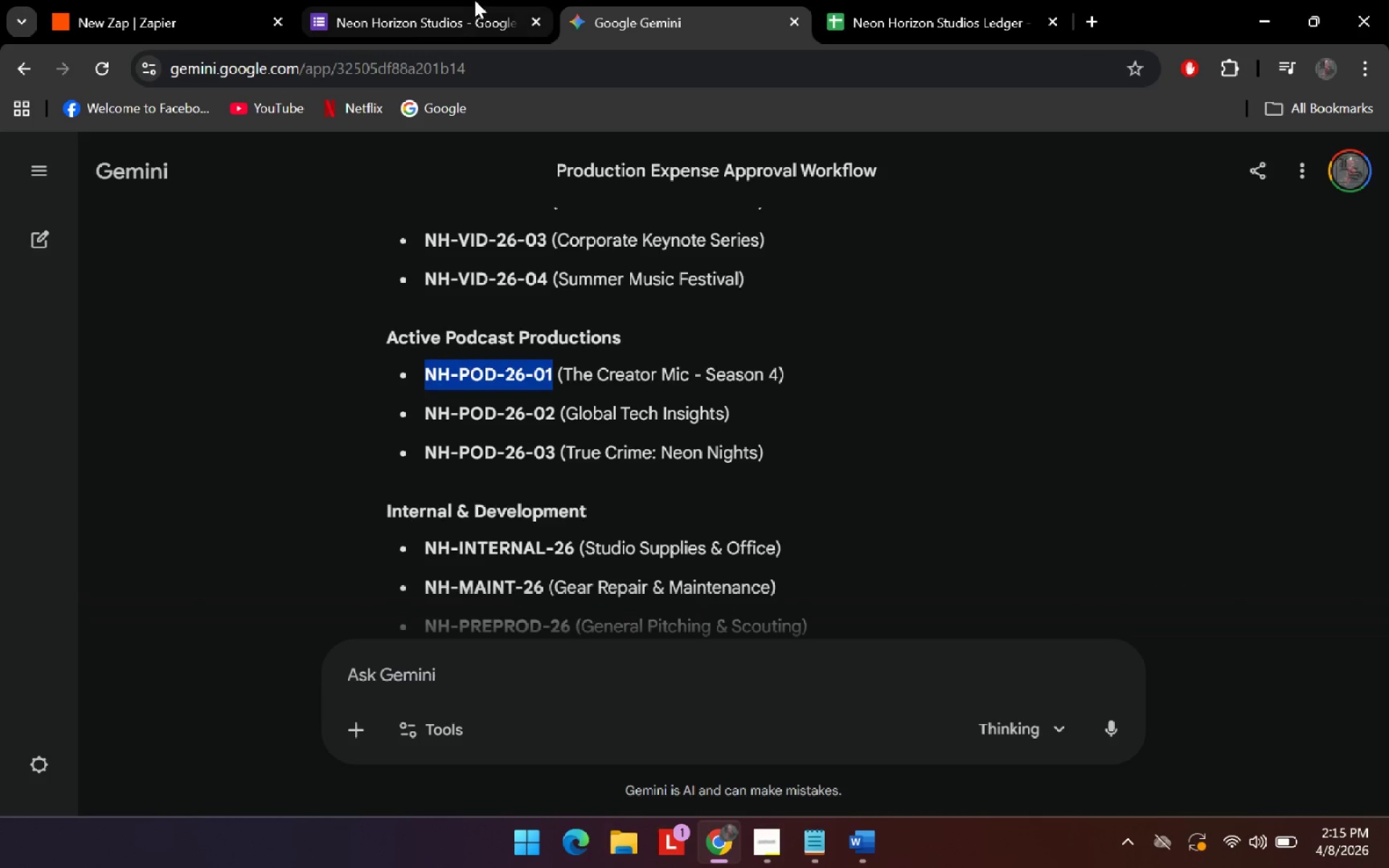 
left_click([475, 0])
 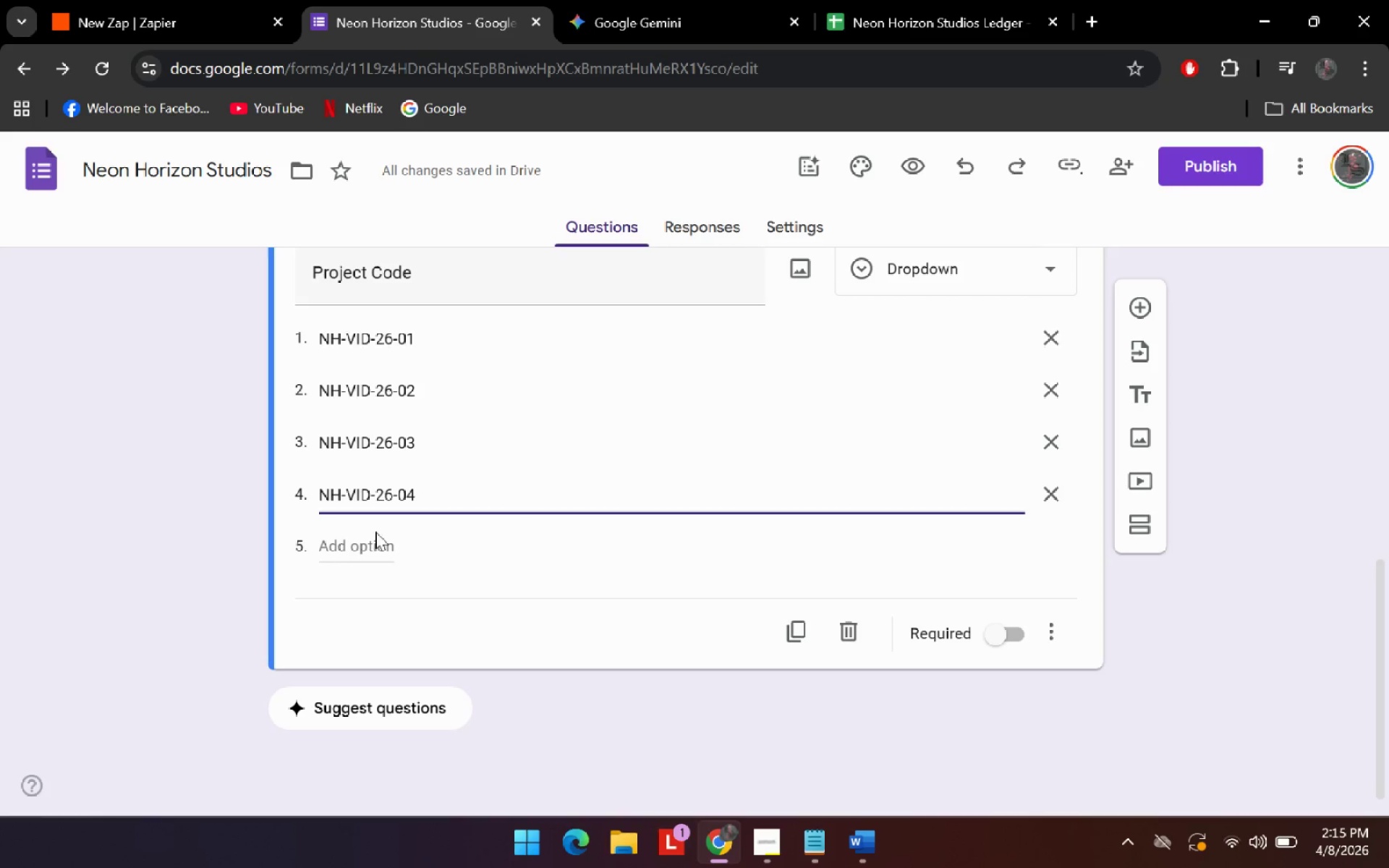 
double_click([373, 551])
 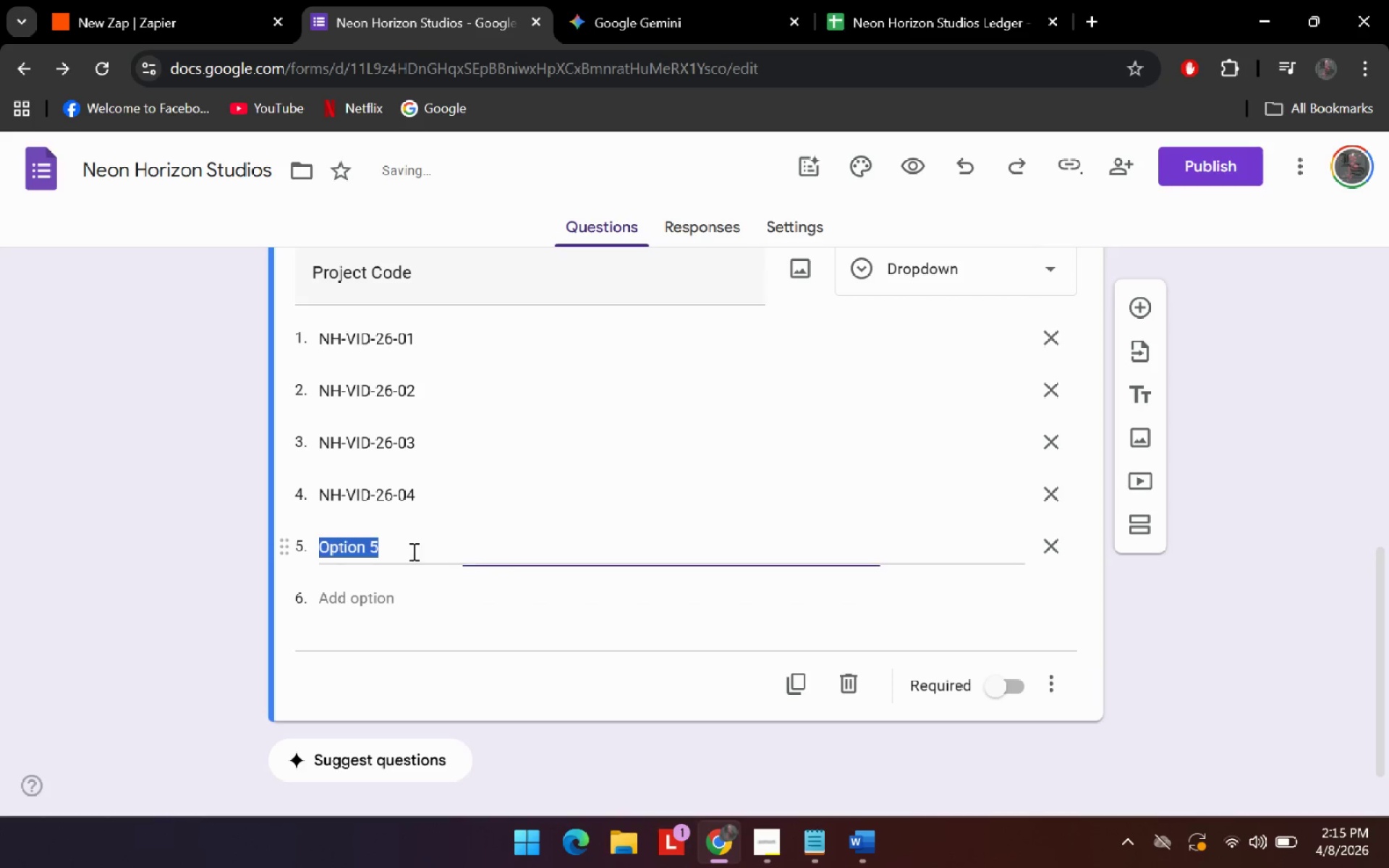 
key(Control+V)
 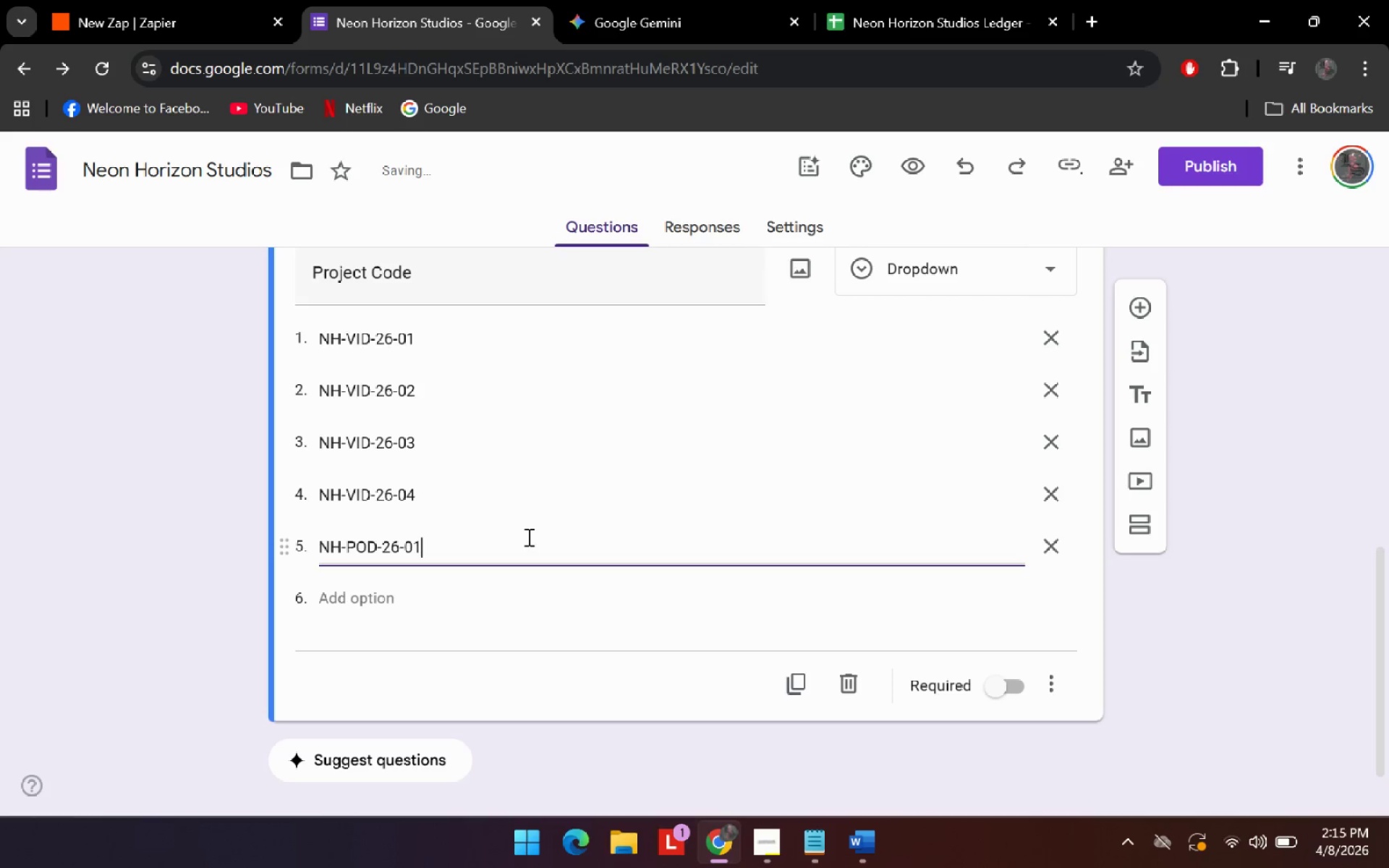 
scroll: coordinate [527, 540], scroll_direction: down, amount: 1.0
 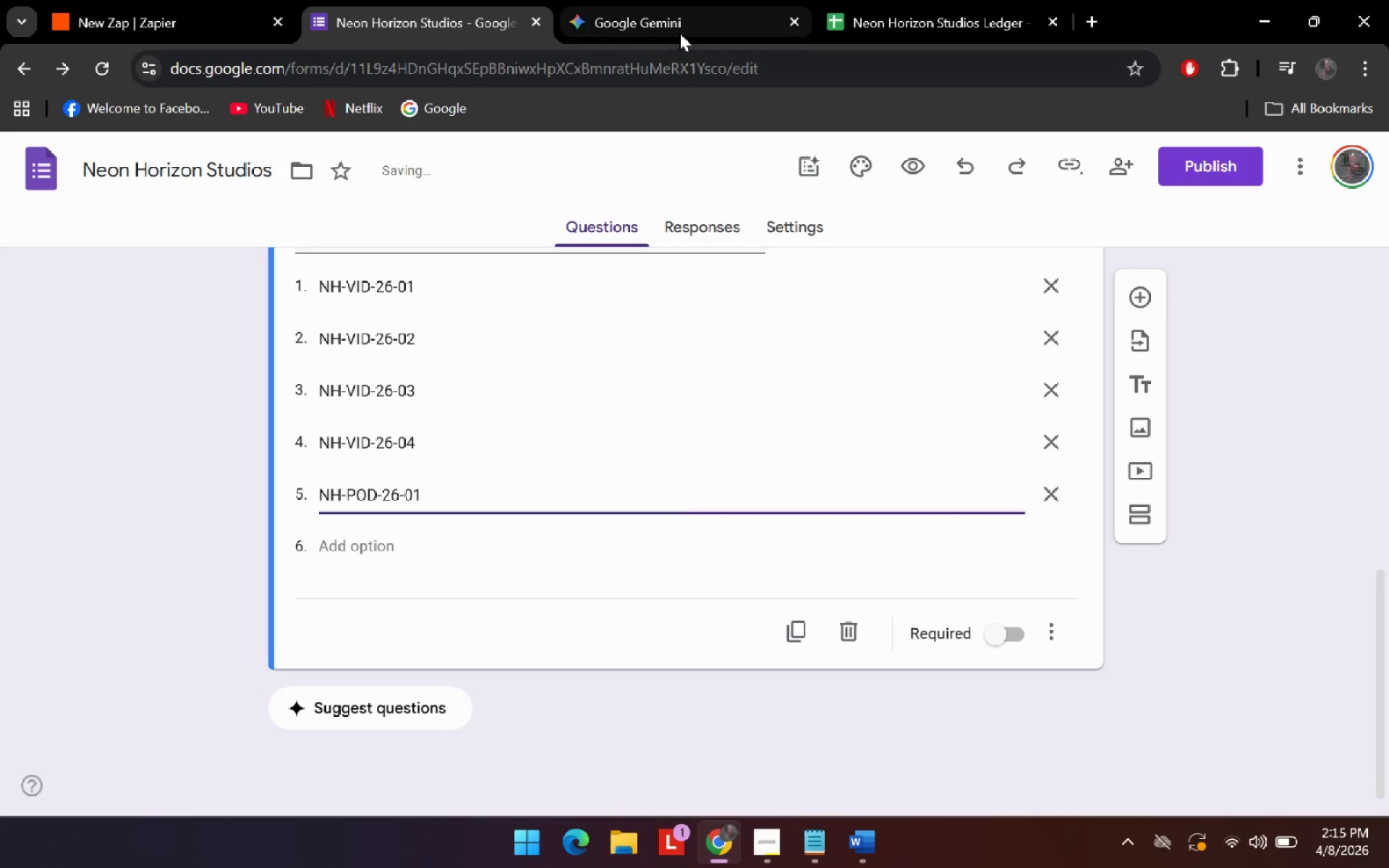 
left_click([653, 8])
 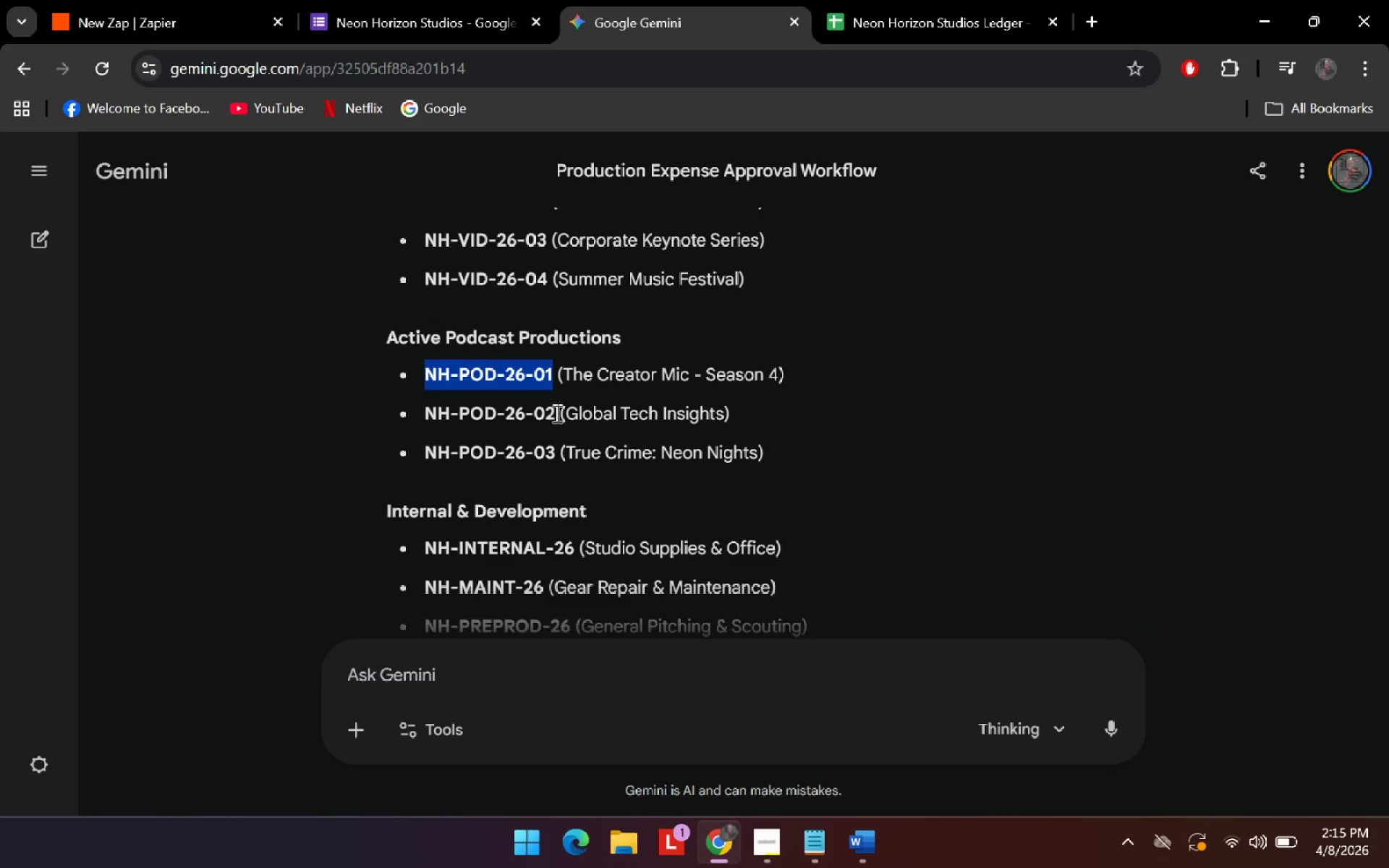 
left_click_drag(start_coordinate=[556, 413], to_coordinate=[408, 424])
 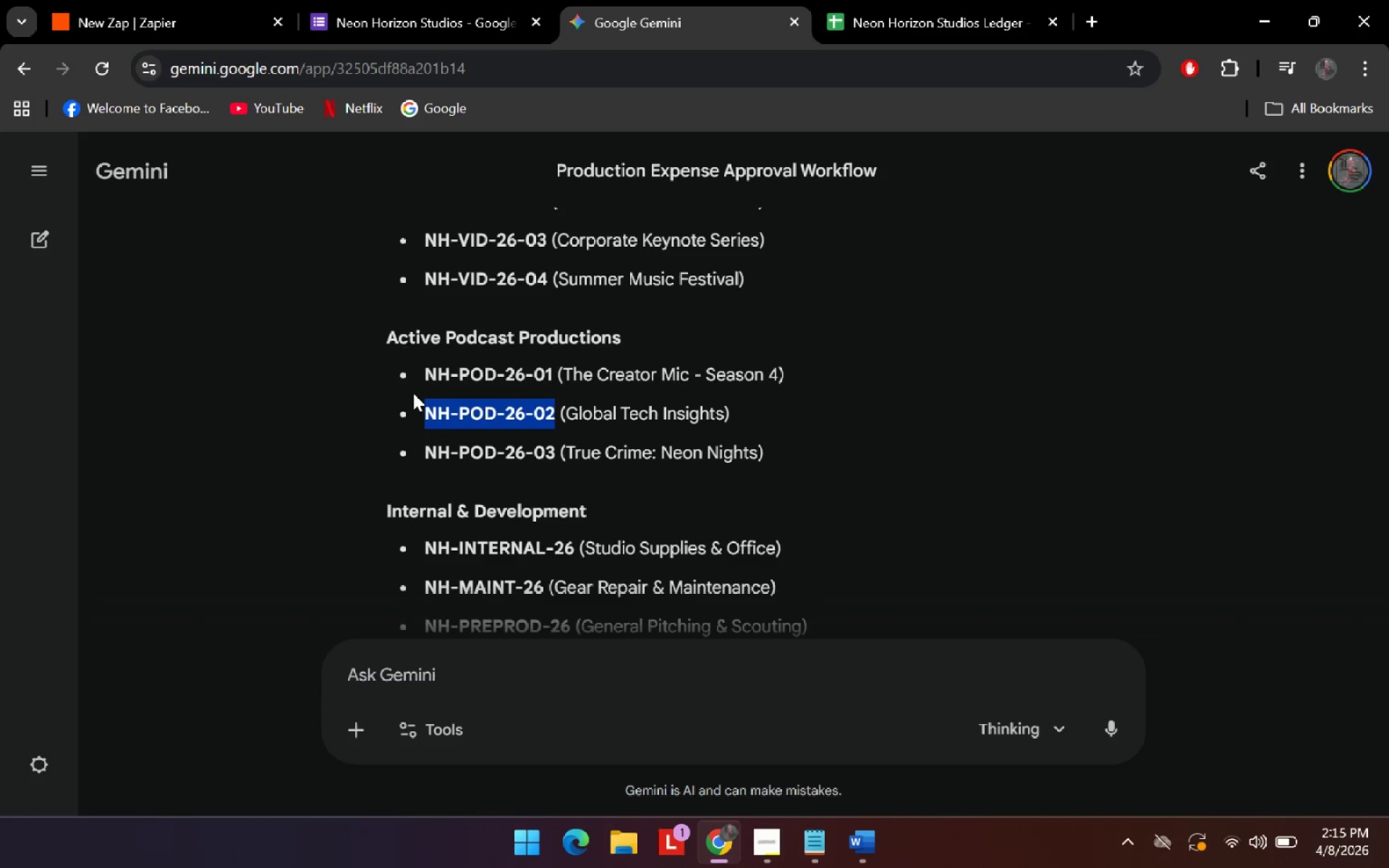 
key(Control+C)
 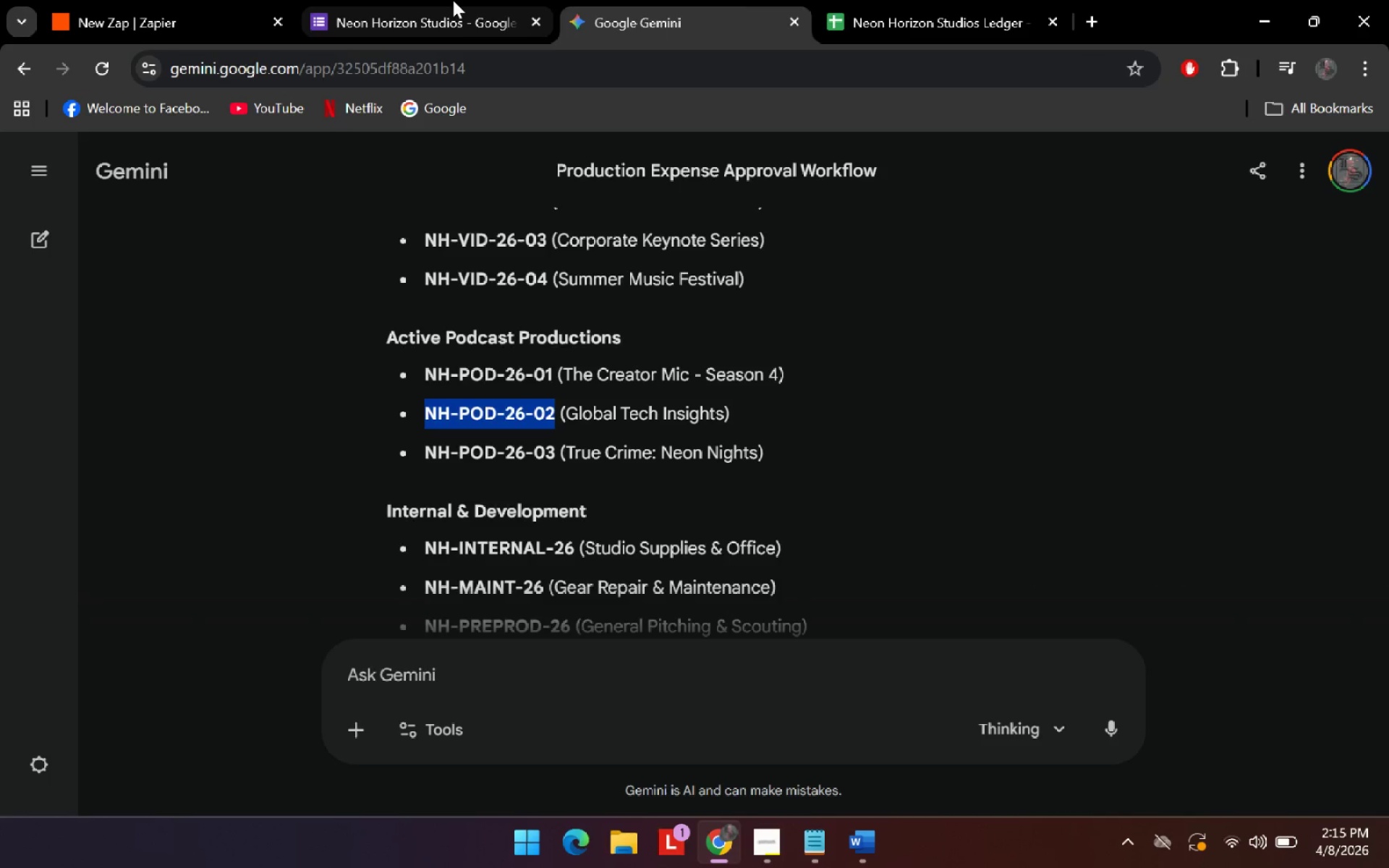 
left_click([453, 0])
 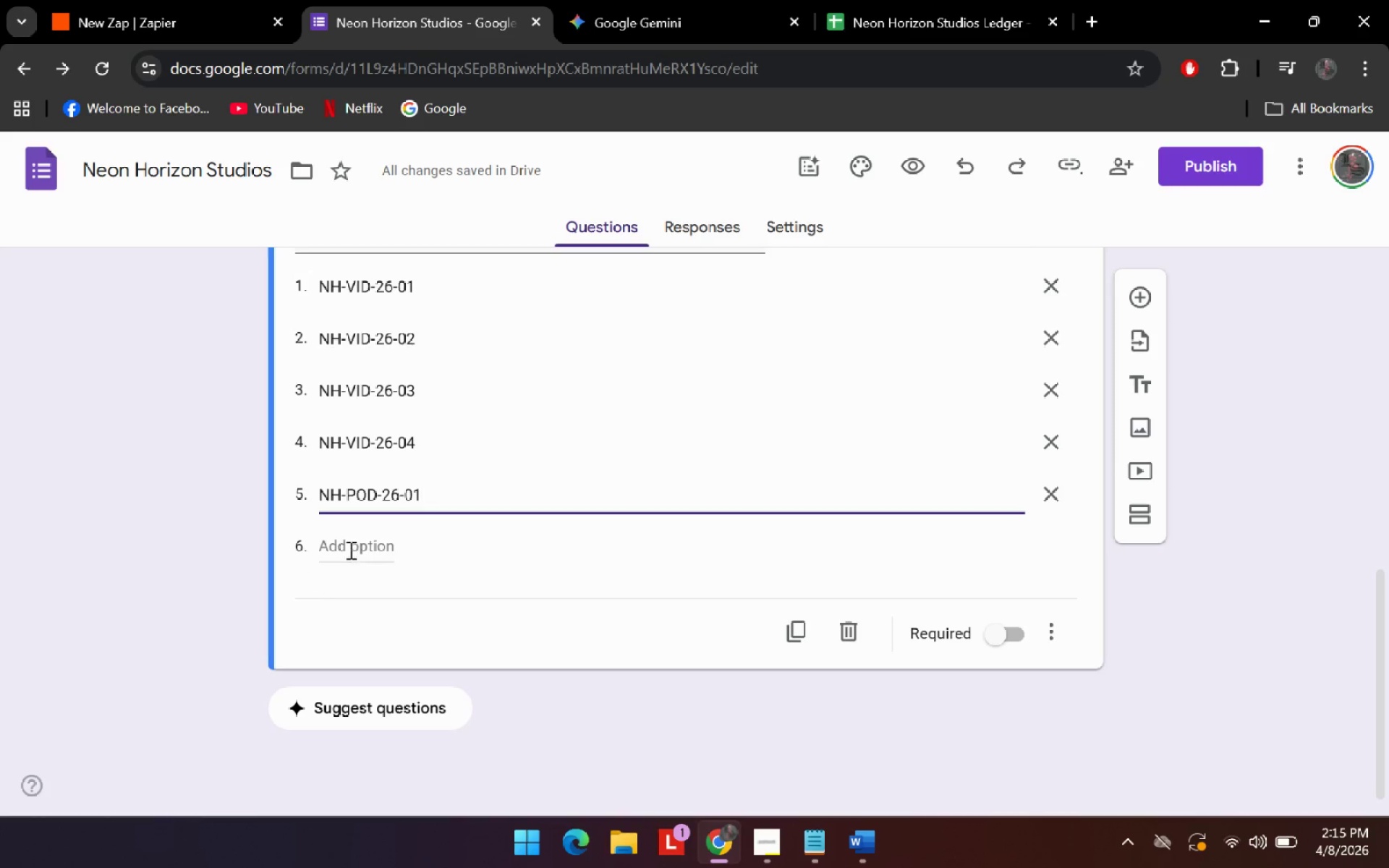 
left_click([354, 539])
 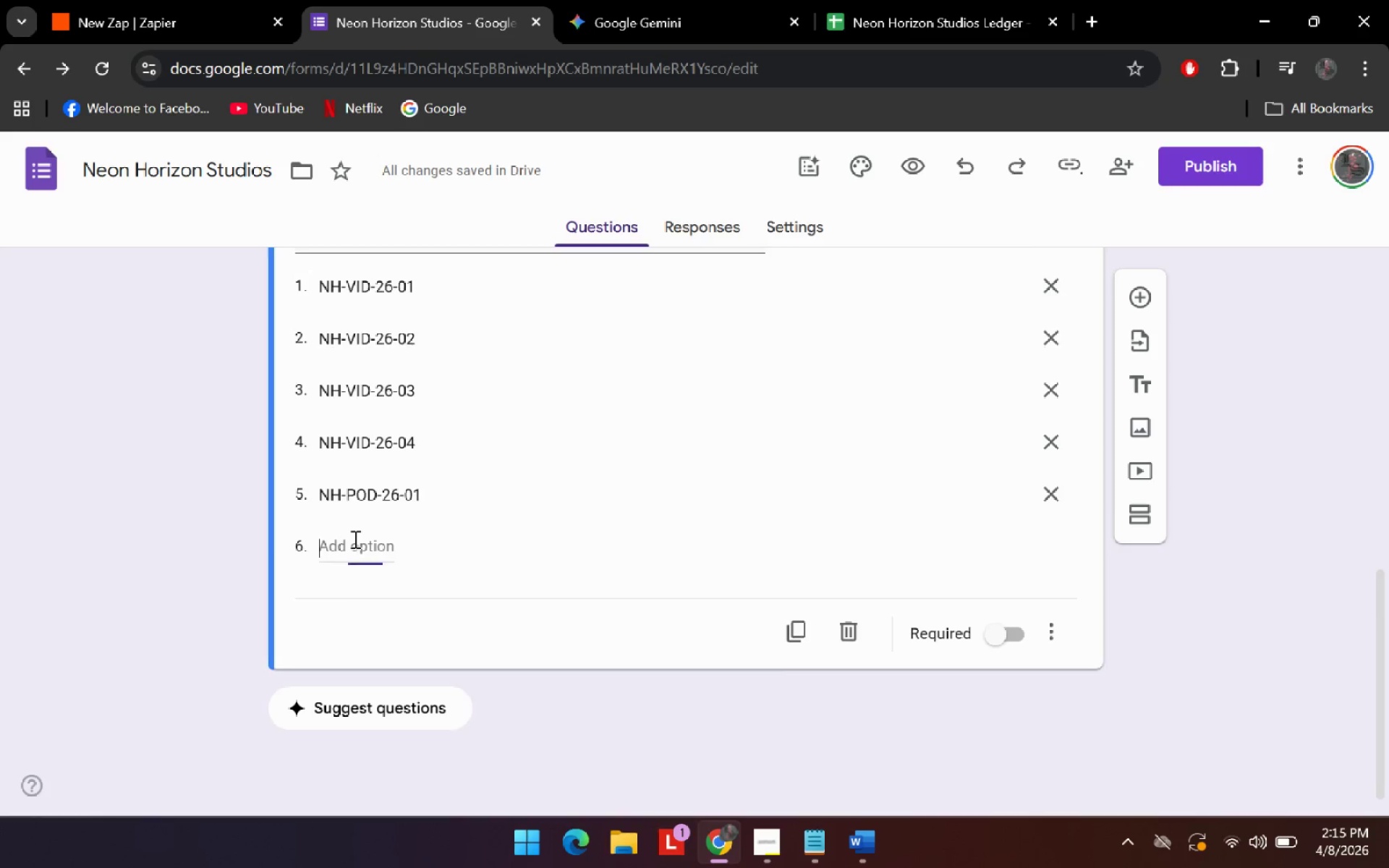 
key(Control+ControlLeft)
 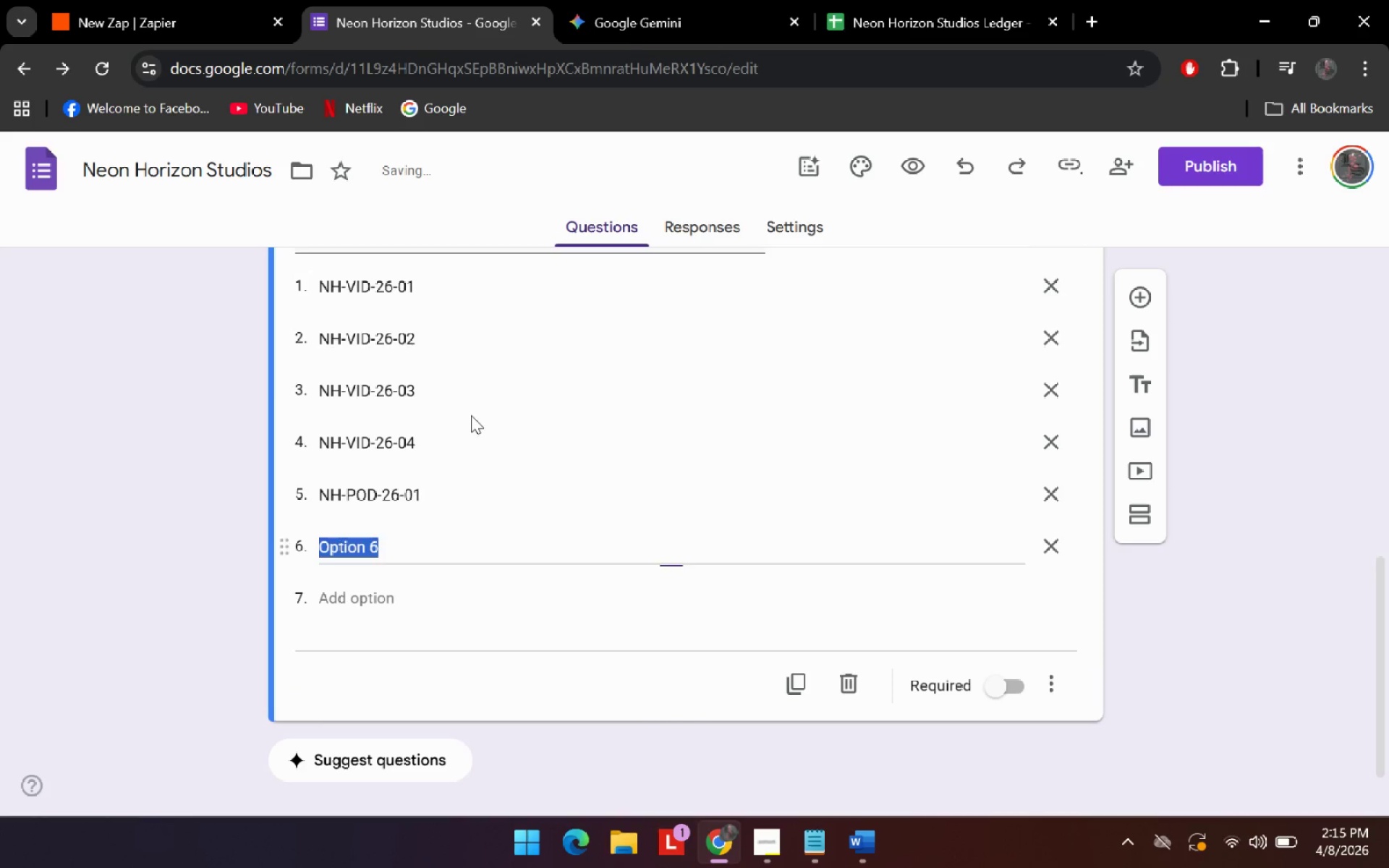 
key(Control+V)
 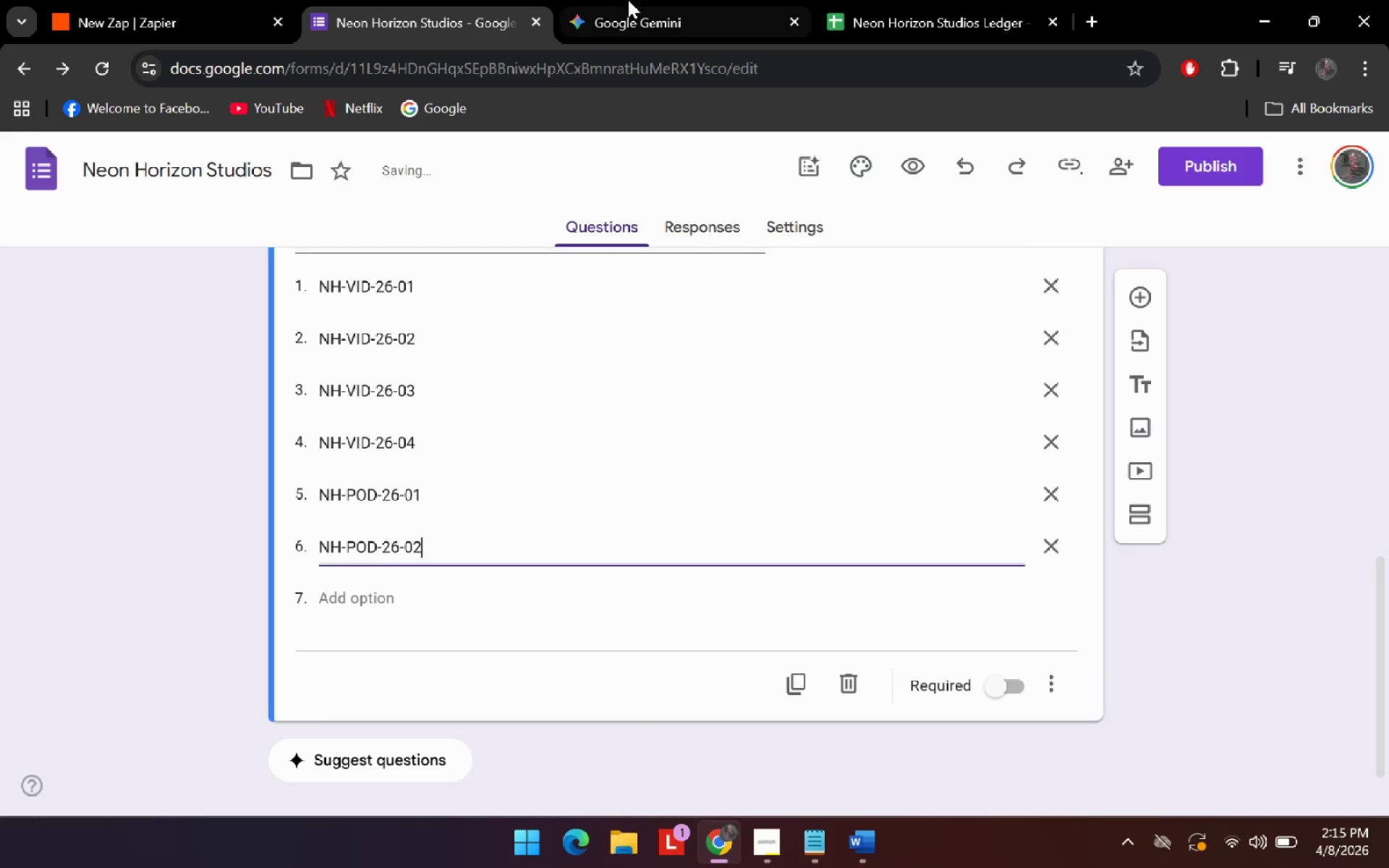 
left_click([627, 0])
 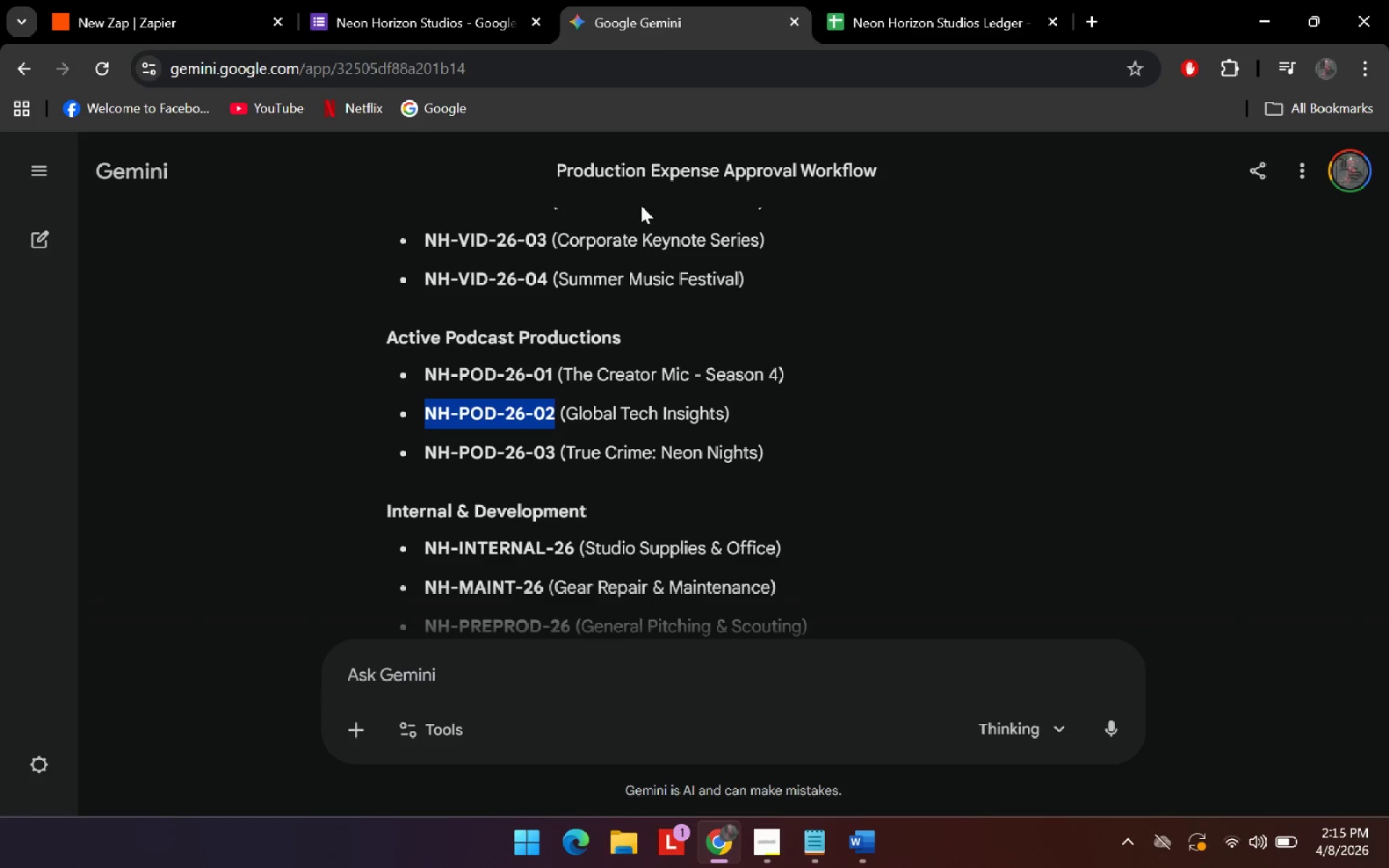 
scroll: coordinate [622, 350], scroll_direction: down, amount: 1.0
 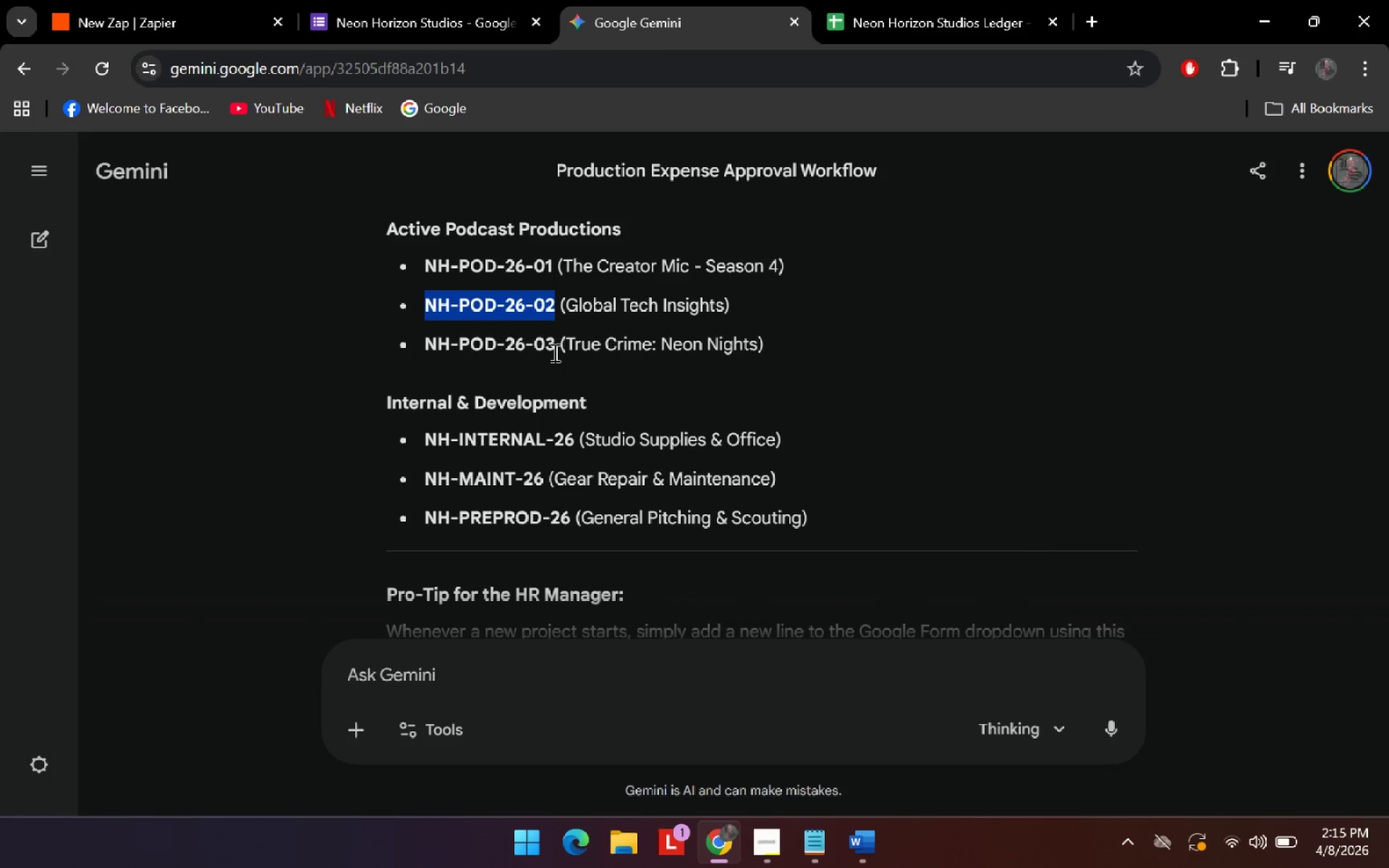 
left_click_drag(start_coordinate=[553, 352], to_coordinate=[412, 347])
 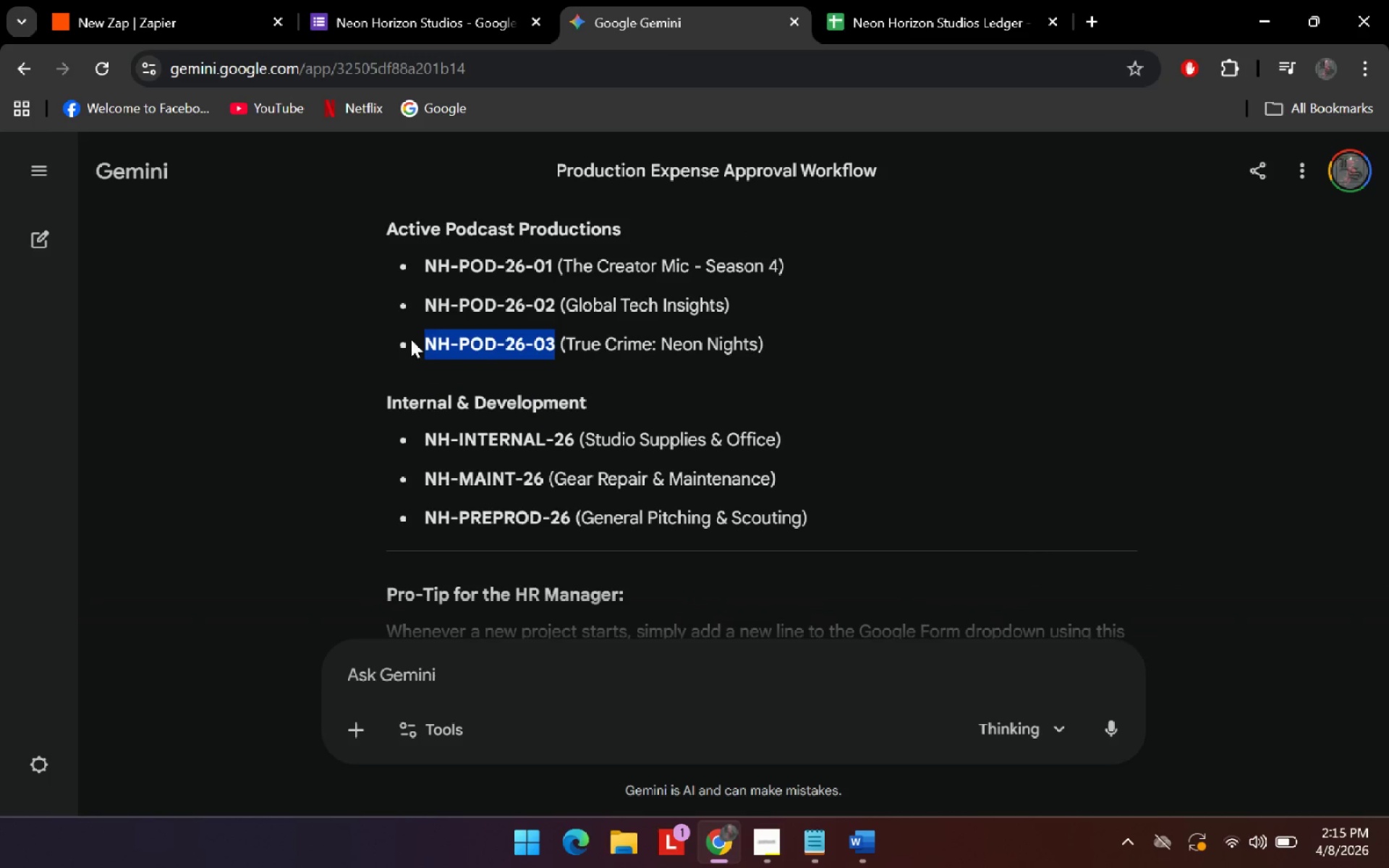 
key(Control+C)
 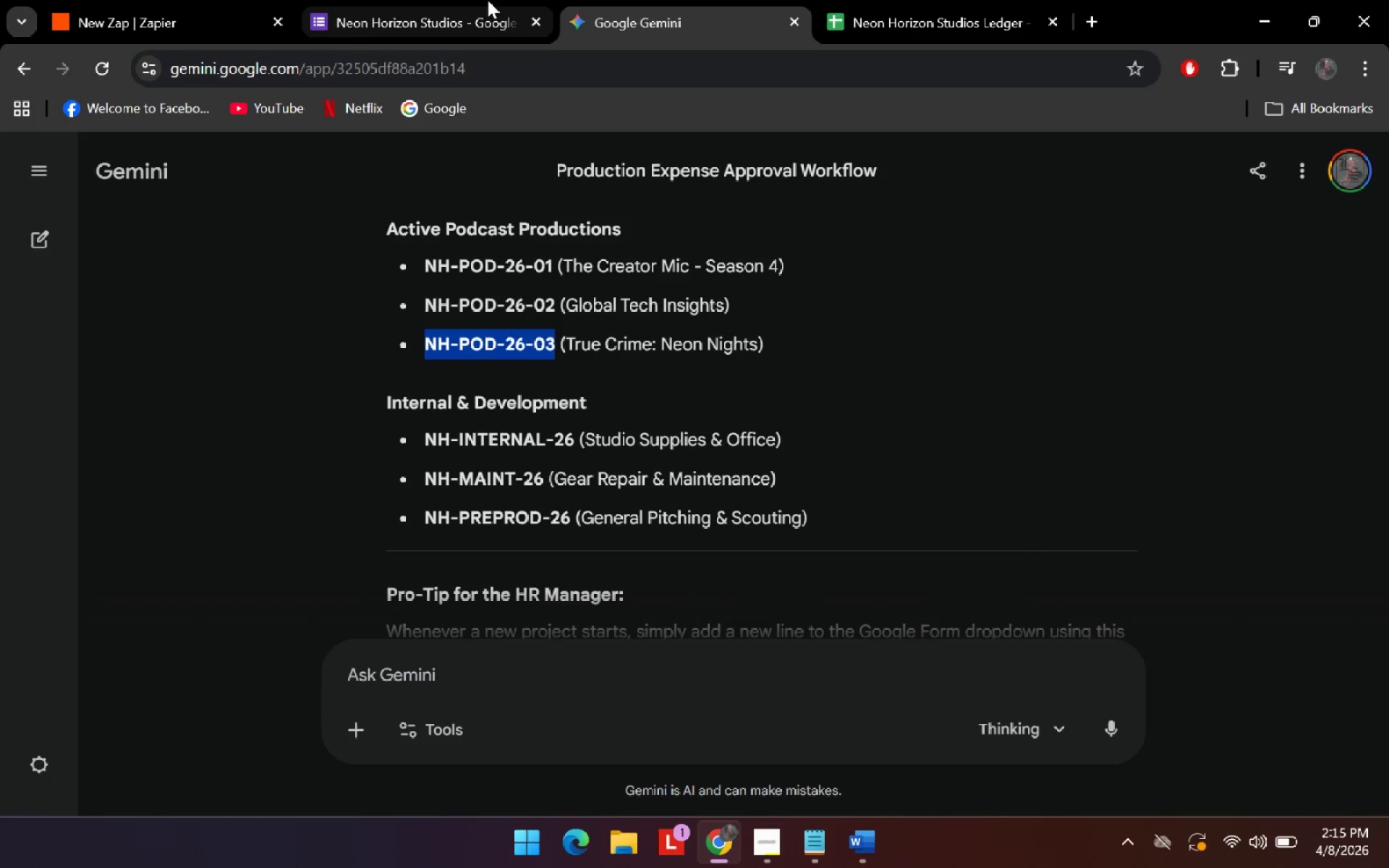 
left_click([488, 0])
 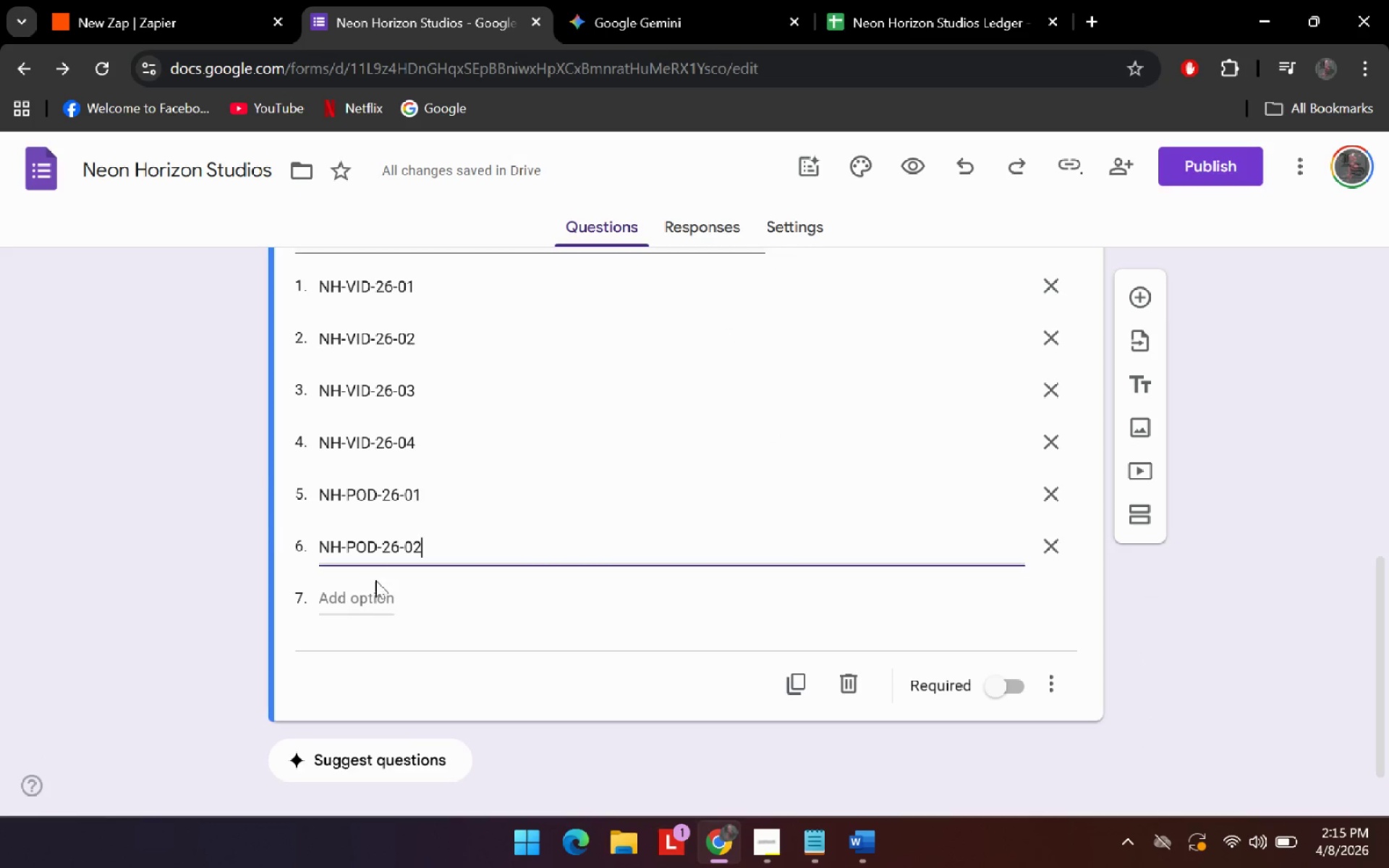 
left_click([375, 589])
 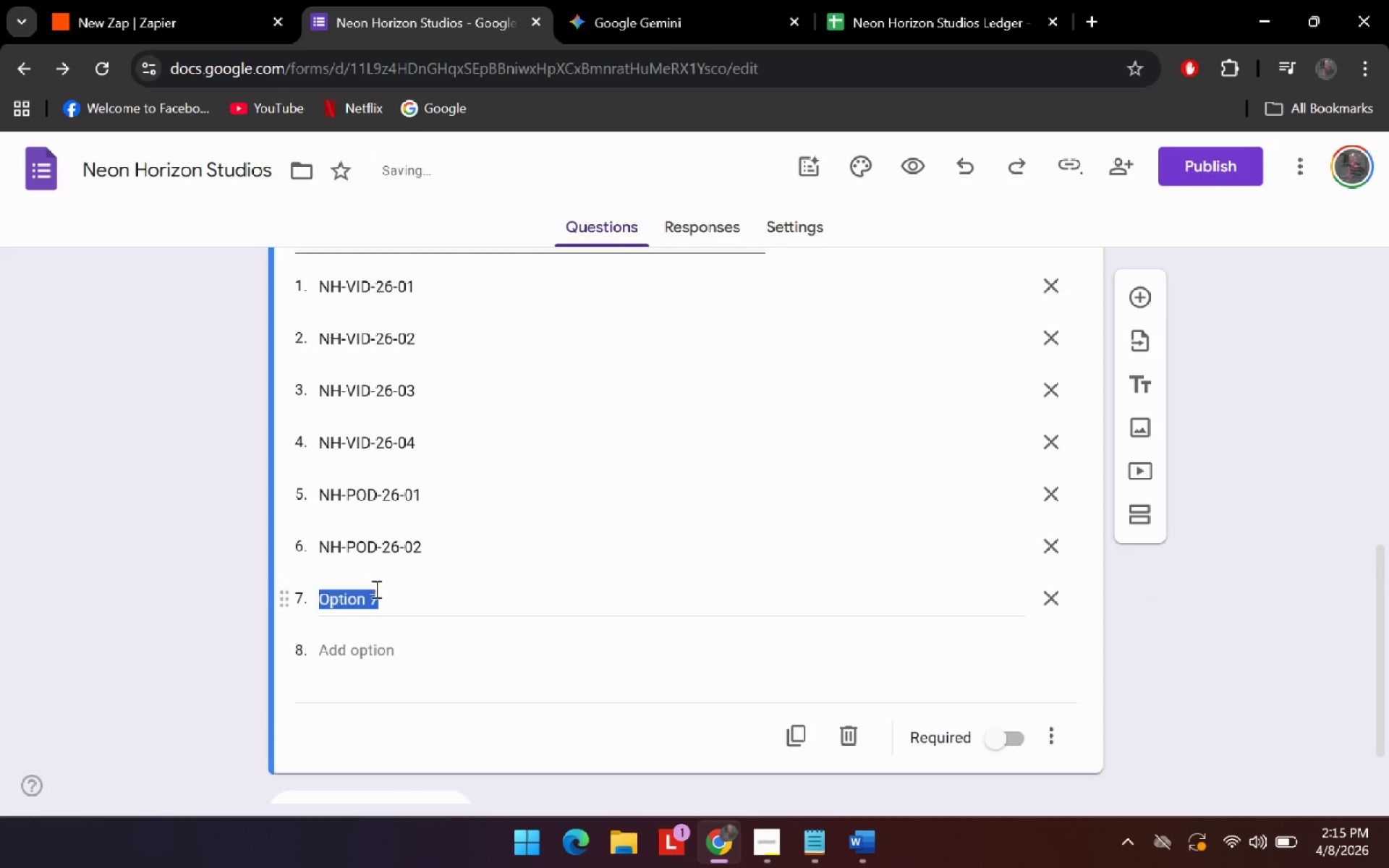 
key(Control+ControlLeft)
 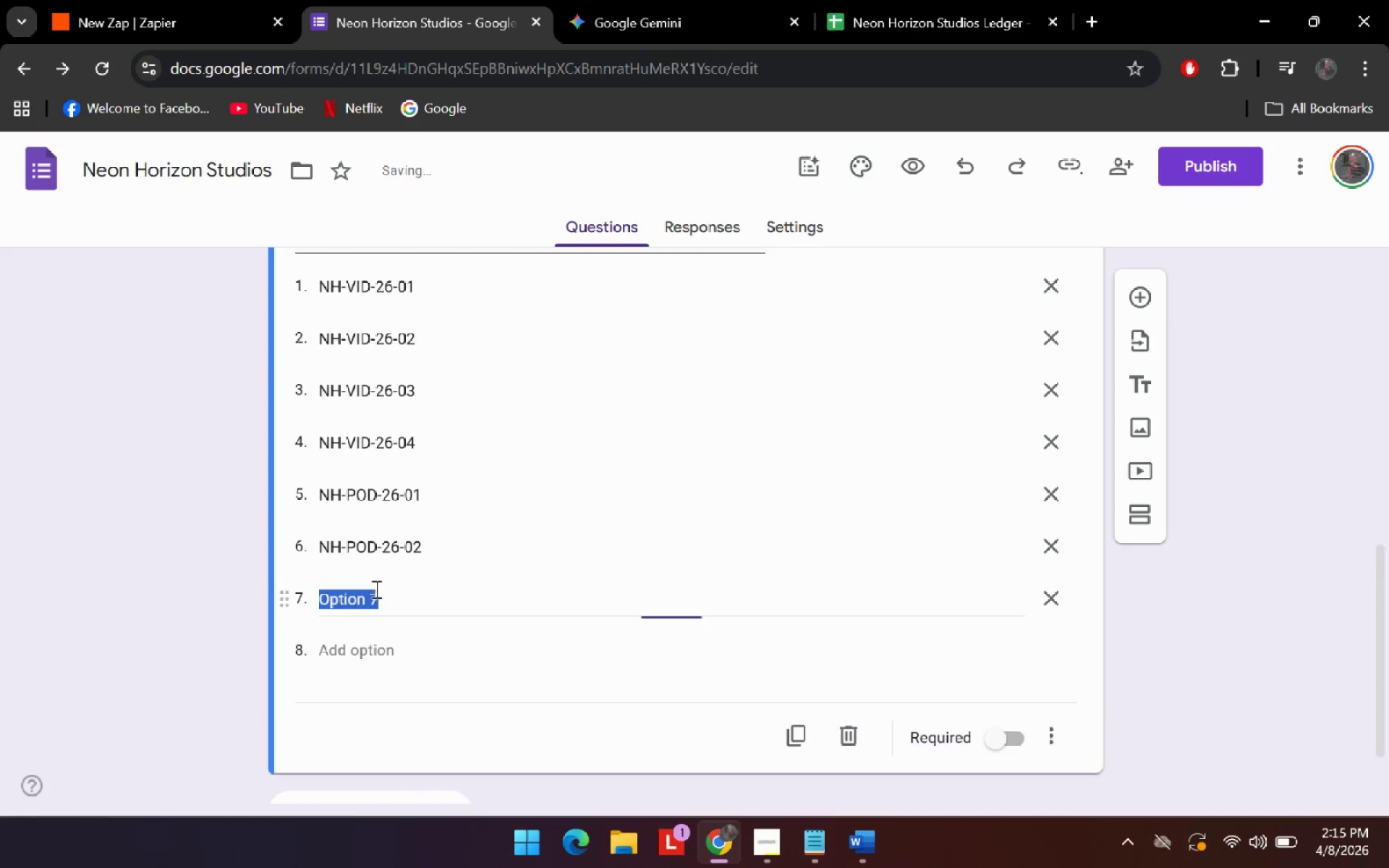 
key(Control+V)
 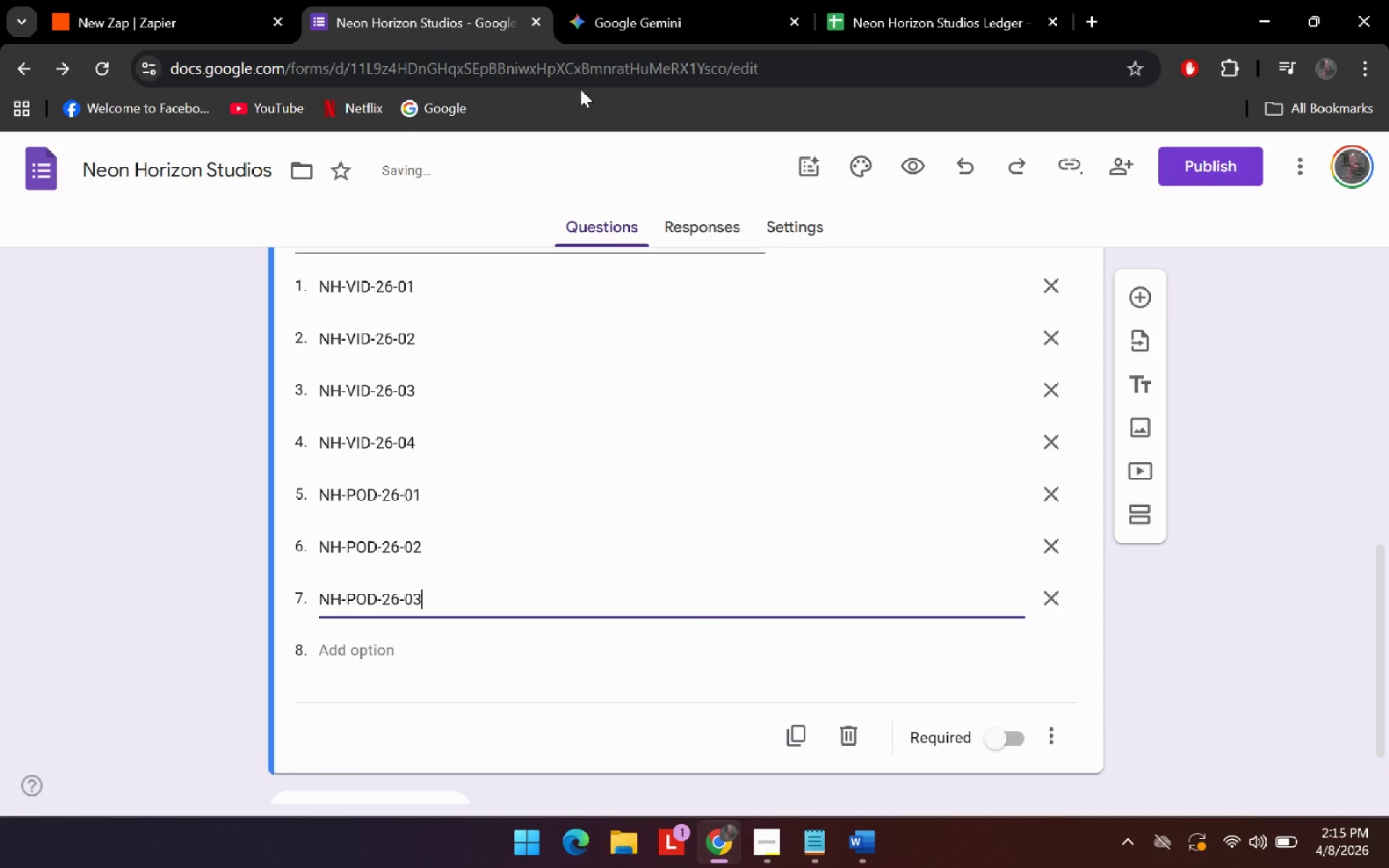 
left_click([601, 0])
 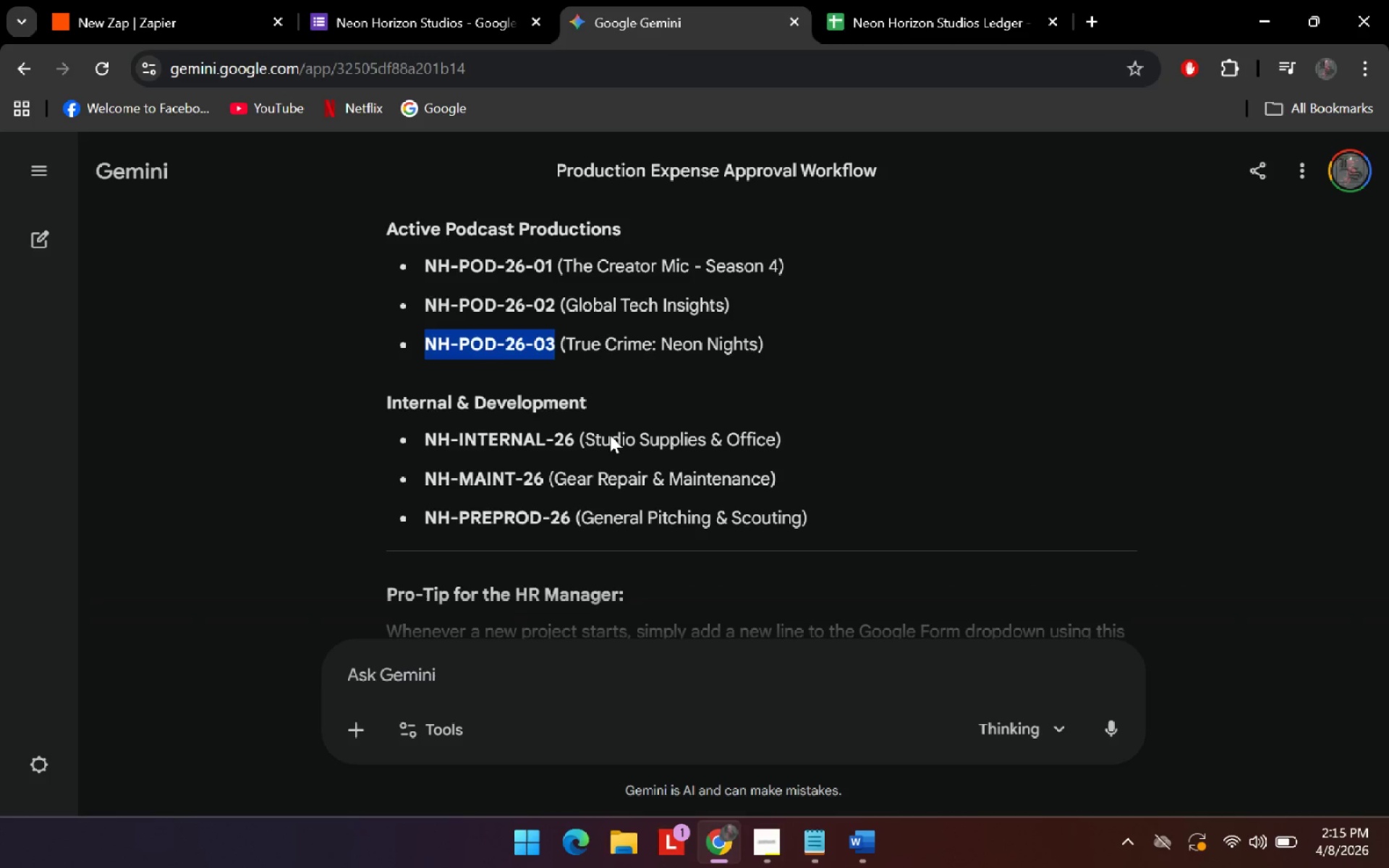 
scroll: coordinate [608, 437], scroll_direction: down, amount: 1.0
 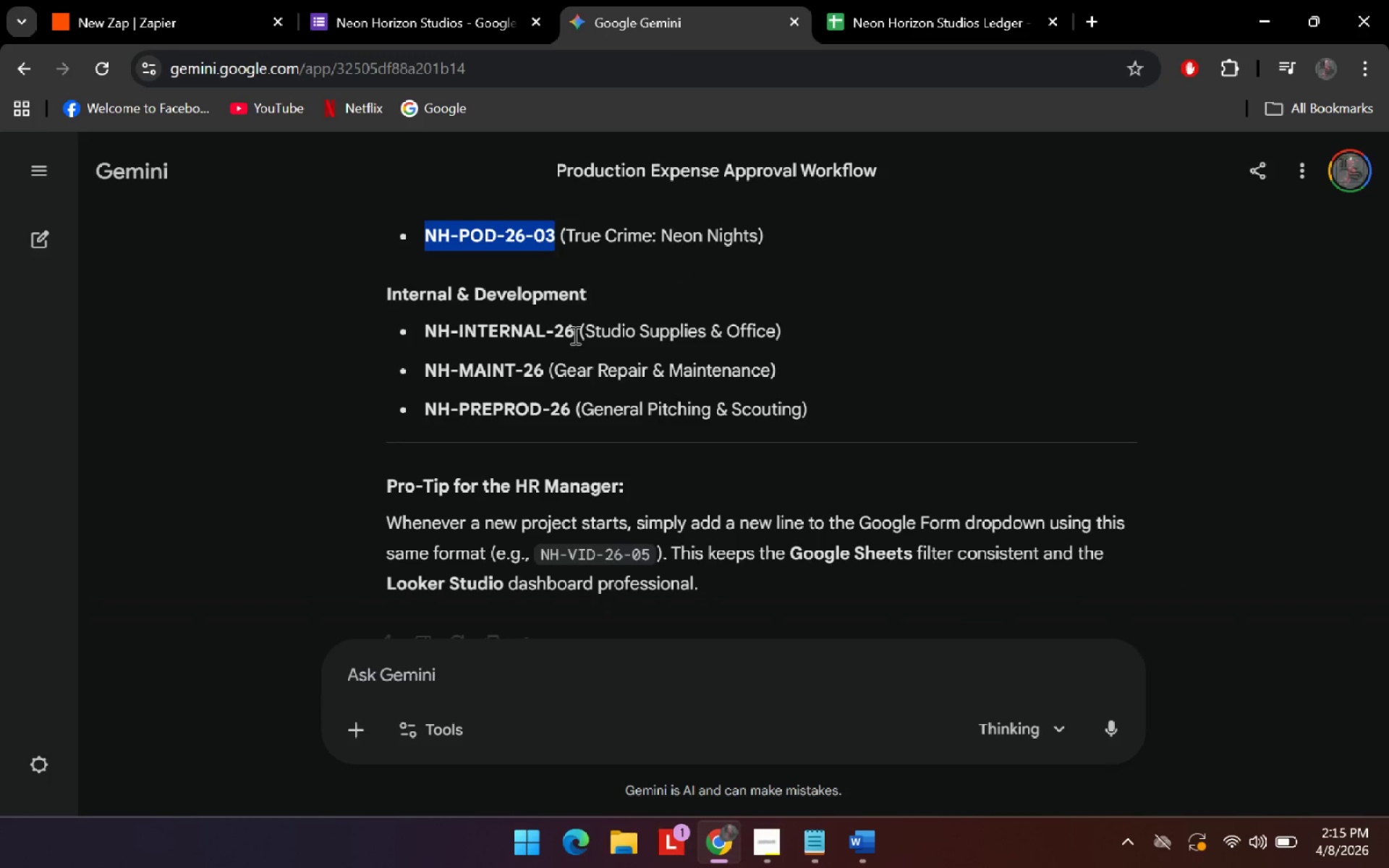 
left_click_drag(start_coordinate=[574, 336], to_coordinate=[414, 326])
 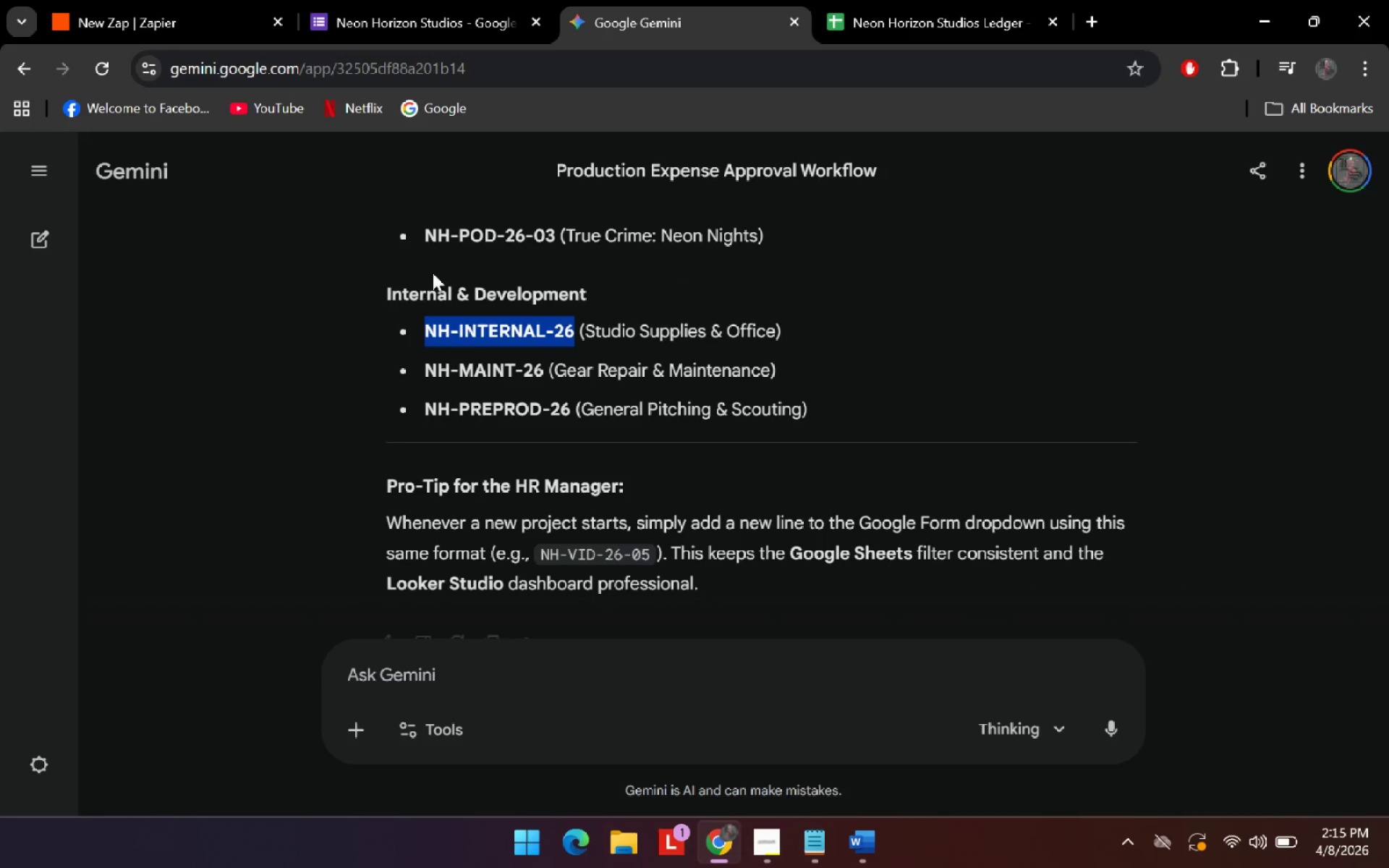 
key(Control+C)
 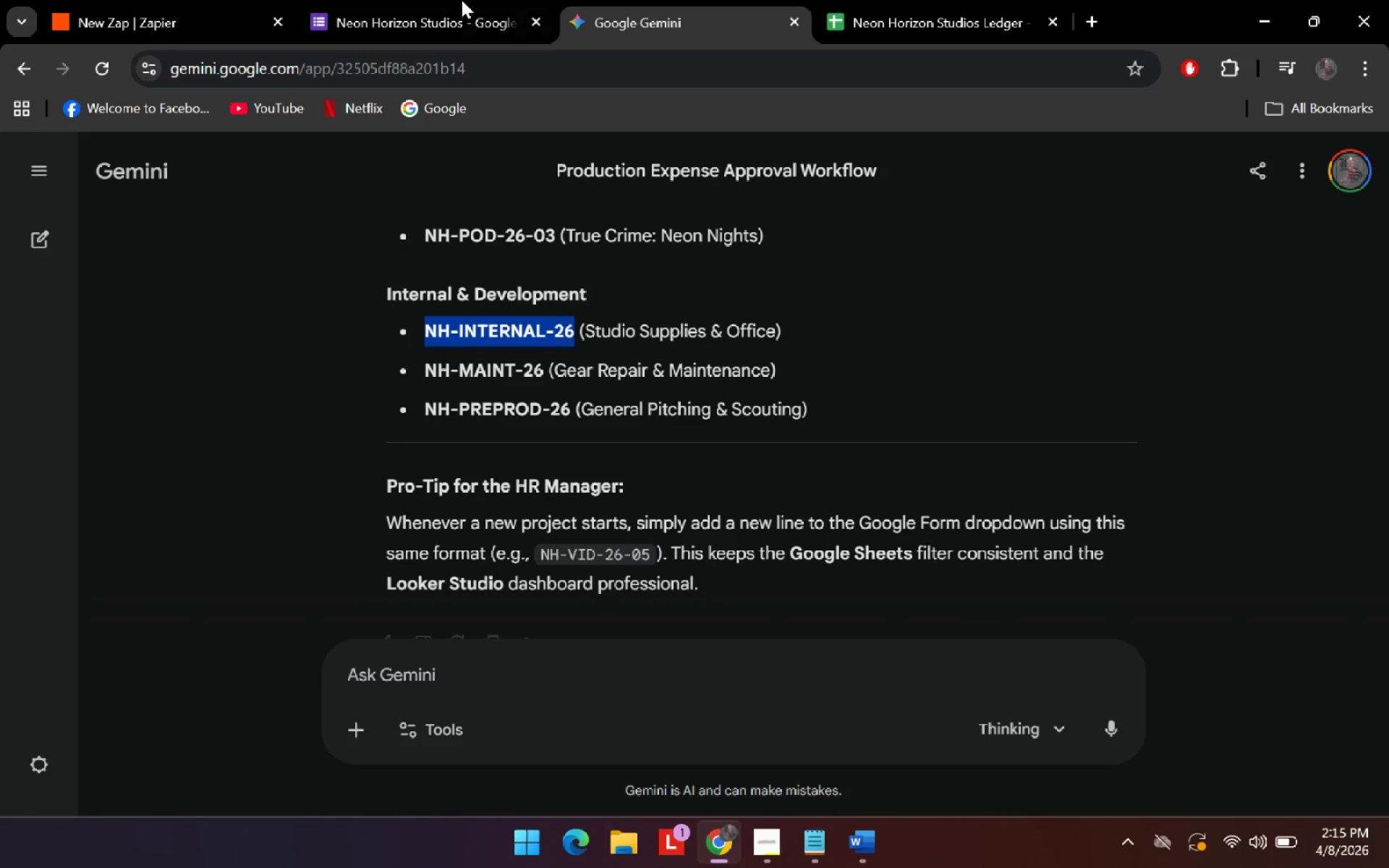 
key(Control+C)
 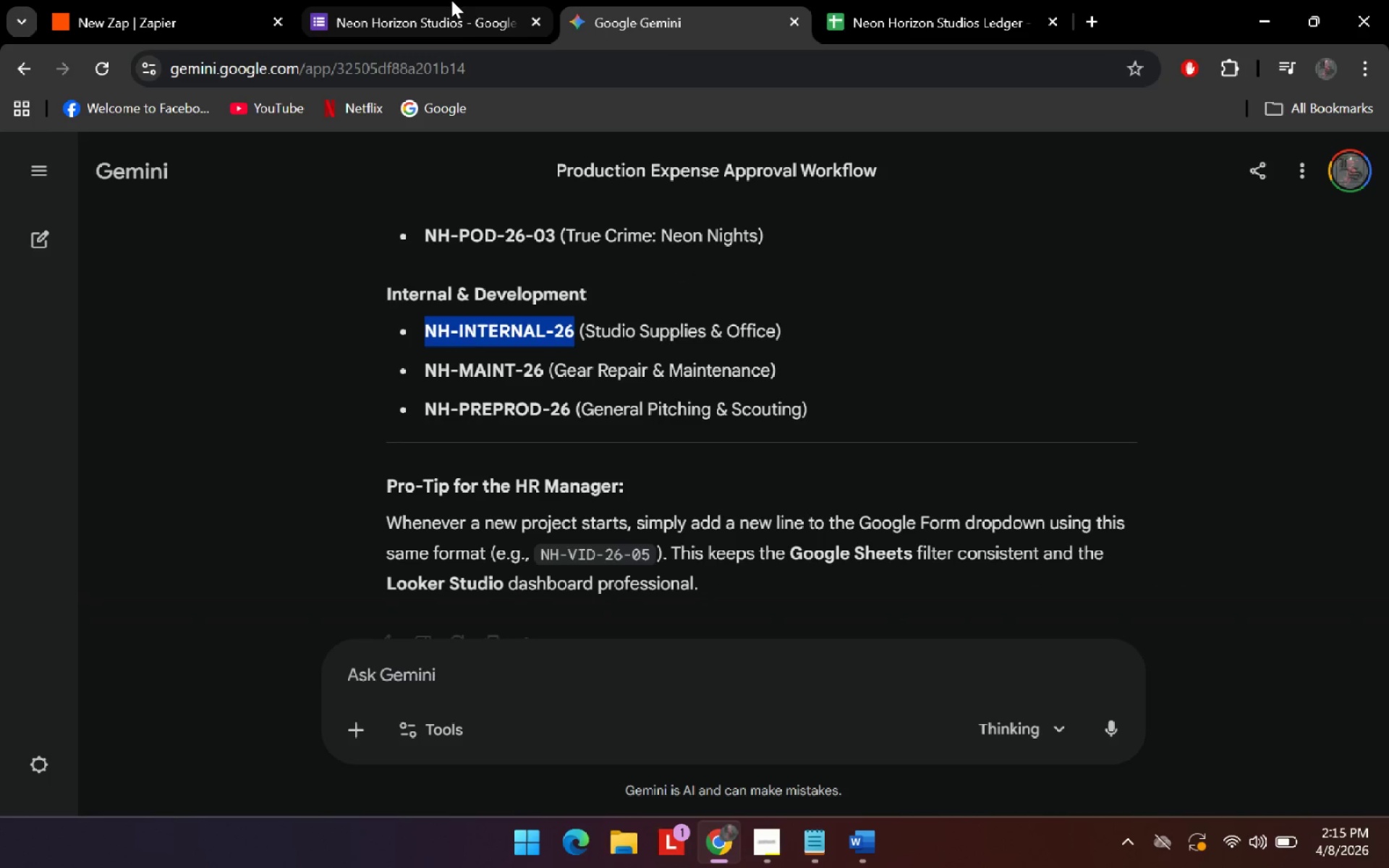 
left_click_drag(start_coordinate=[451, 0], to_coordinate=[451, 12])
 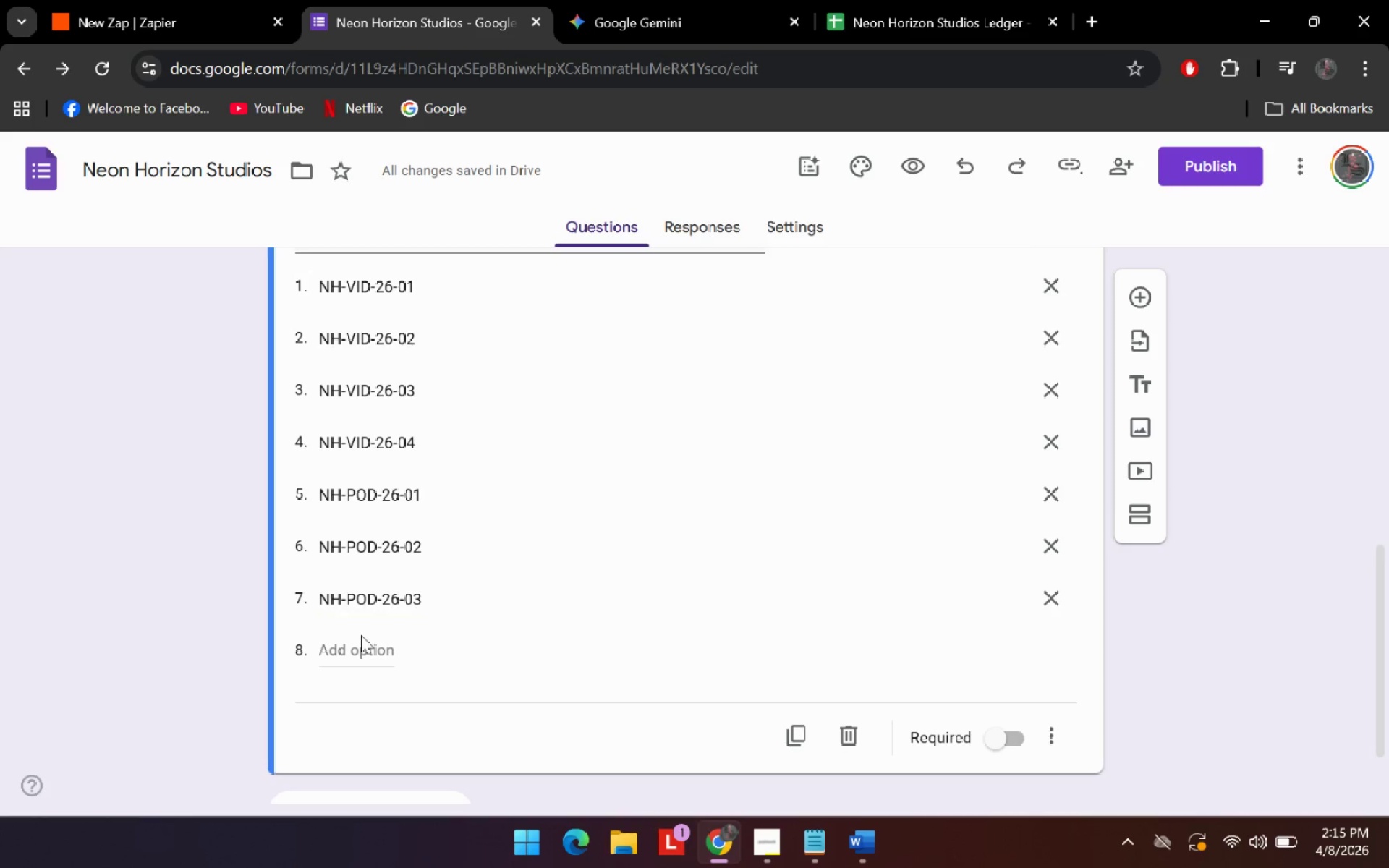 
double_click([364, 648])
 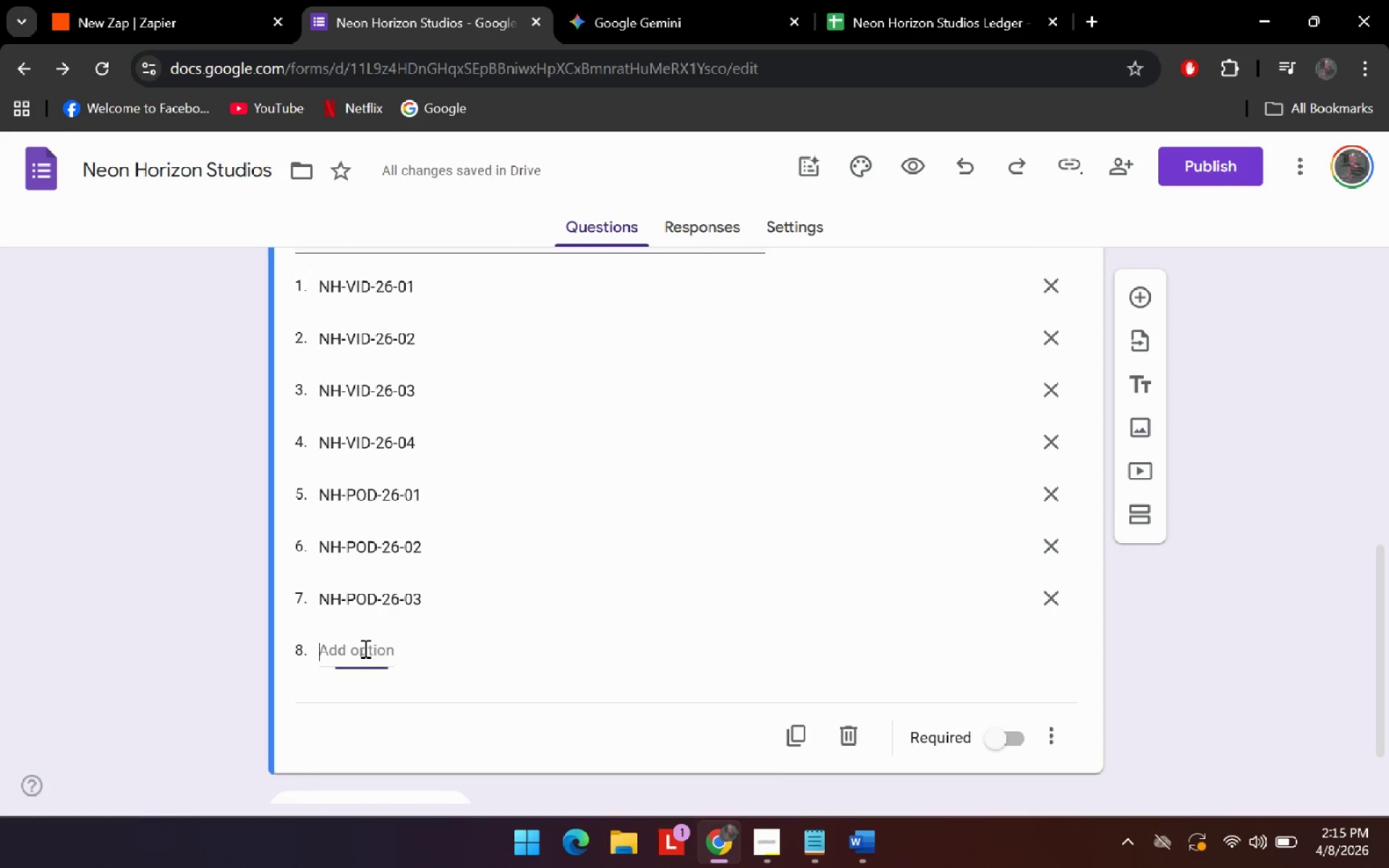 
key(Control+ControlLeft)
 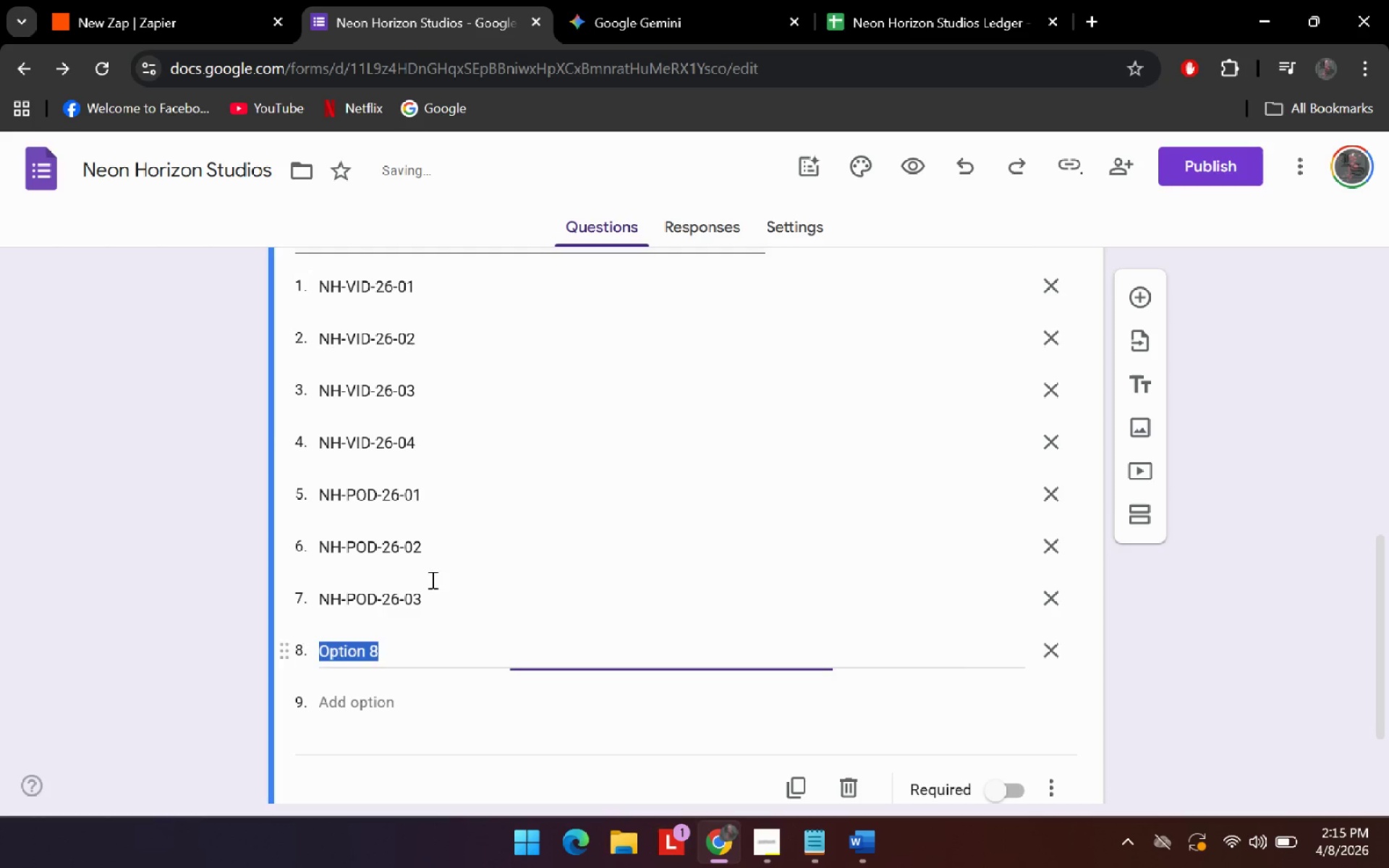 
key(Control+V)
 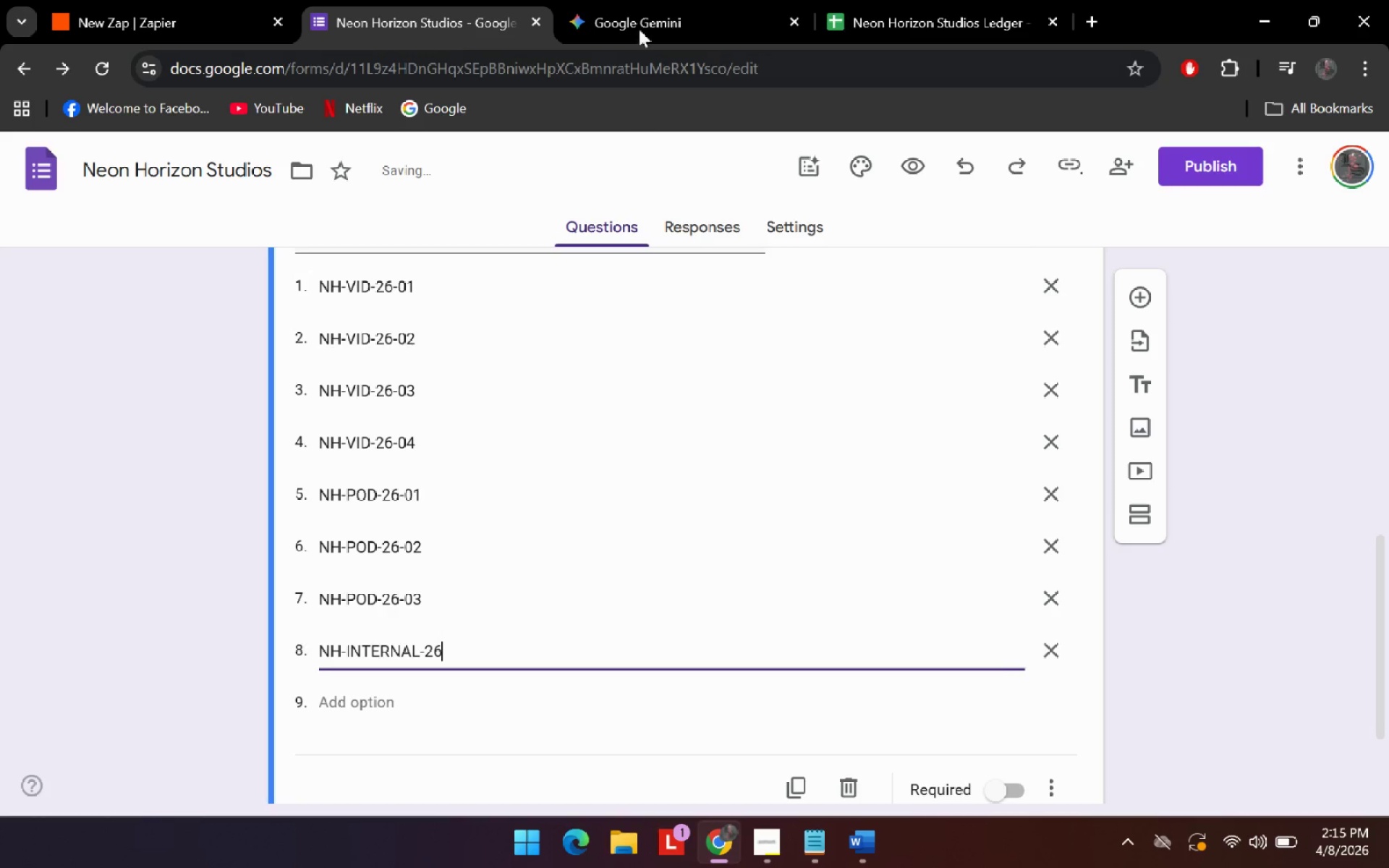 
left_click([657, 0])
 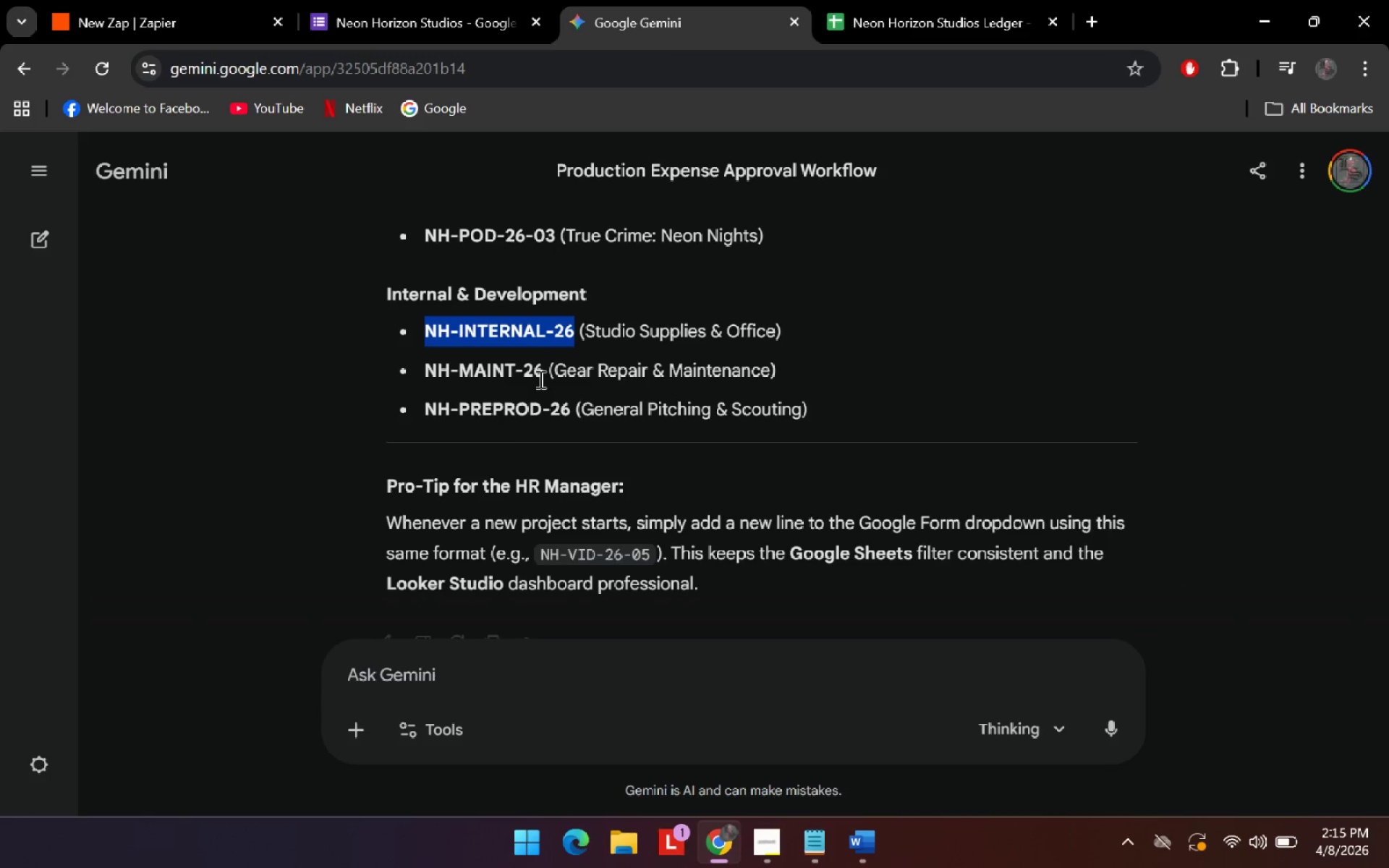 
left_click_drag(start_coordinate=[543, 377], to_coordinate=[411, 363])
 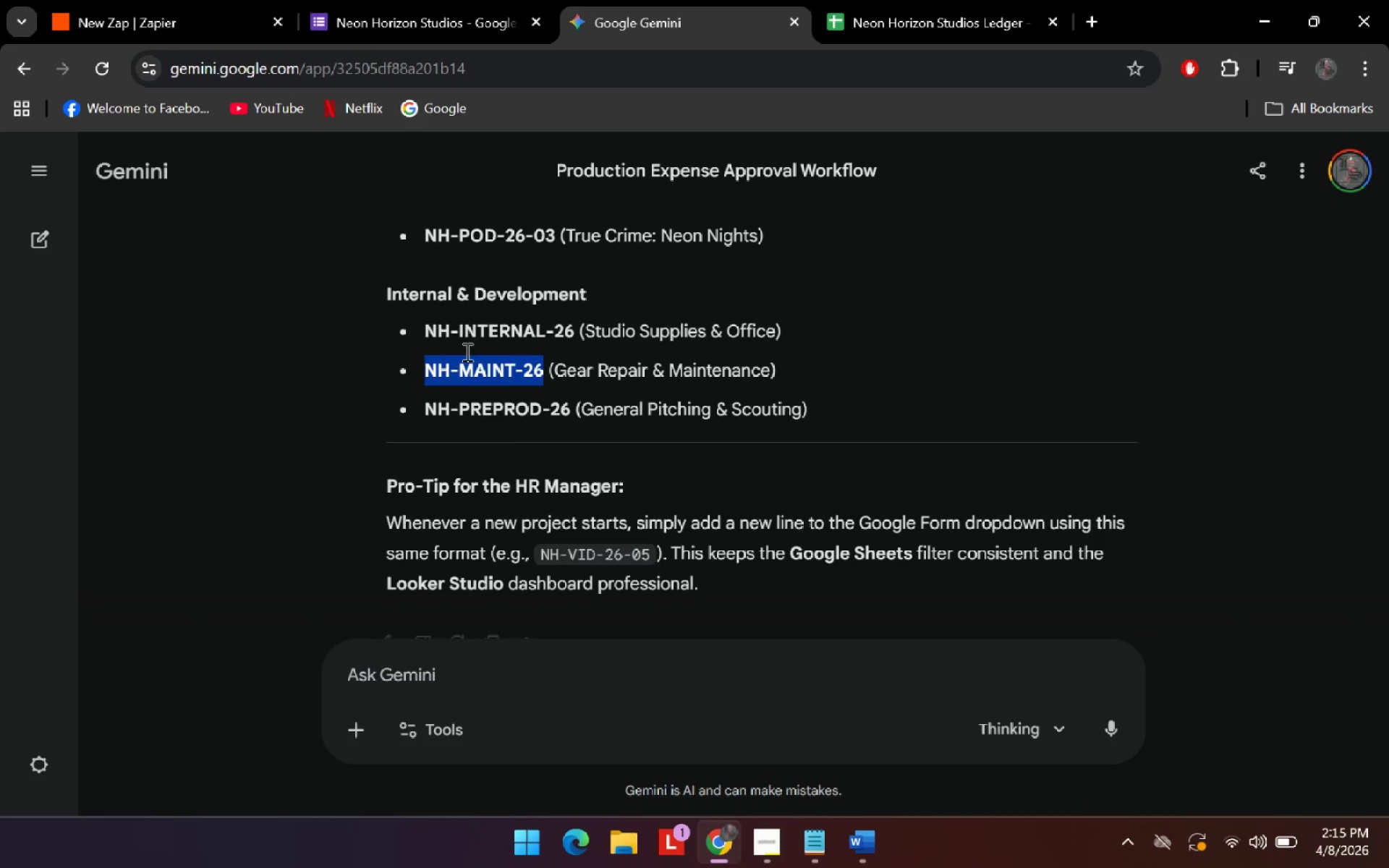 
key(Control+C)
 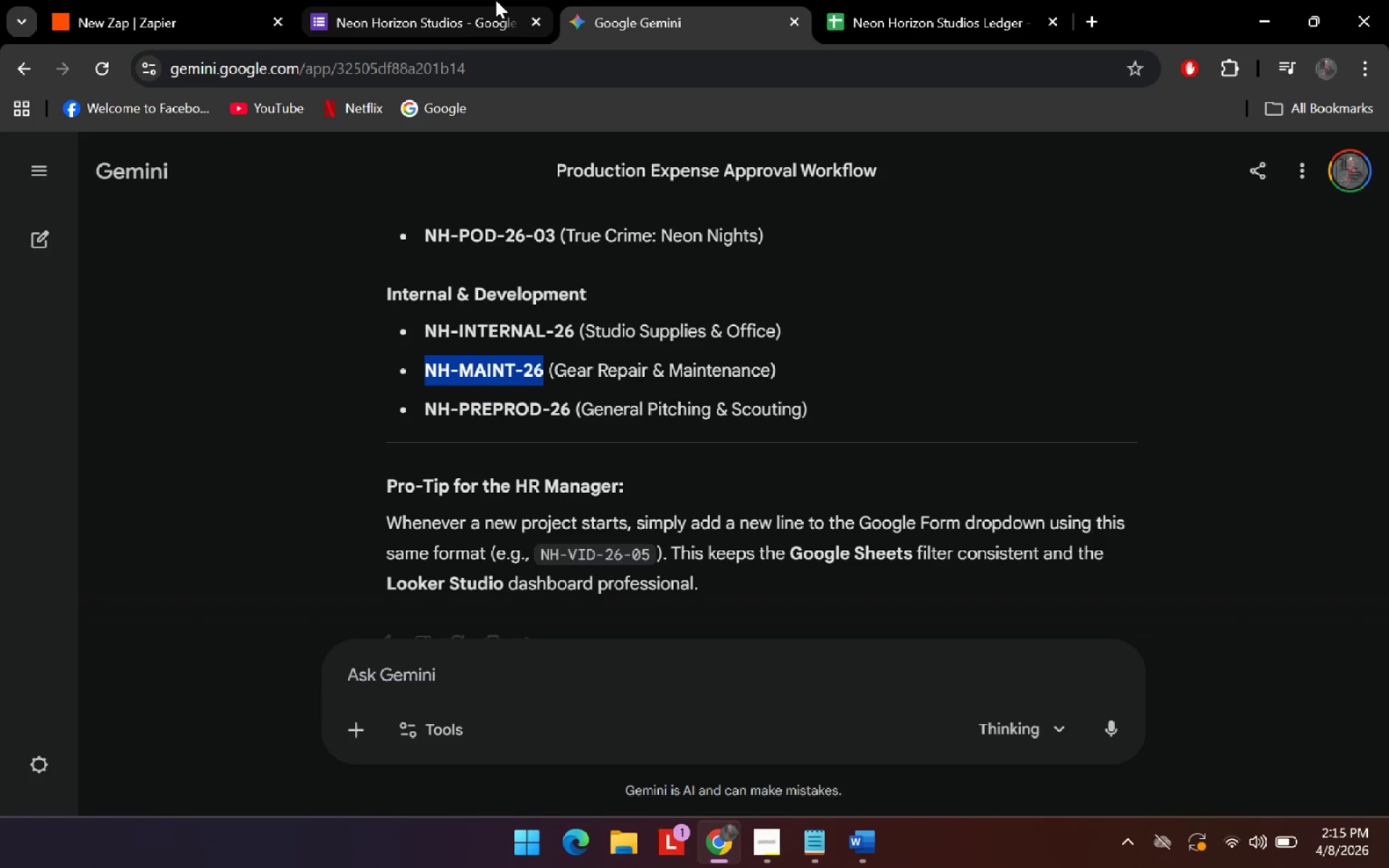 
left_click([496, 0])
 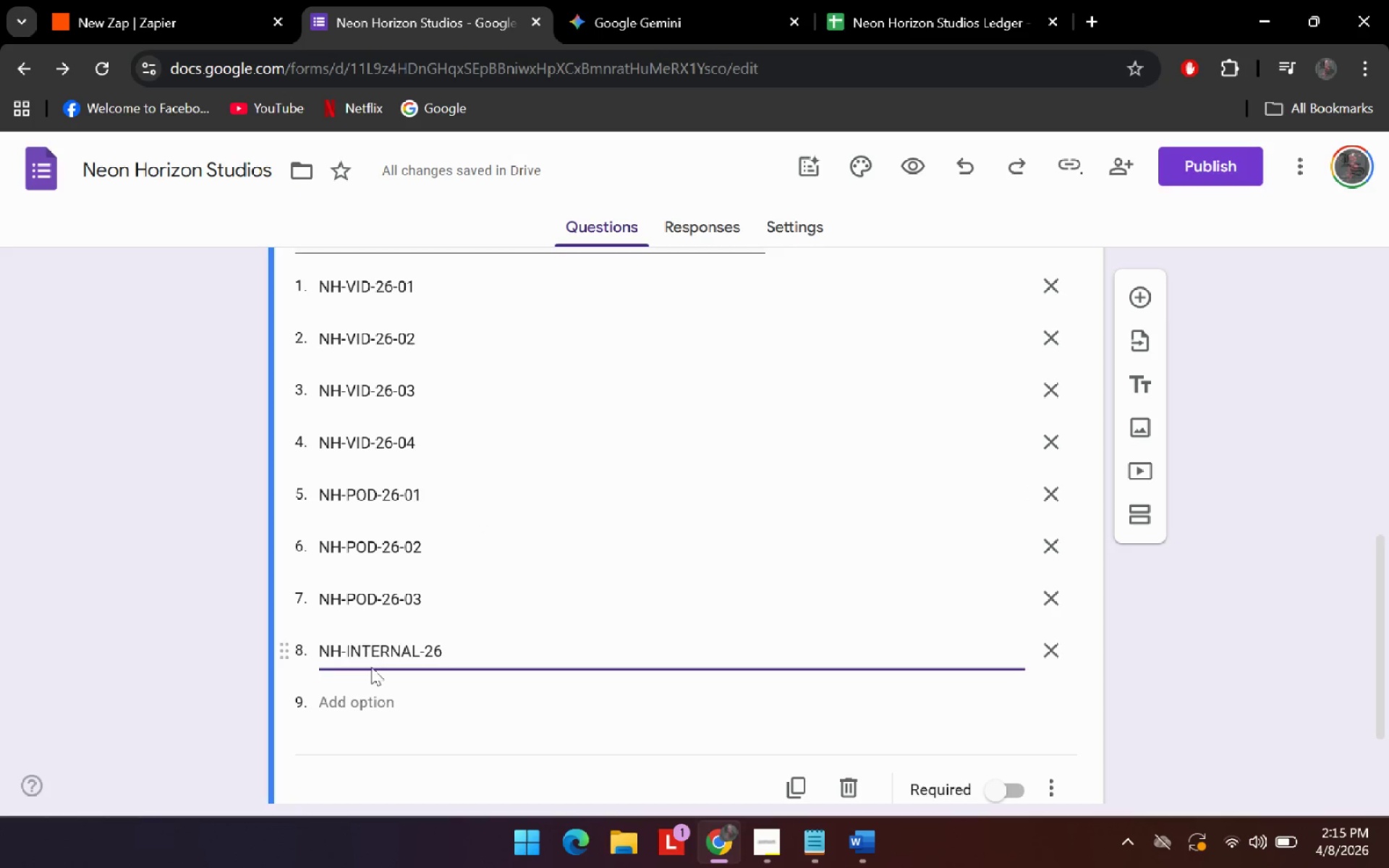 
left_click([369, 702])
 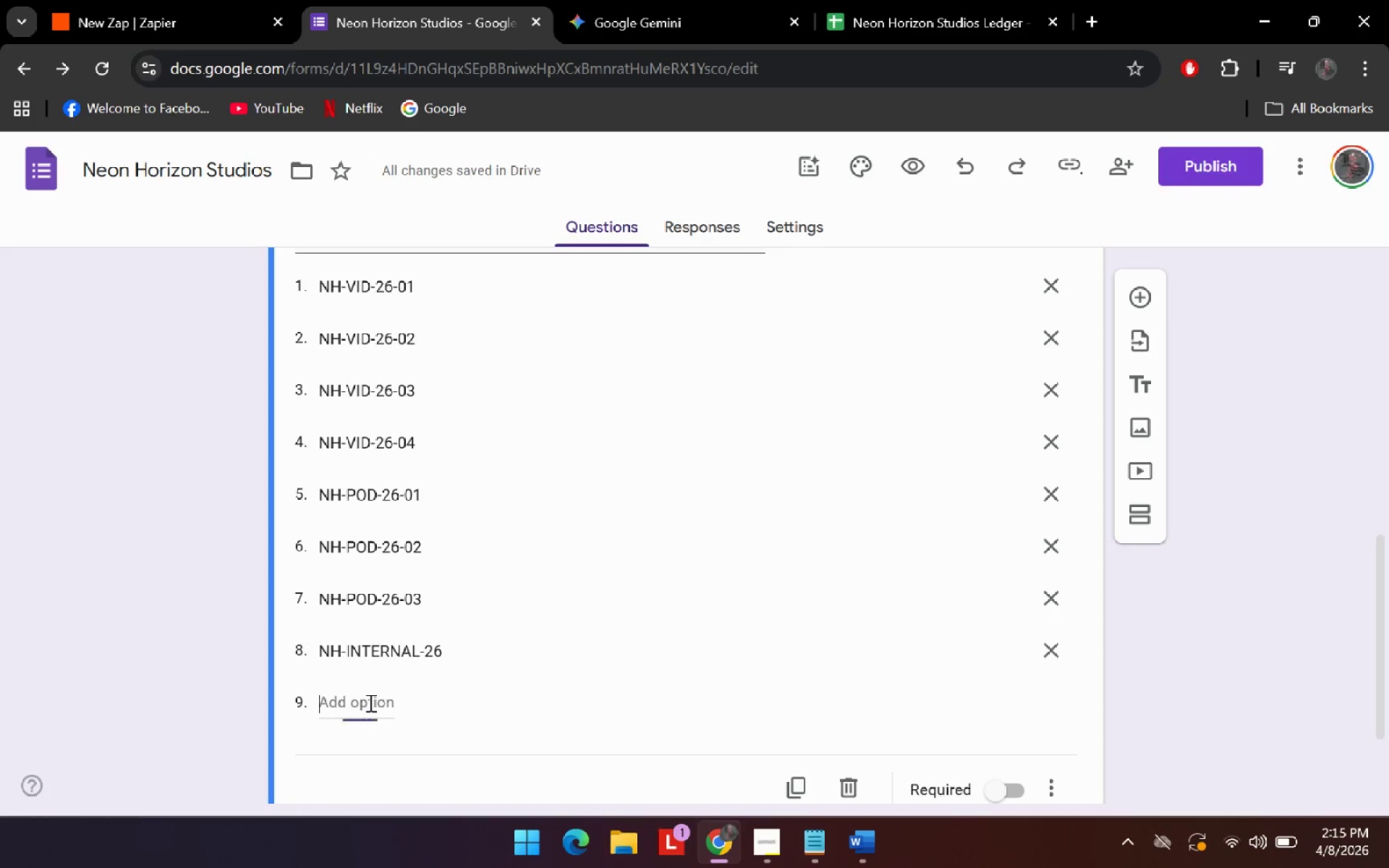 
key(Control+ControlLeft)
 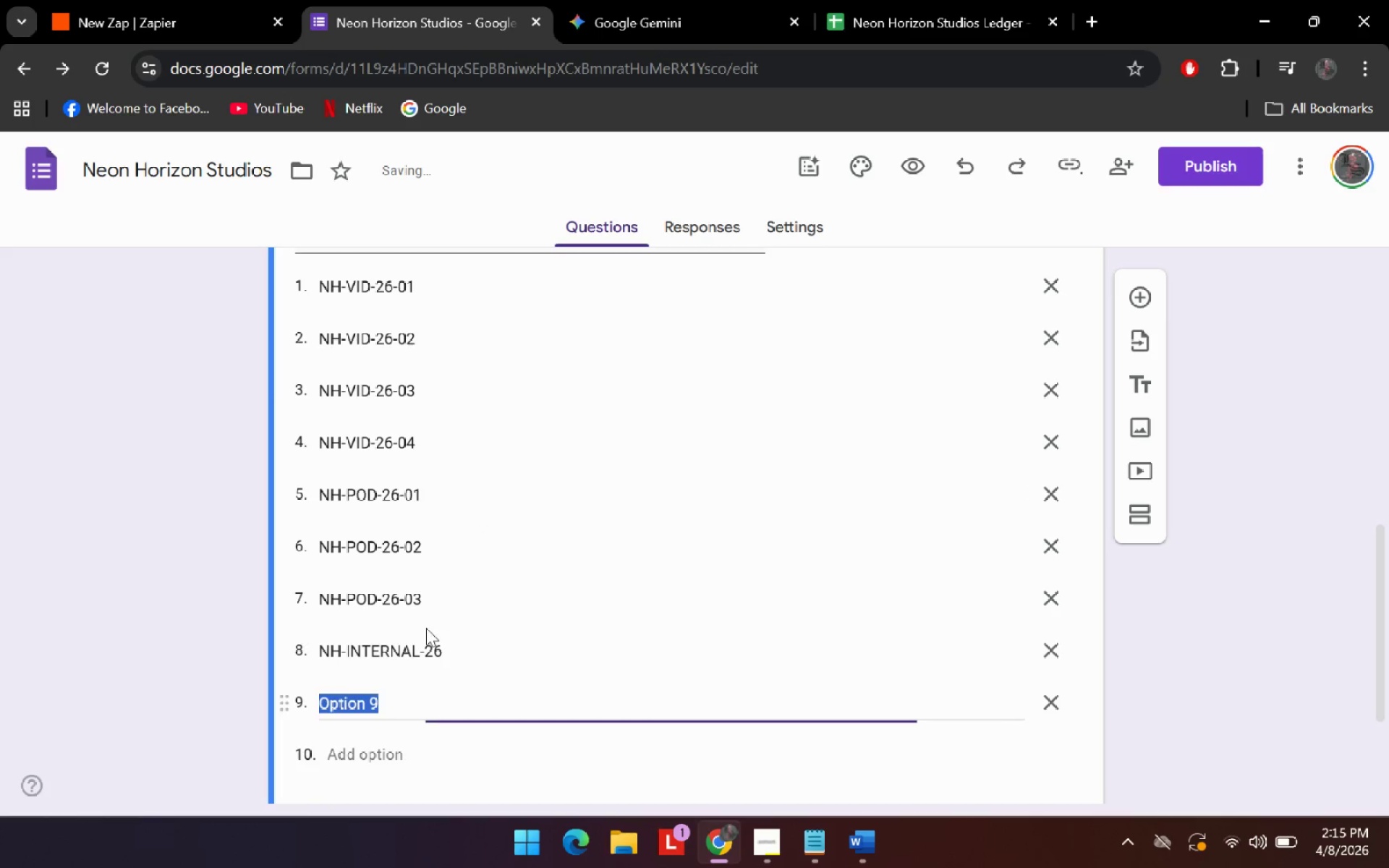 
key(Control+V)
 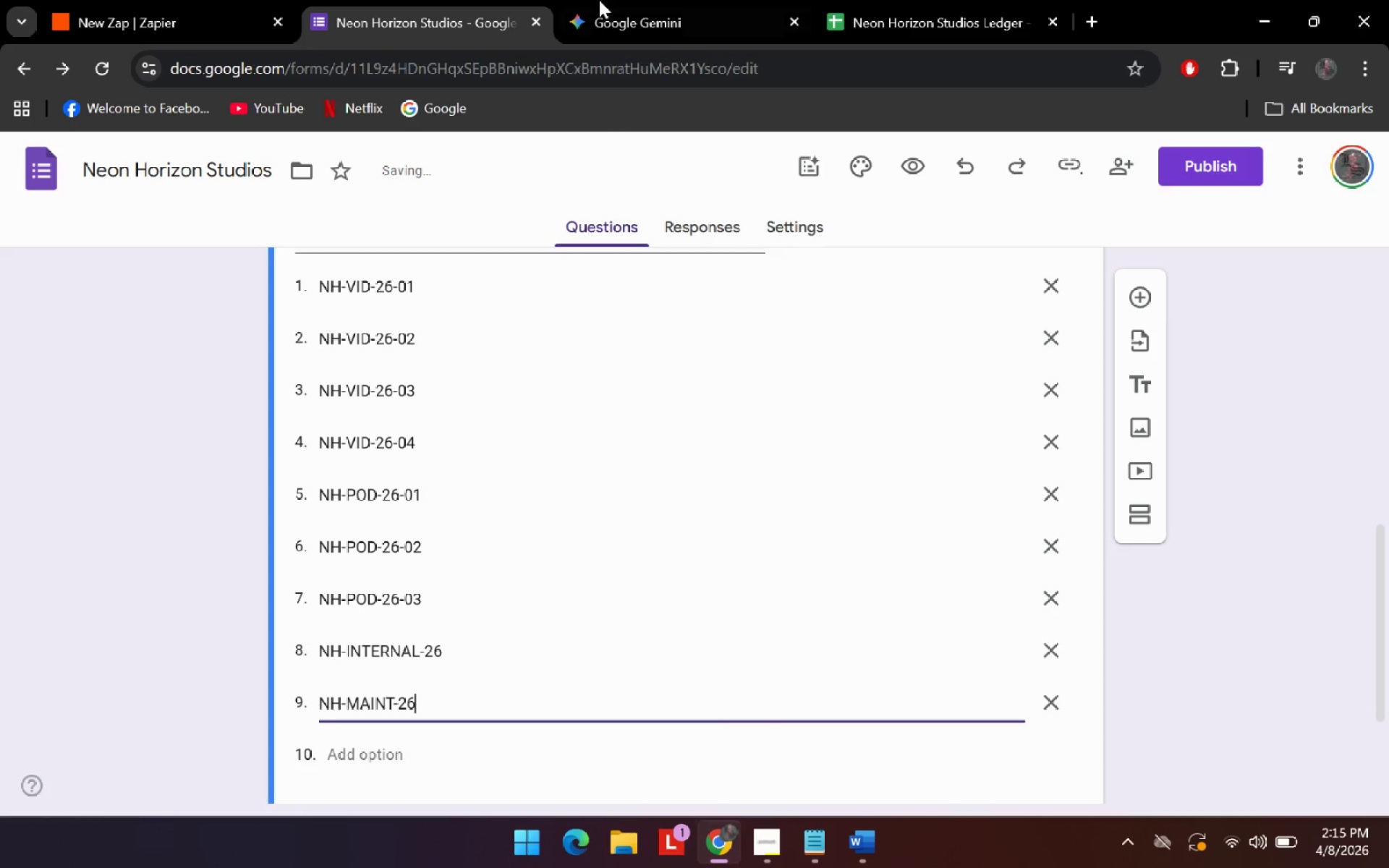 
left_click([588, 0])
 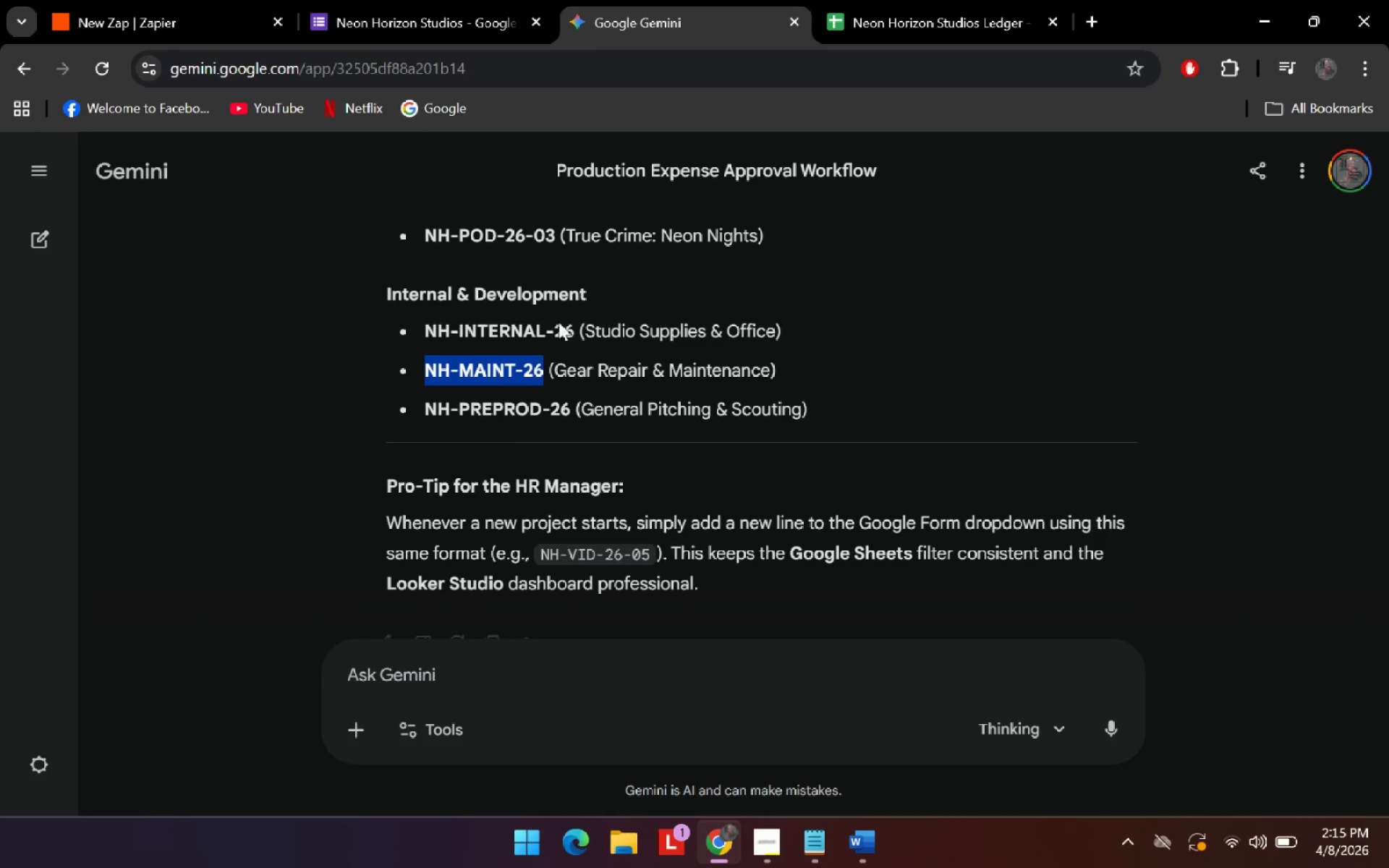 
scroll: coordinate [558, 342], scroll_direction: down, amount: 1.0
 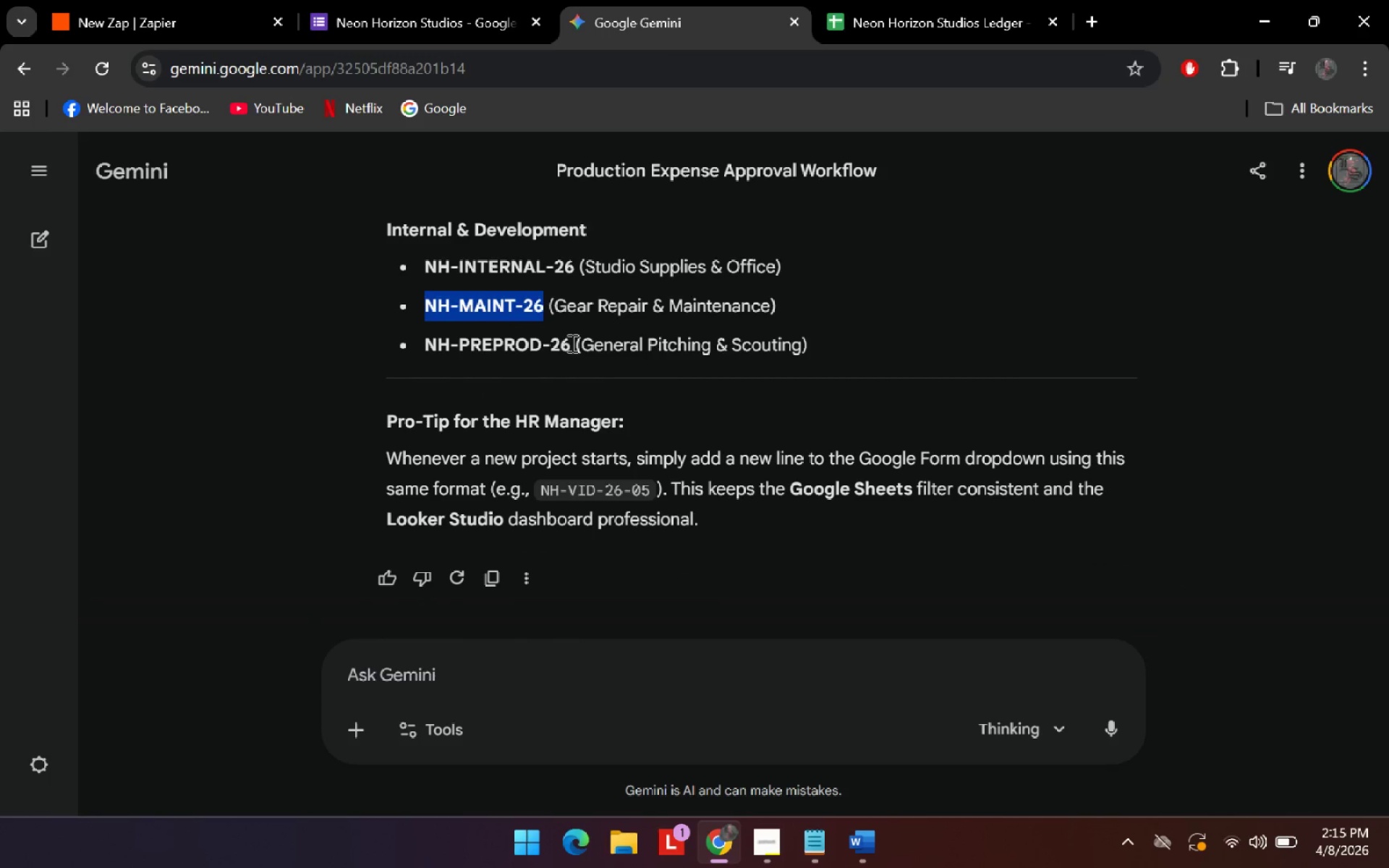 
left_click_drag(start_coordinate=[569, 343], to_coordinate=[417, 348])
 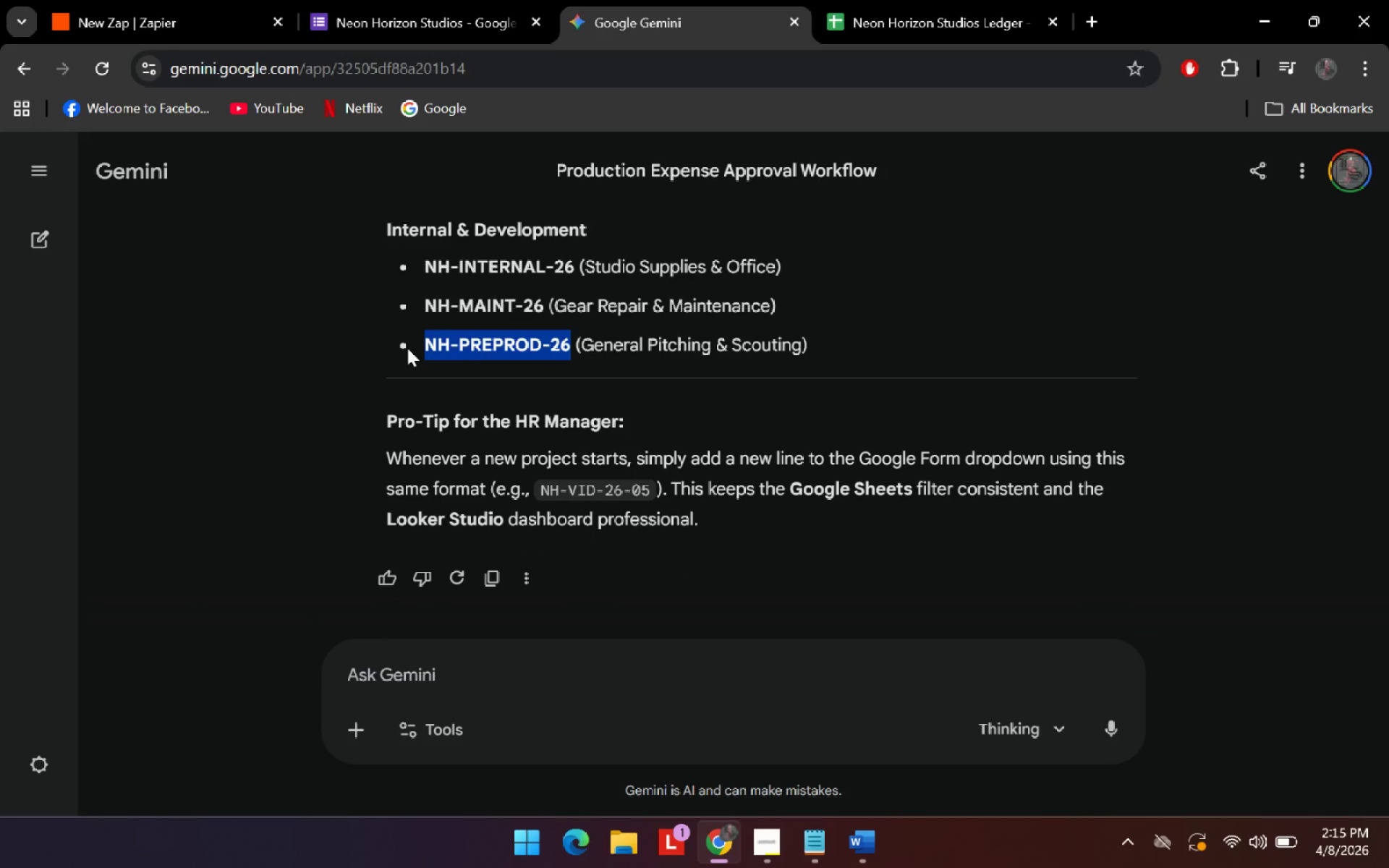 
key(Control+C)
 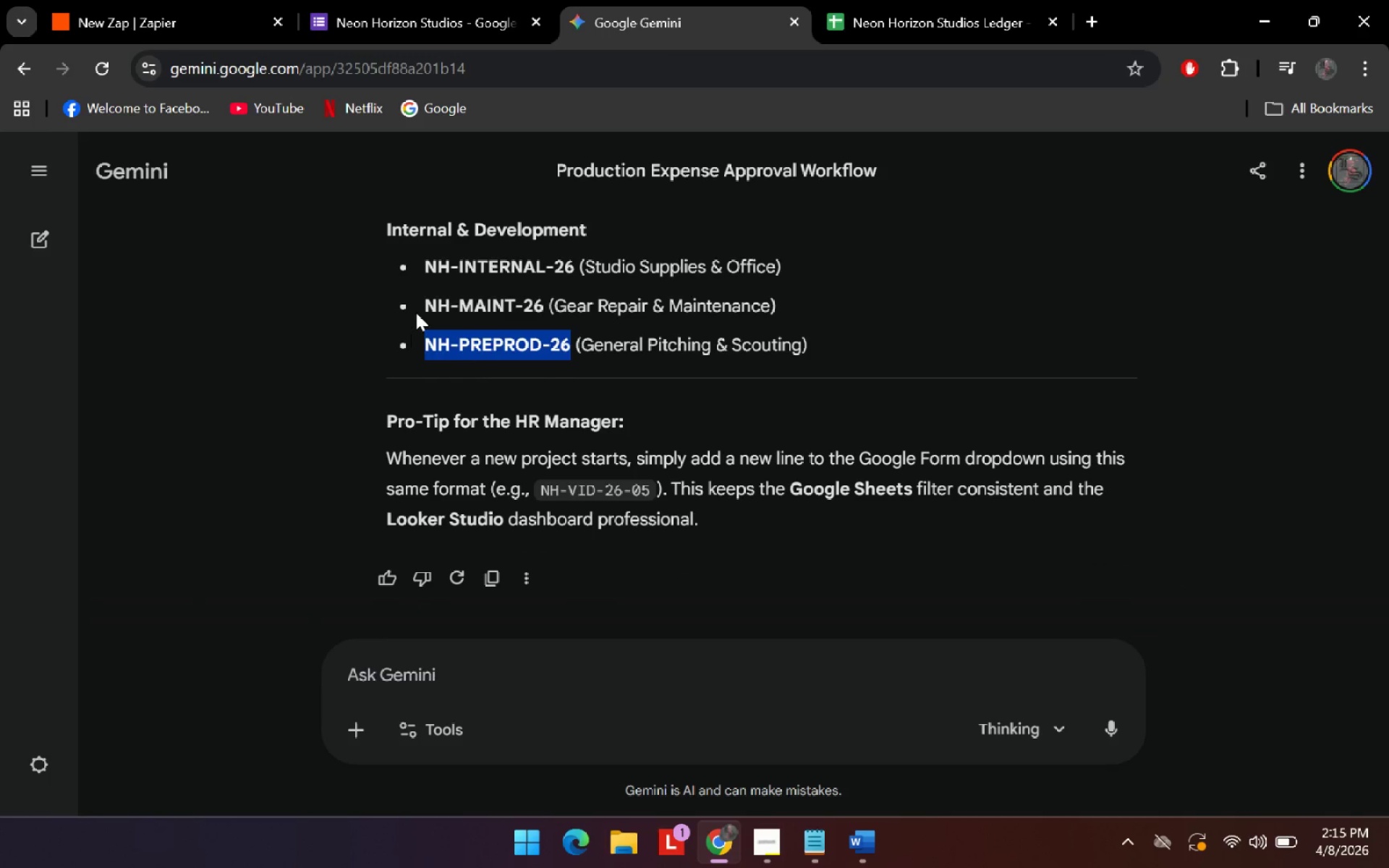 
key(Control+C)
 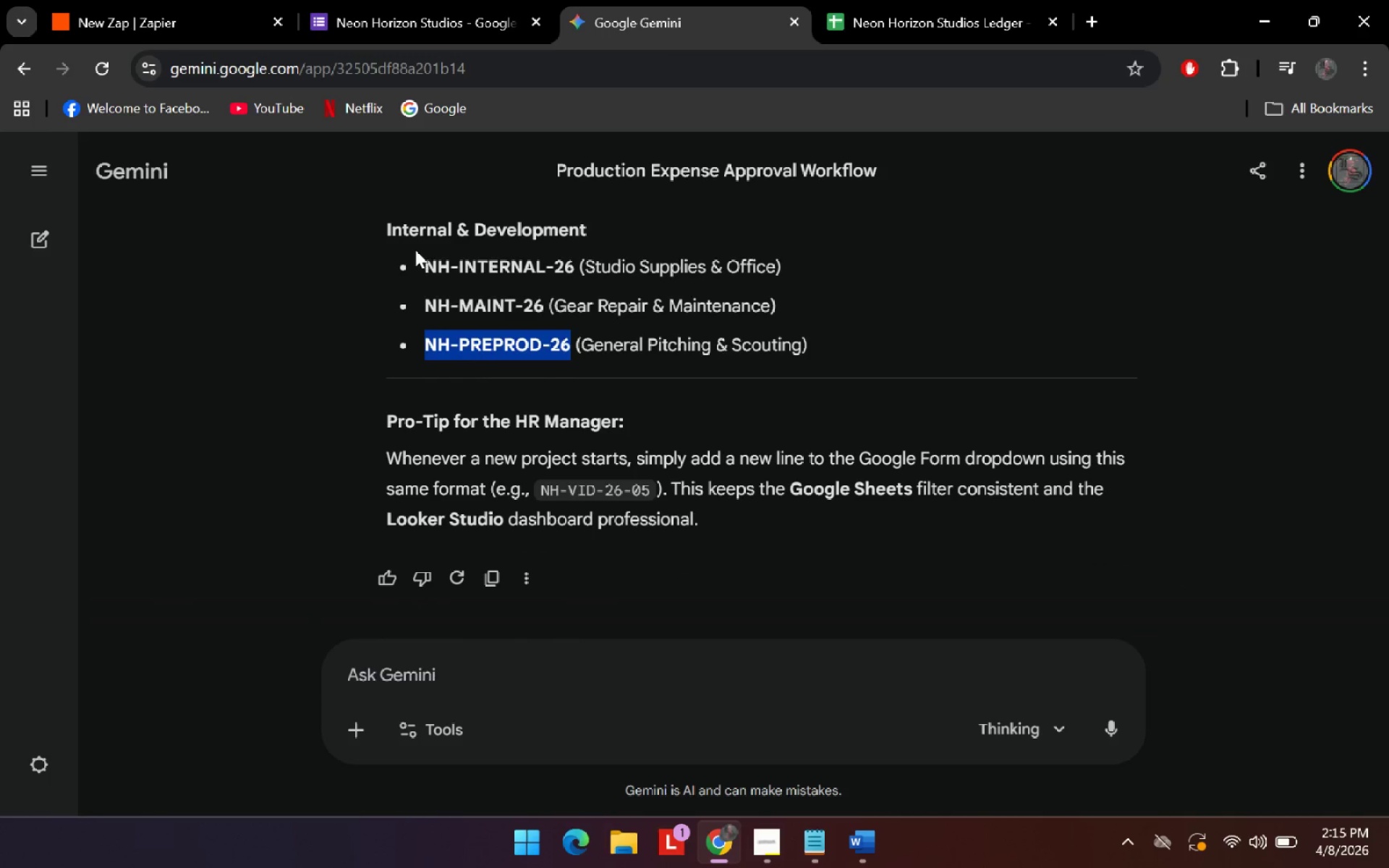 
key(Control+C)
 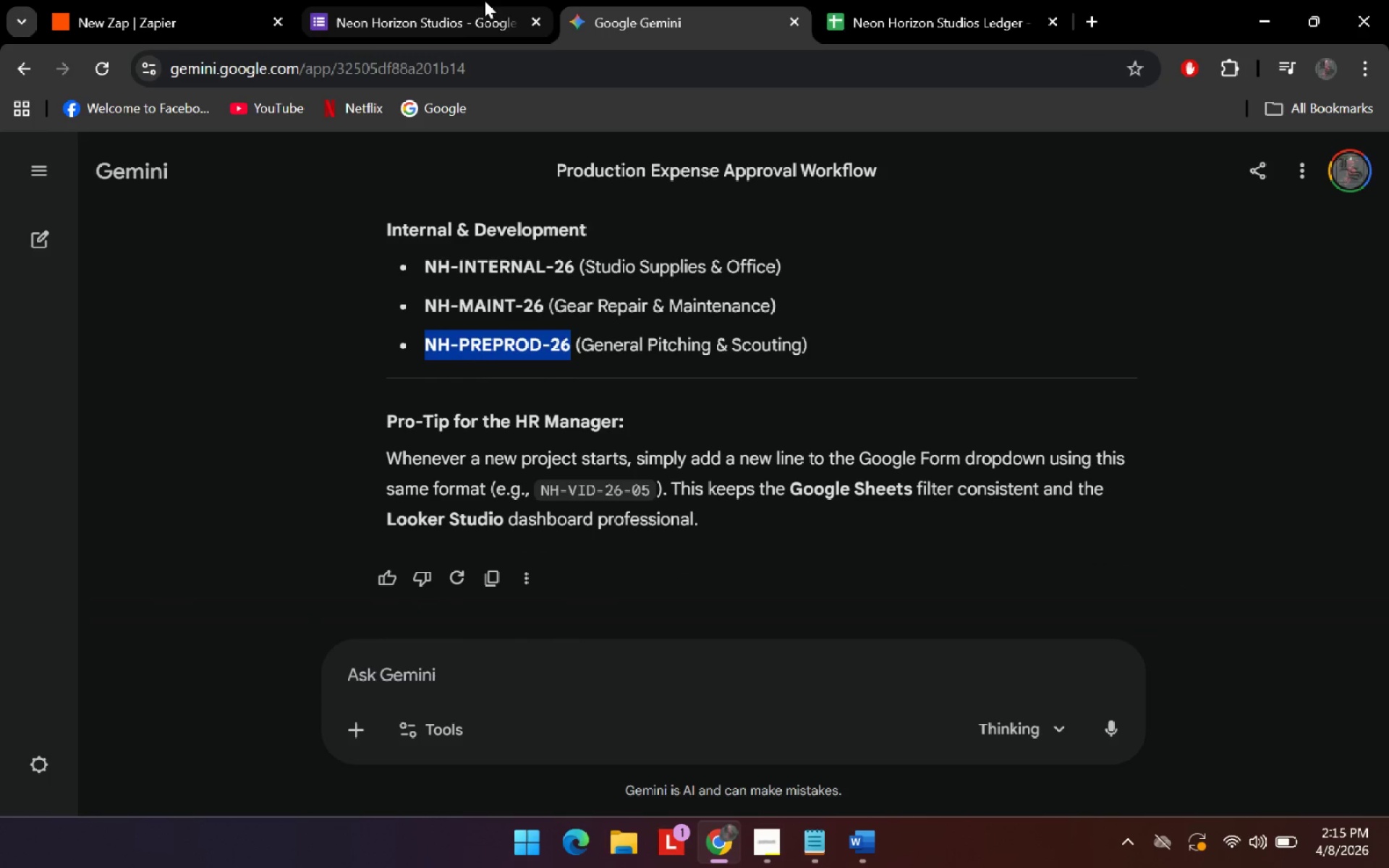 
mouse_move([476, -1])
 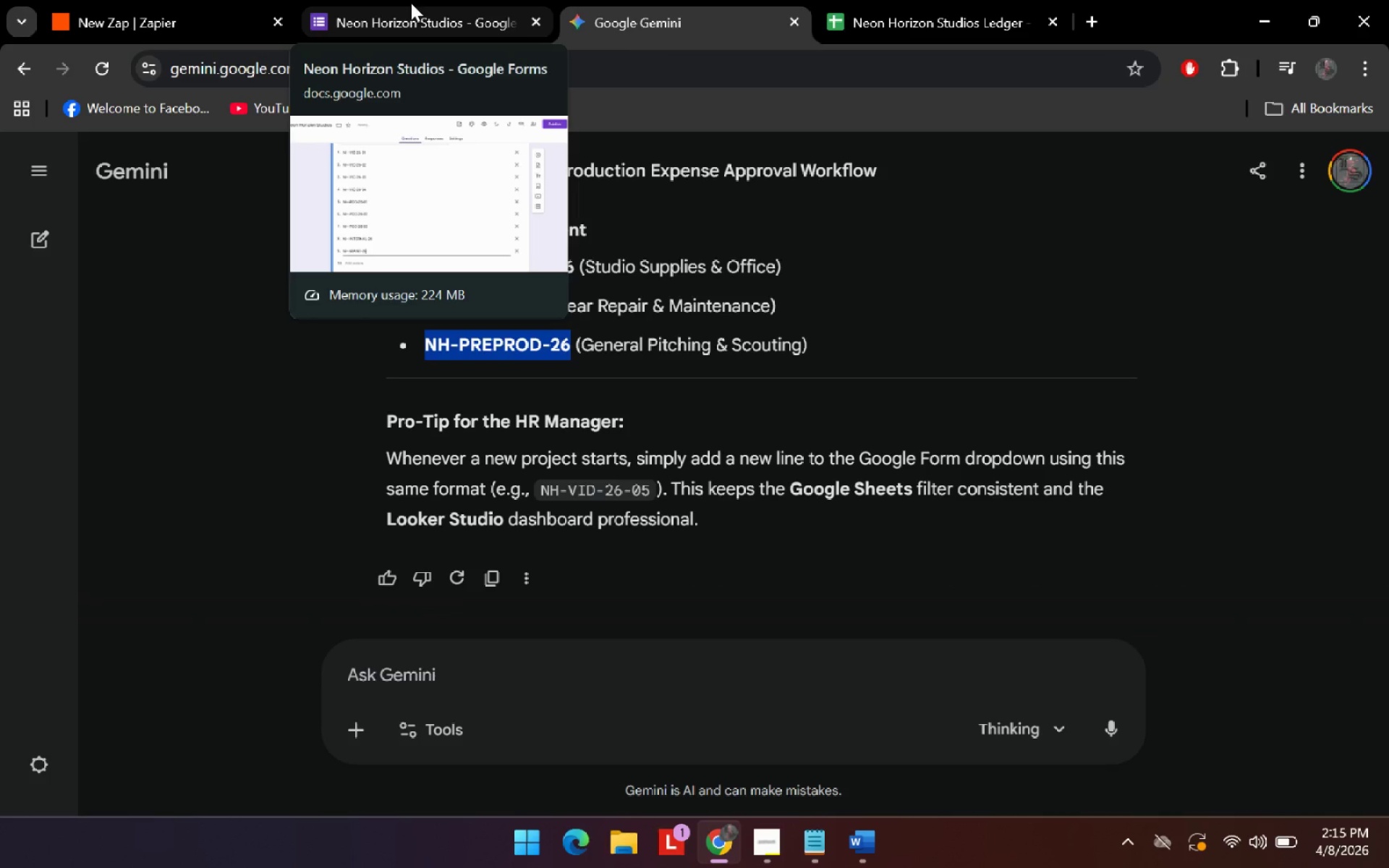 
wait(5.75)
 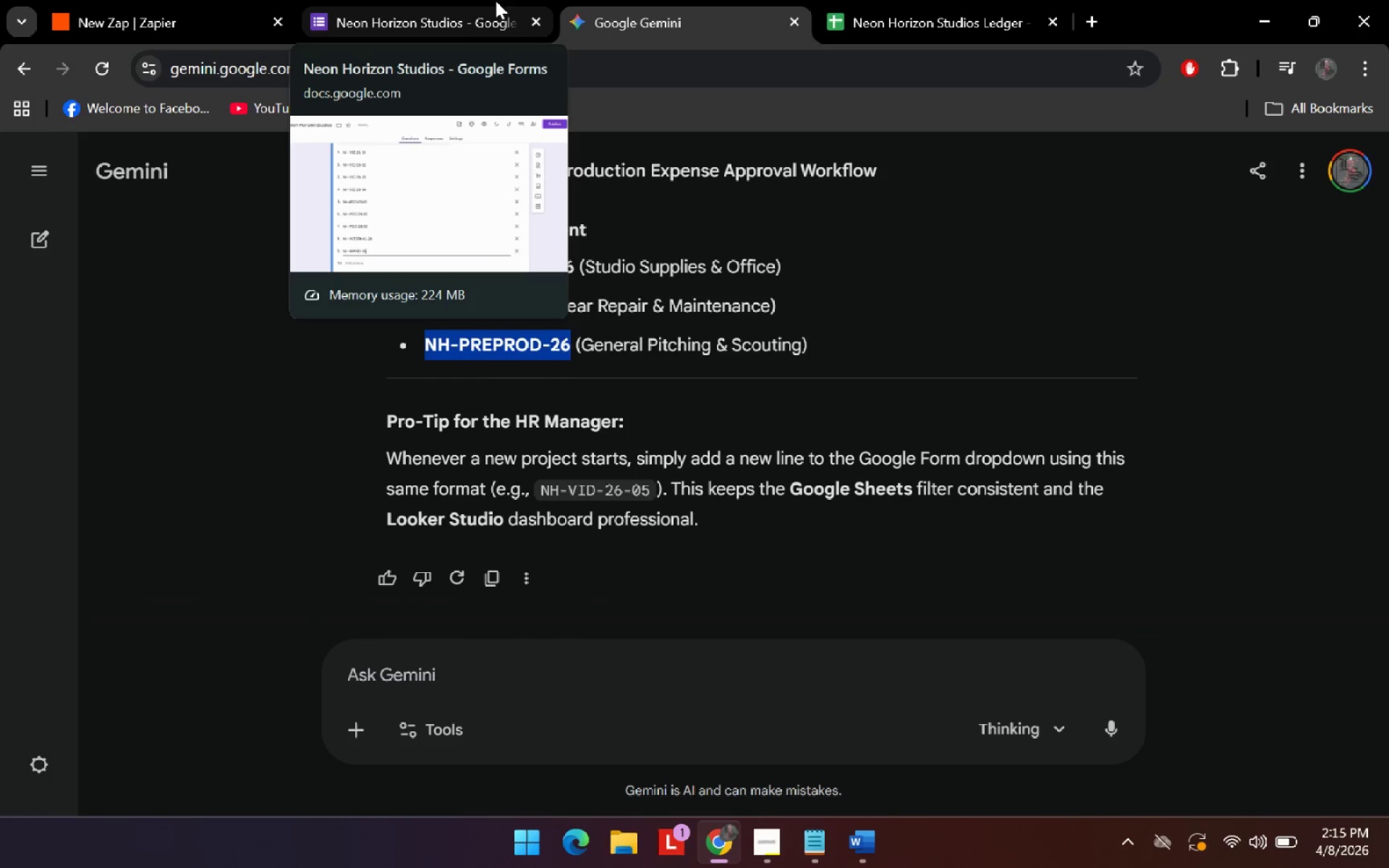 
left_click([368, 0])
 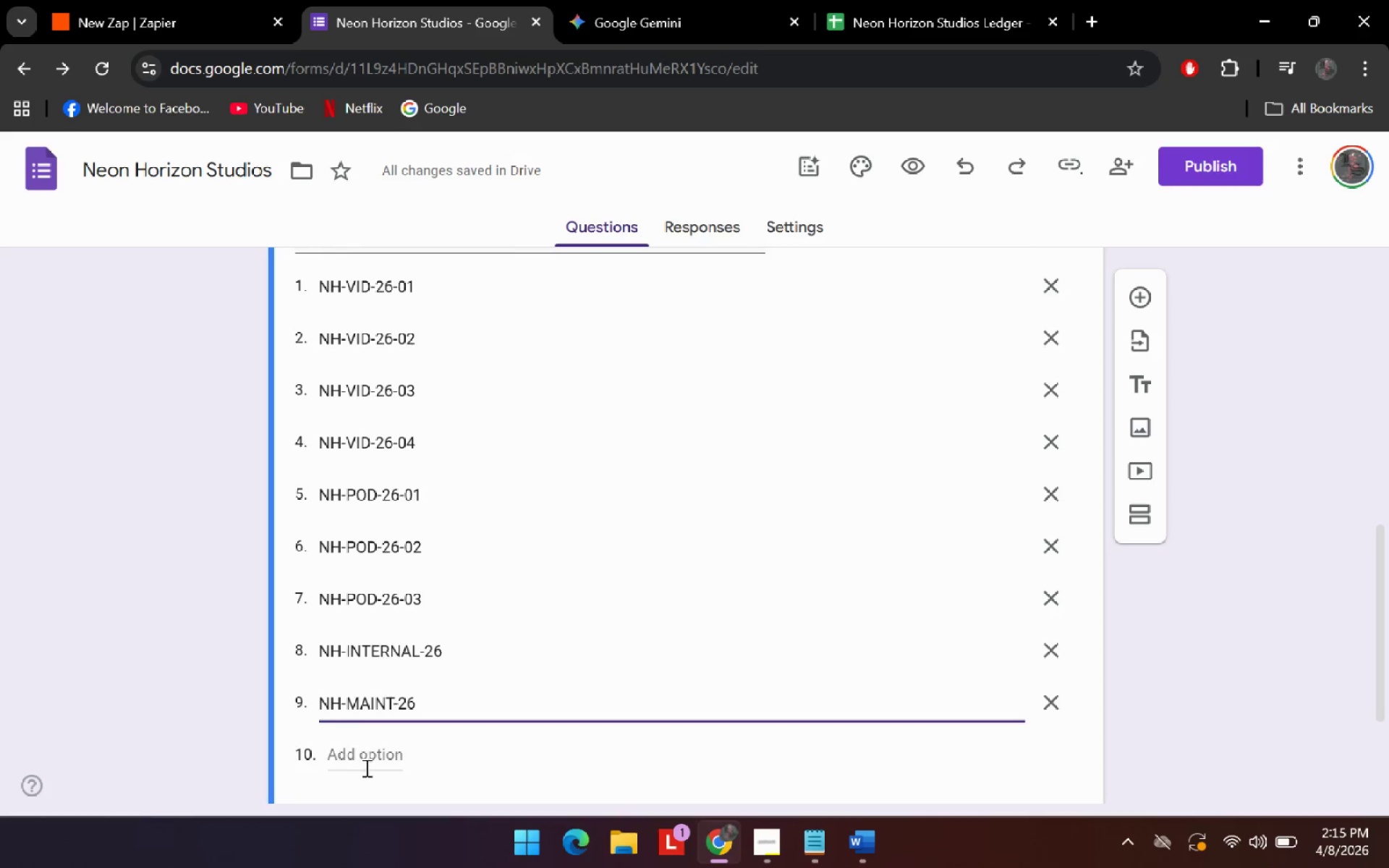 
left_click([365, 760])
 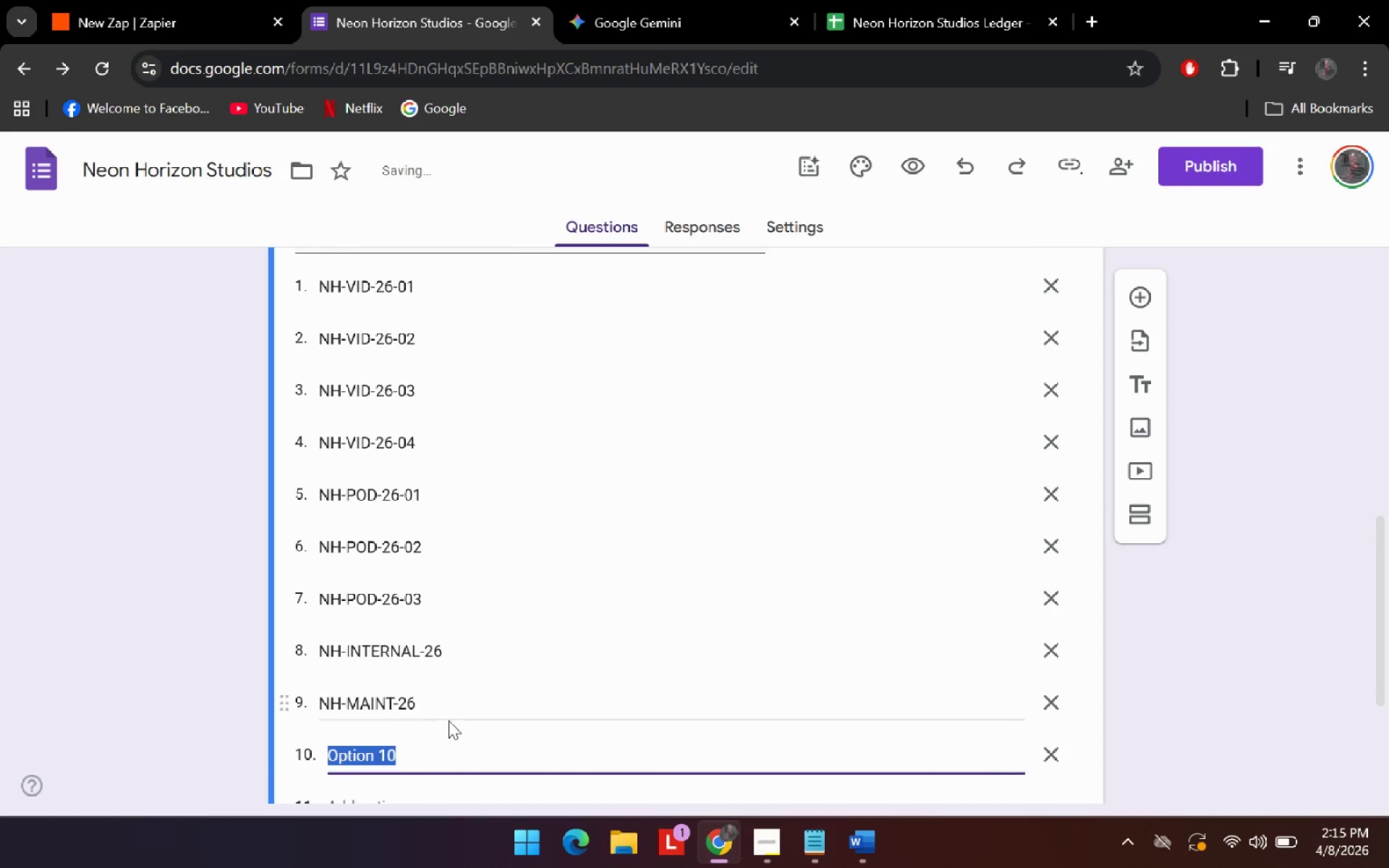 
key(Control+V)
 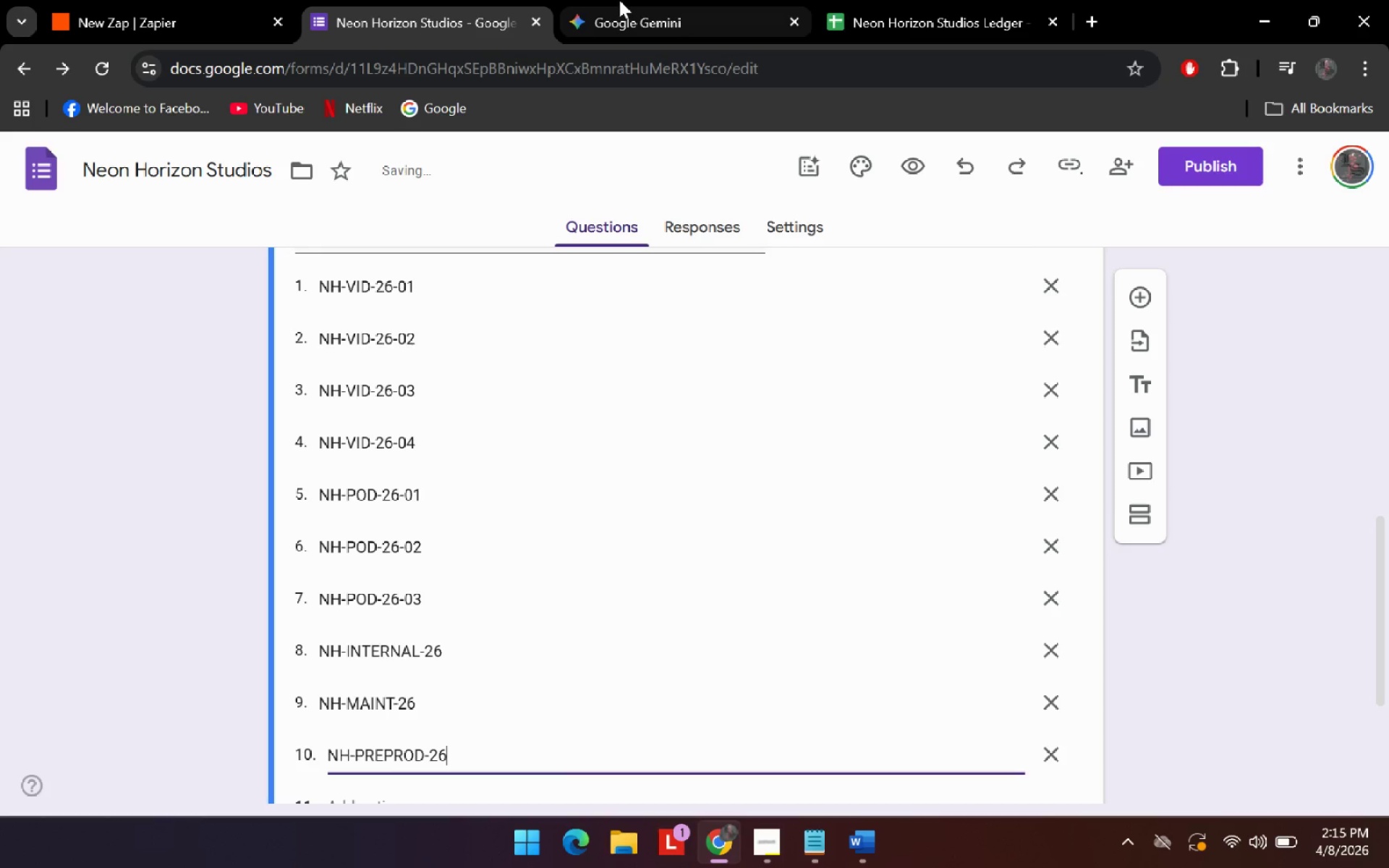 
left_click([619, 0])
 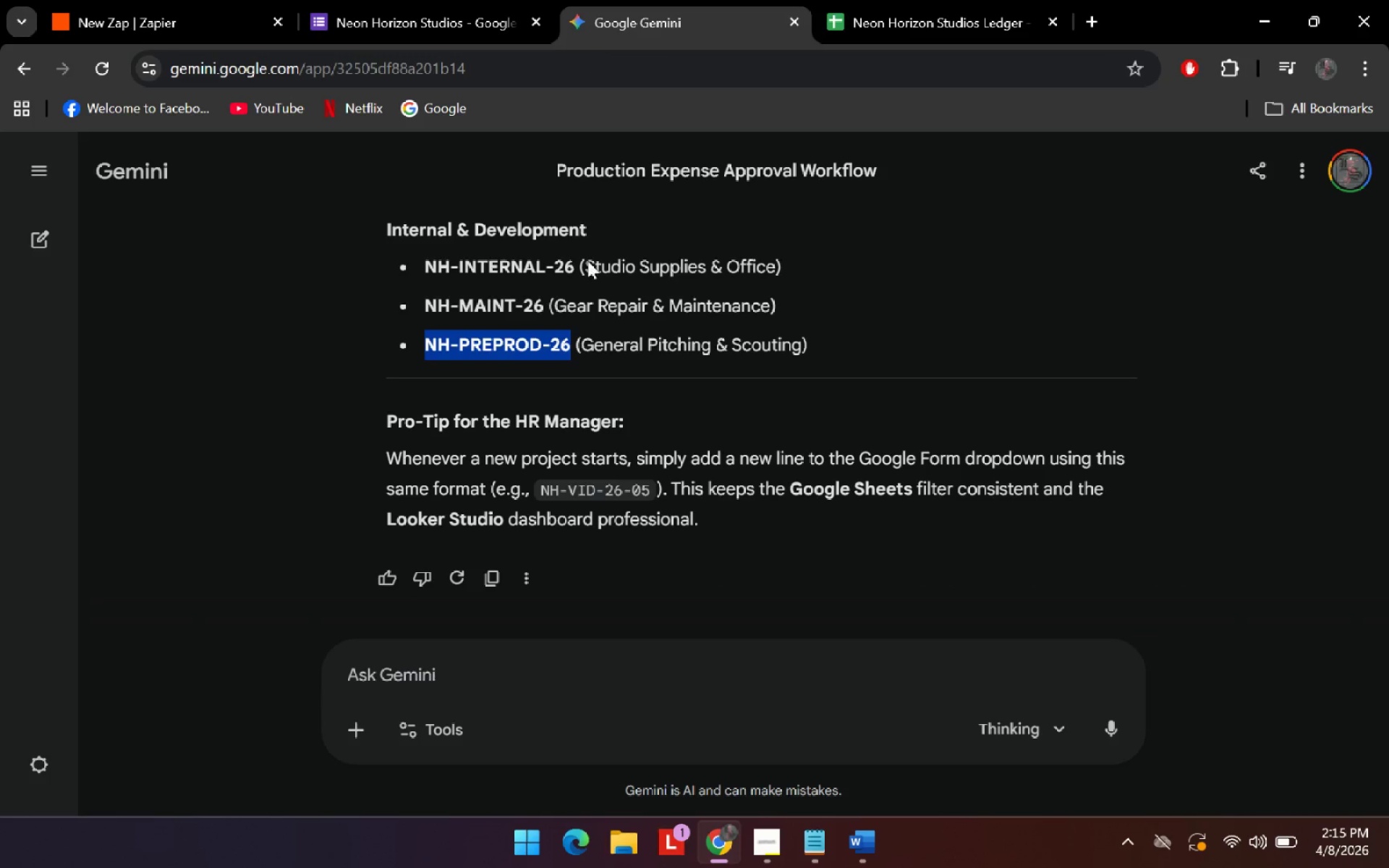 
left_click([455, 0])
 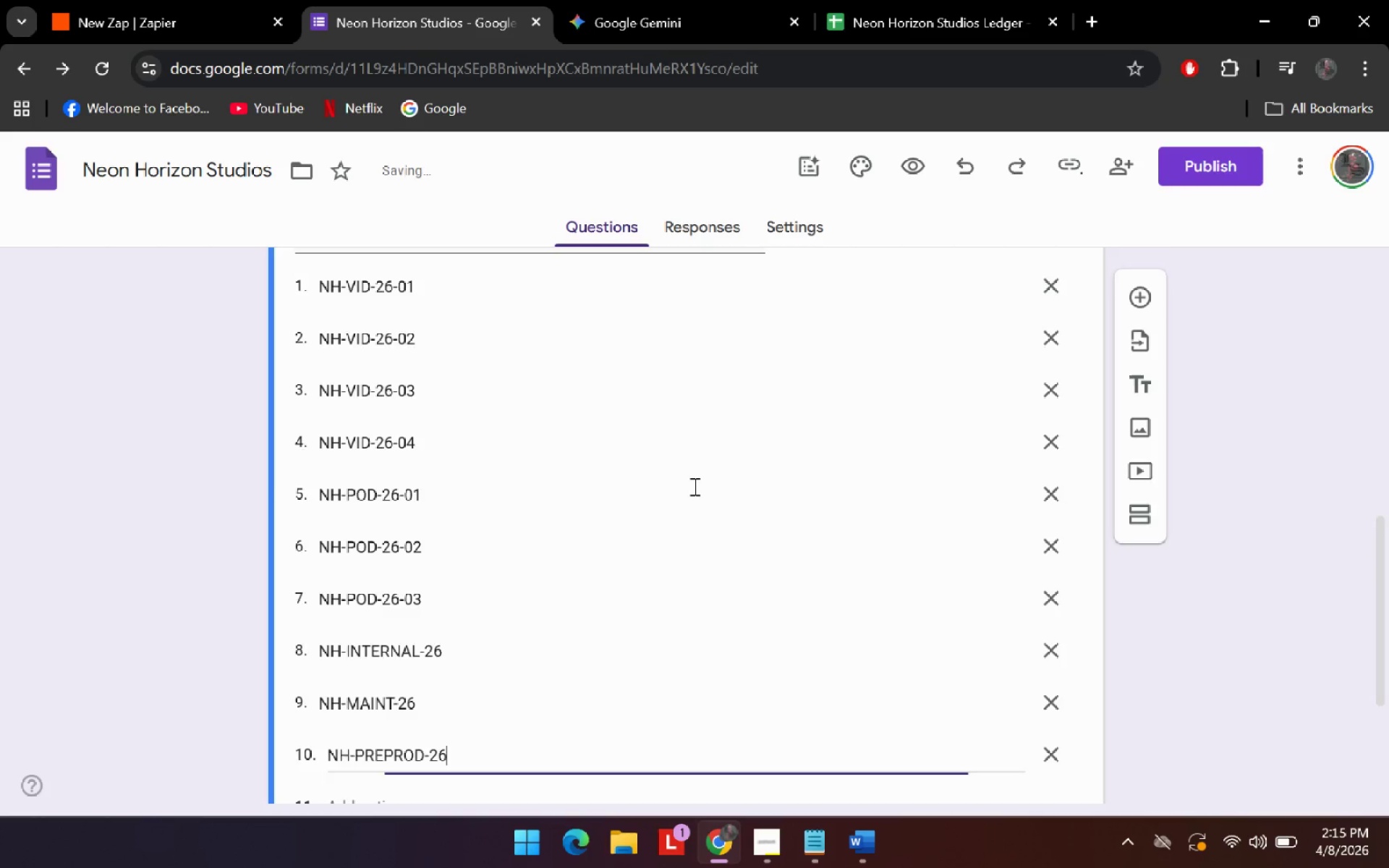 
scroll: coordinate [695, 488], scroll_direction: down, amount: 10.0
 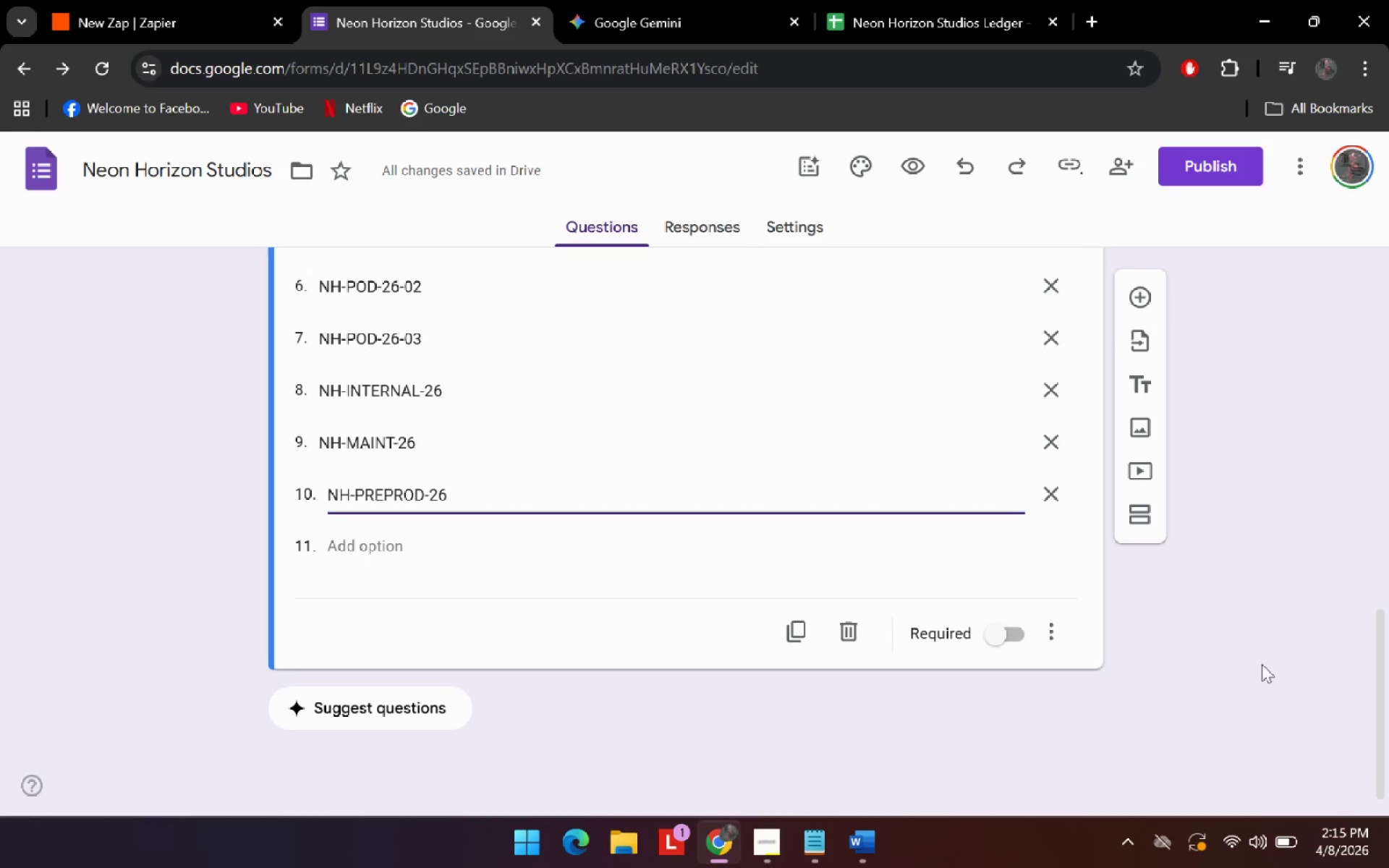 
left_click([1200, 650])
 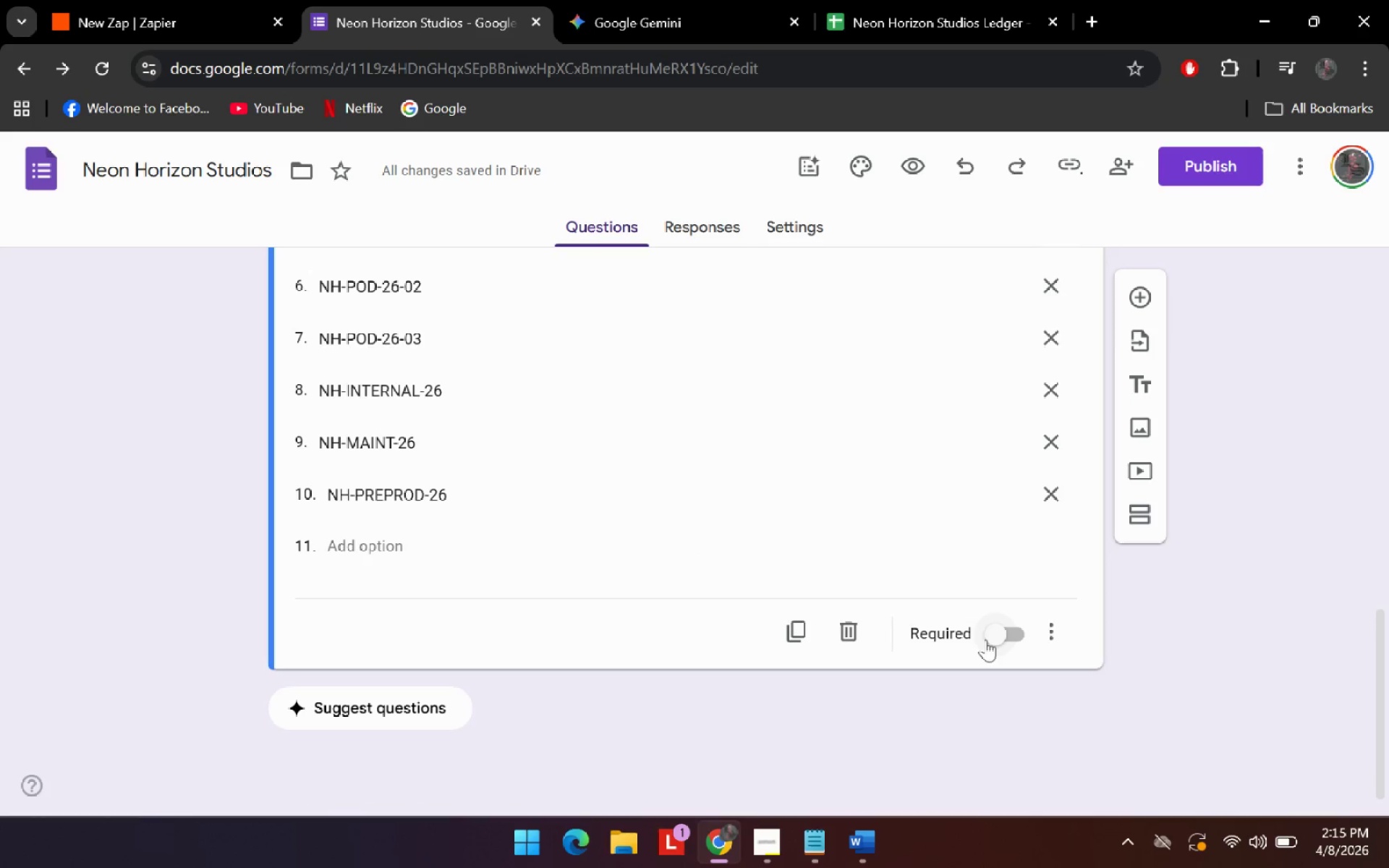 
left_click([1001, 639])
 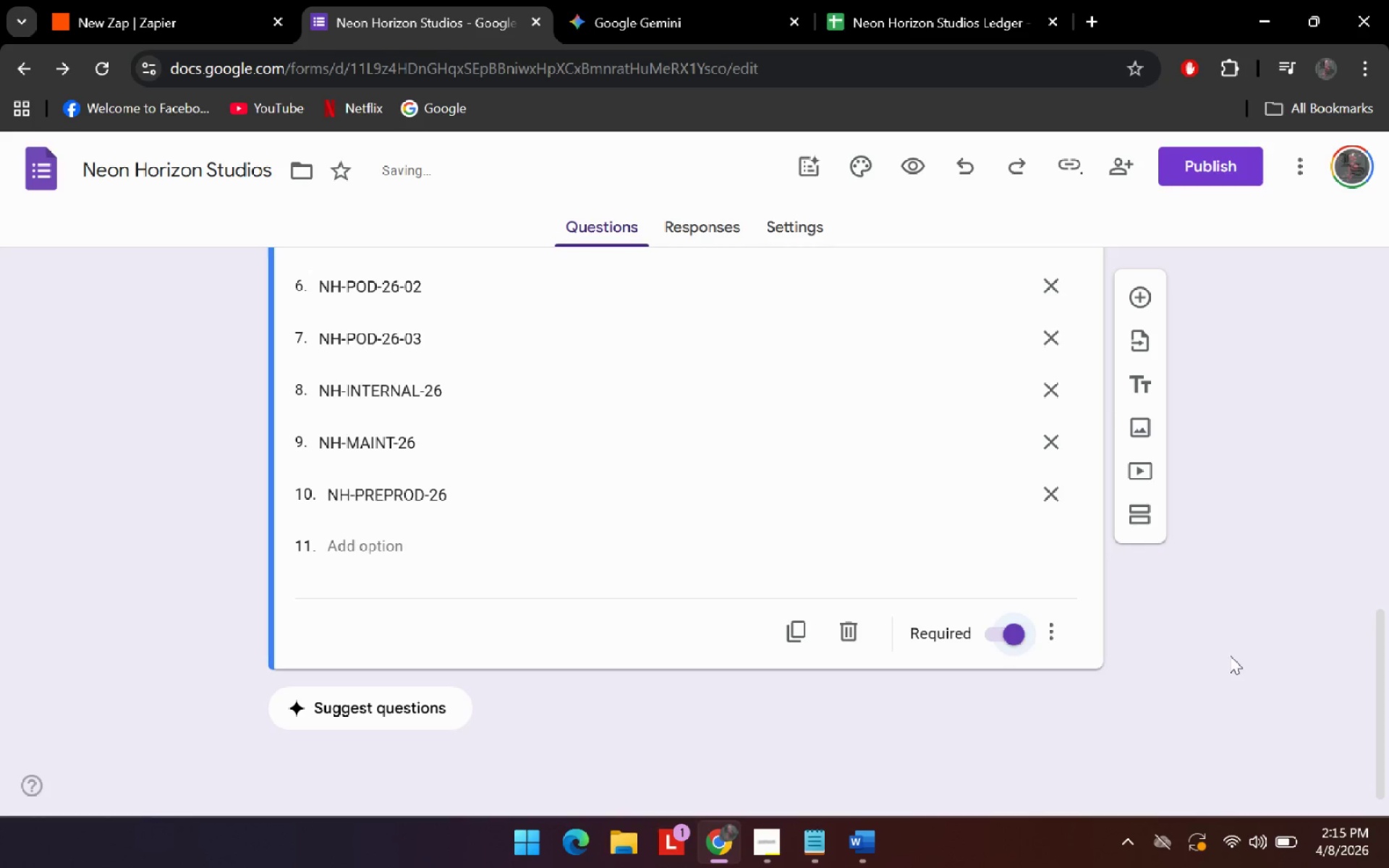 
scroll: coordinate [1218, 646], scroll_direction: up, amount: 6.0
 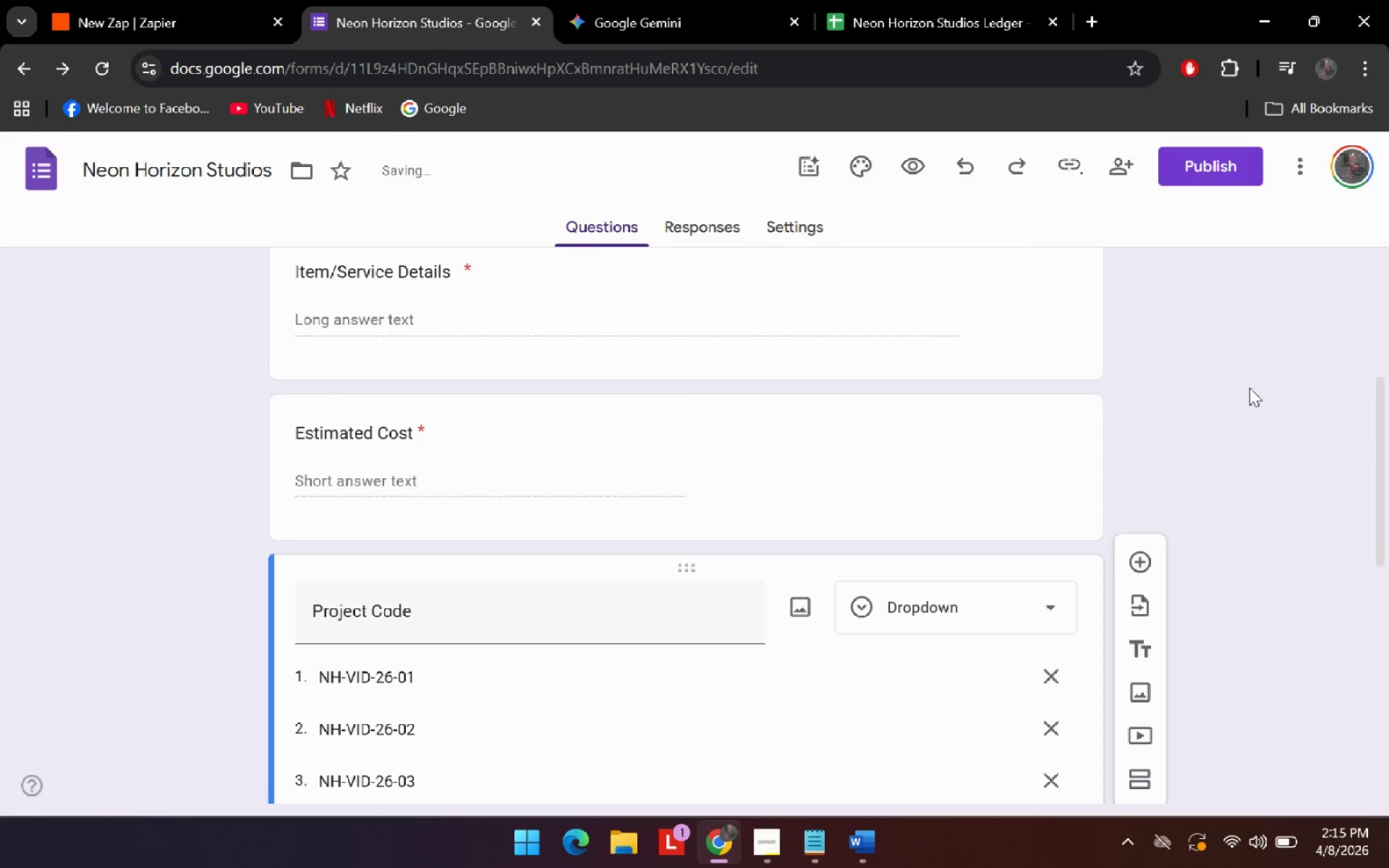 
left_click([1249, 388])
 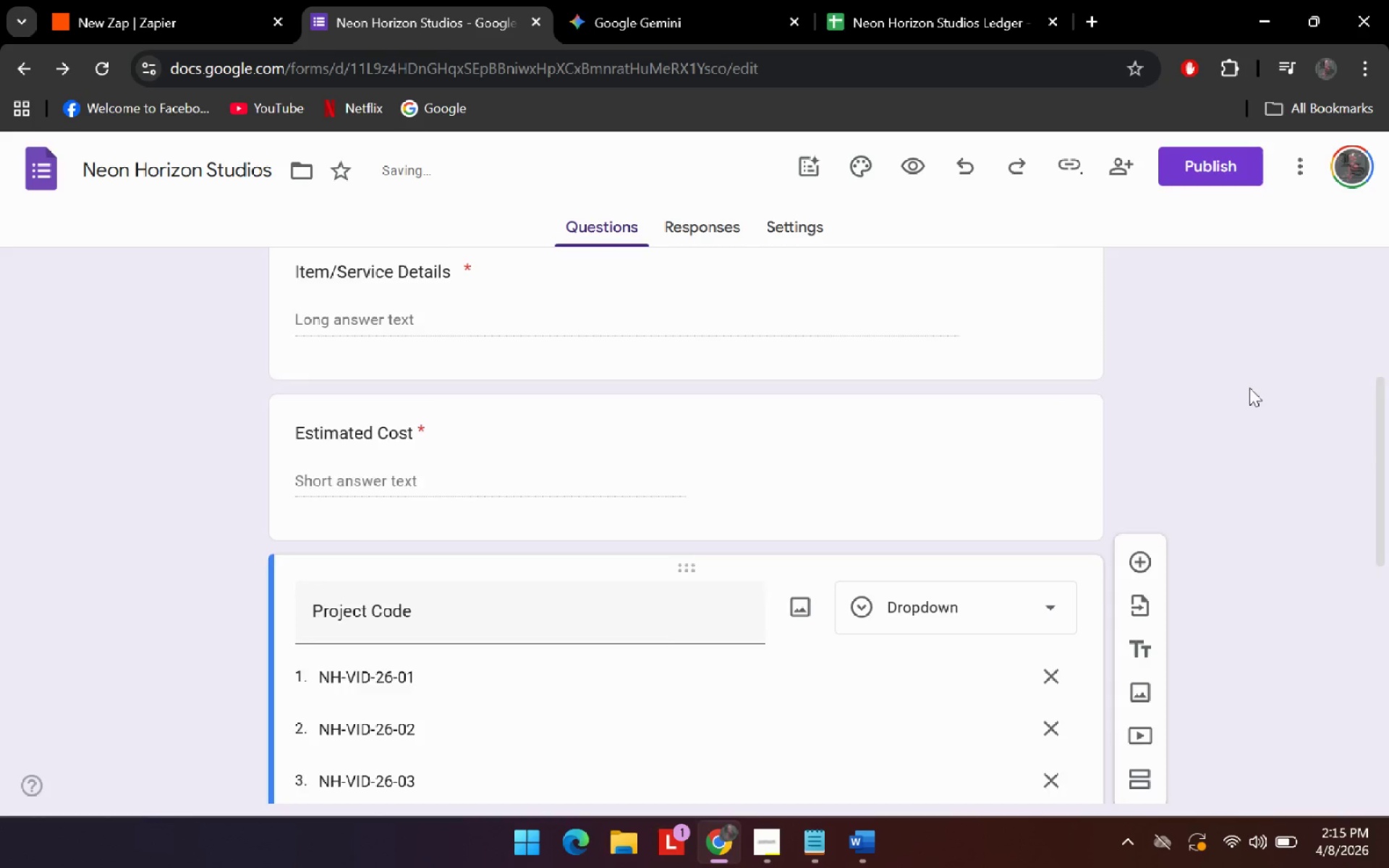 
scroll: coordinate [1249, 388], scroll_direction: down, amount: 3.0
 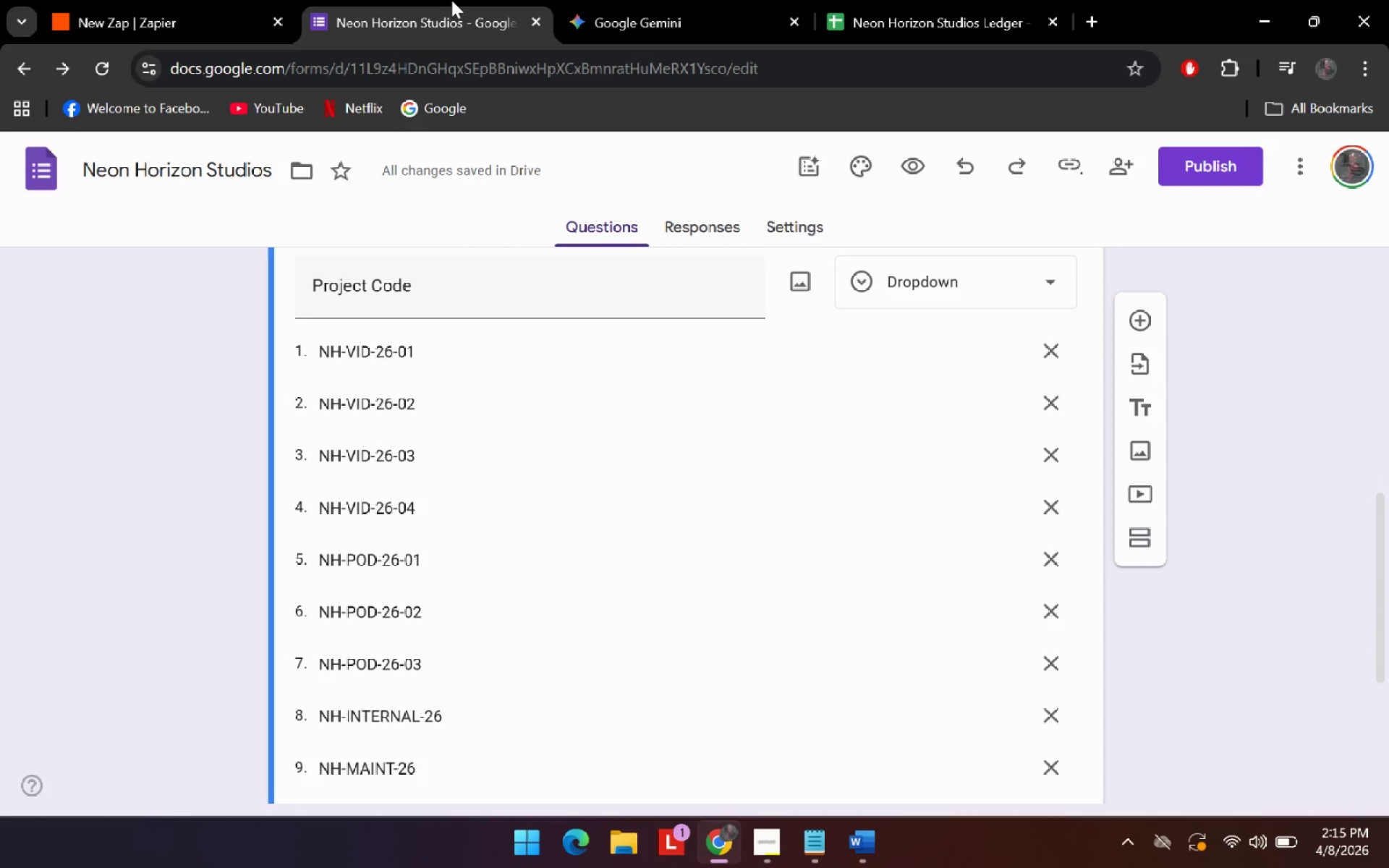 
double_click([598, 0])
 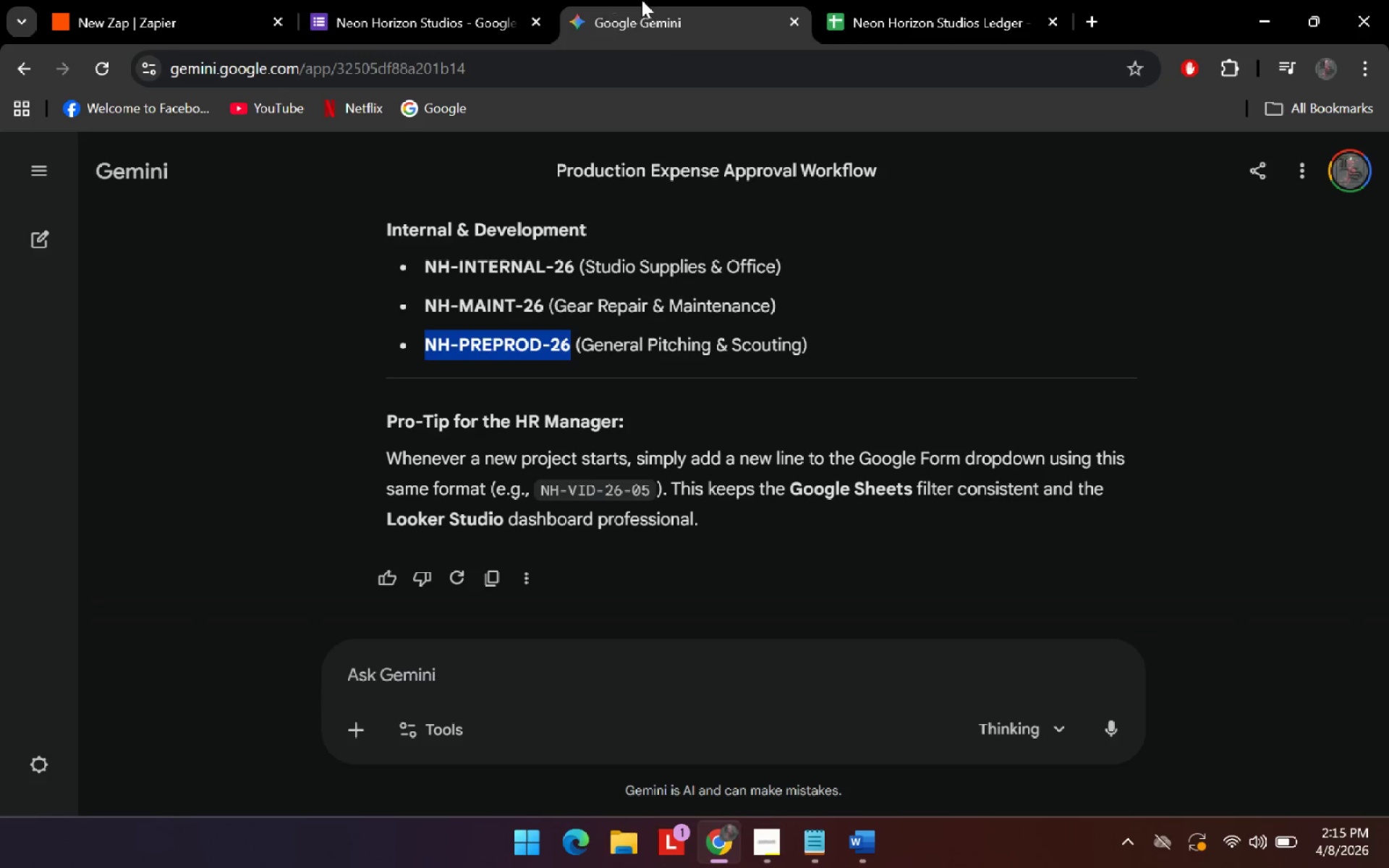 
left_click_drag(start_coordinate=[642, 0], to_coordinate=[345, 0])
 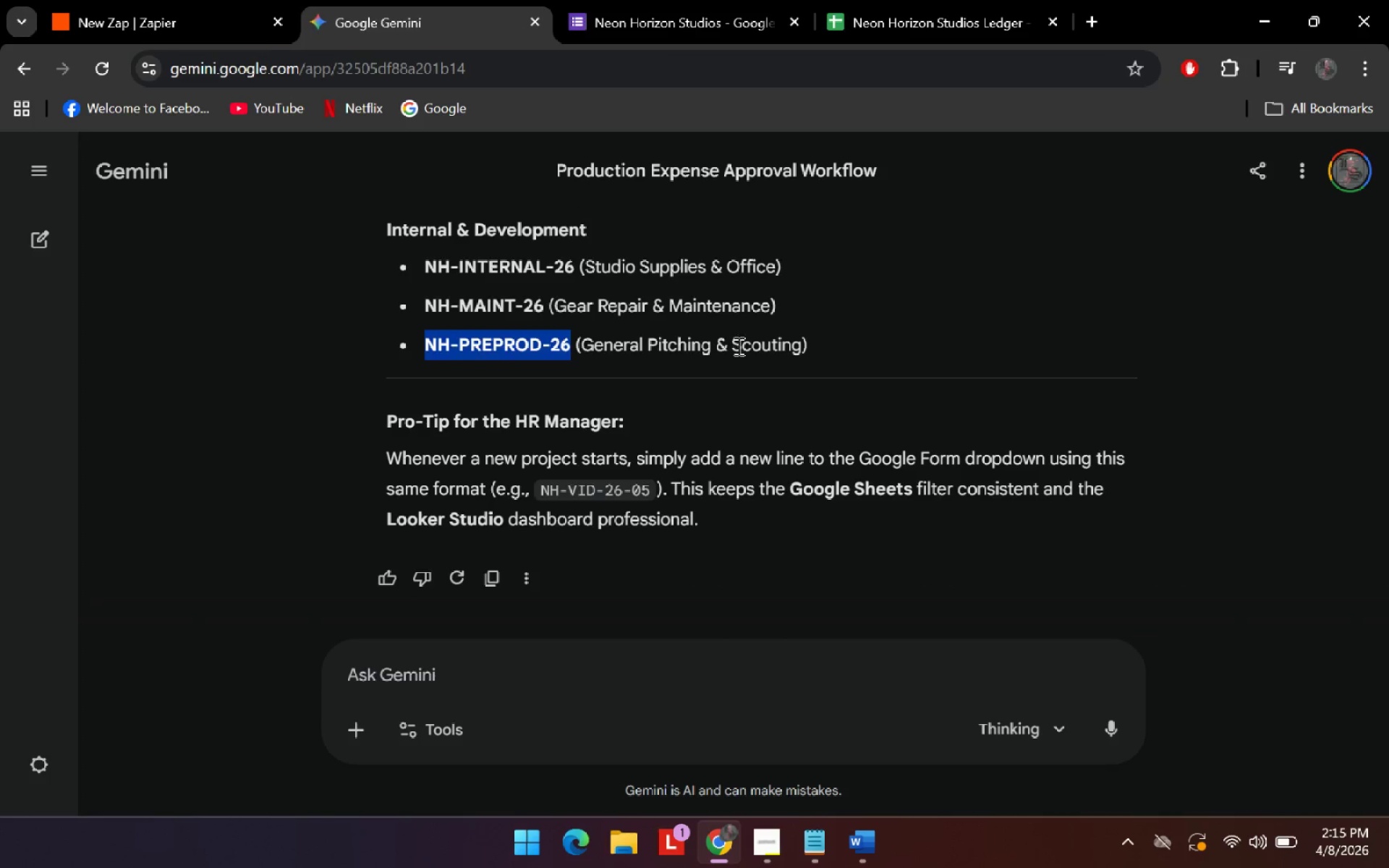 
scroll: coordinate [690, 473], scroll_direction: up, amount: 64.0
 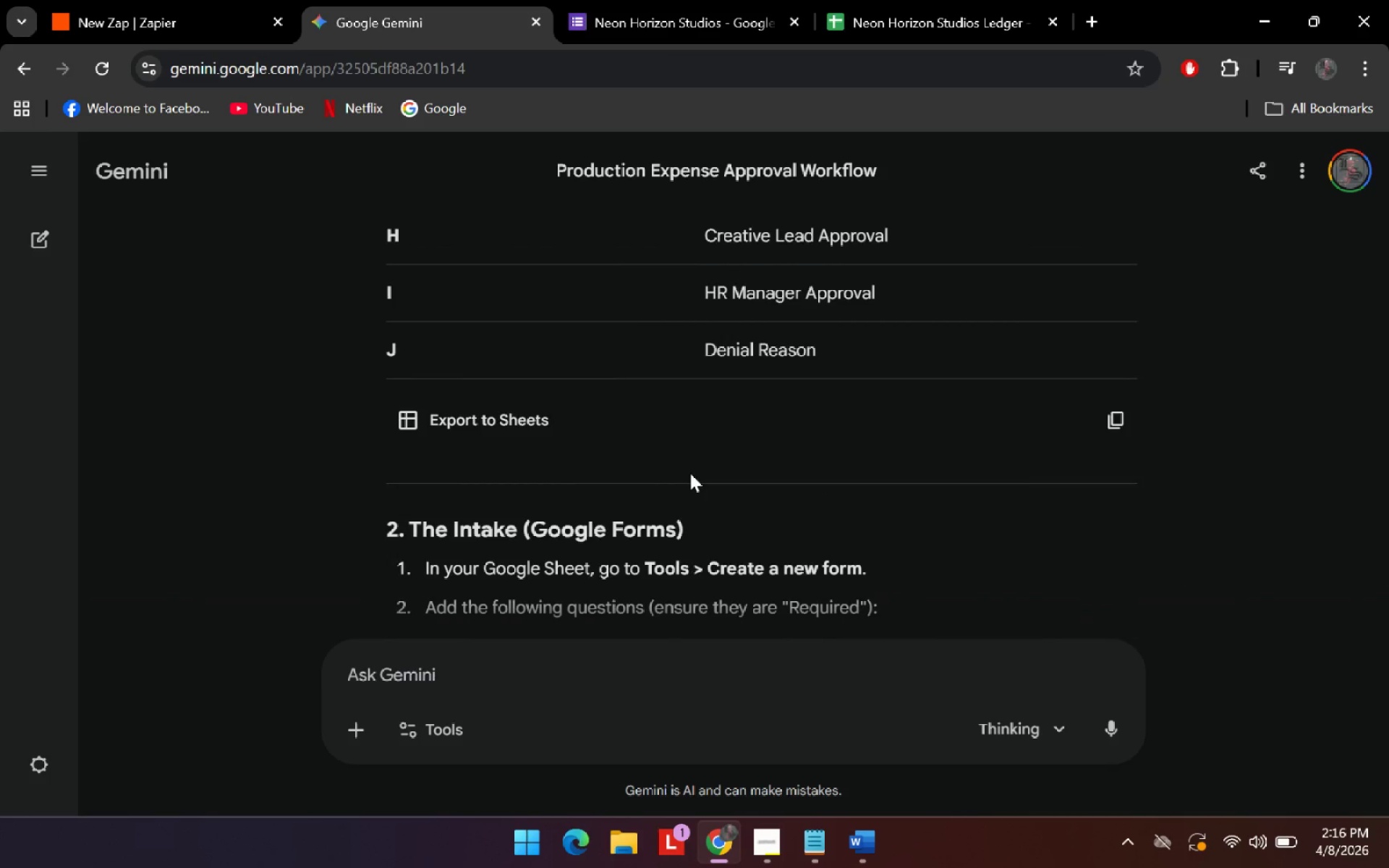 
scroll: coordinate [690, 473], scroll_direction: down, amount: 4.0
 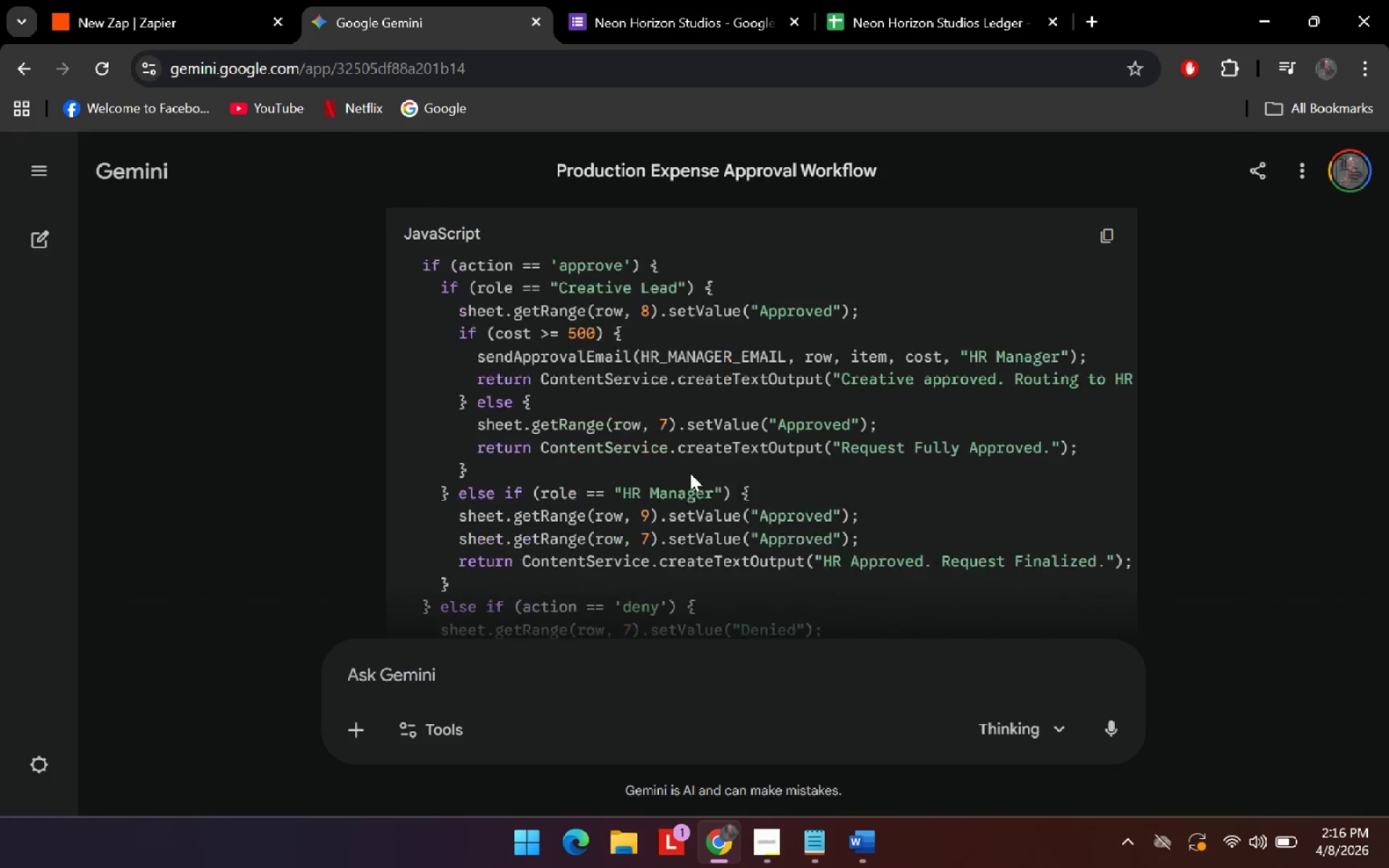 
scroll: coordinate [690, 468], scroll_direction: up, amount: 26.0
 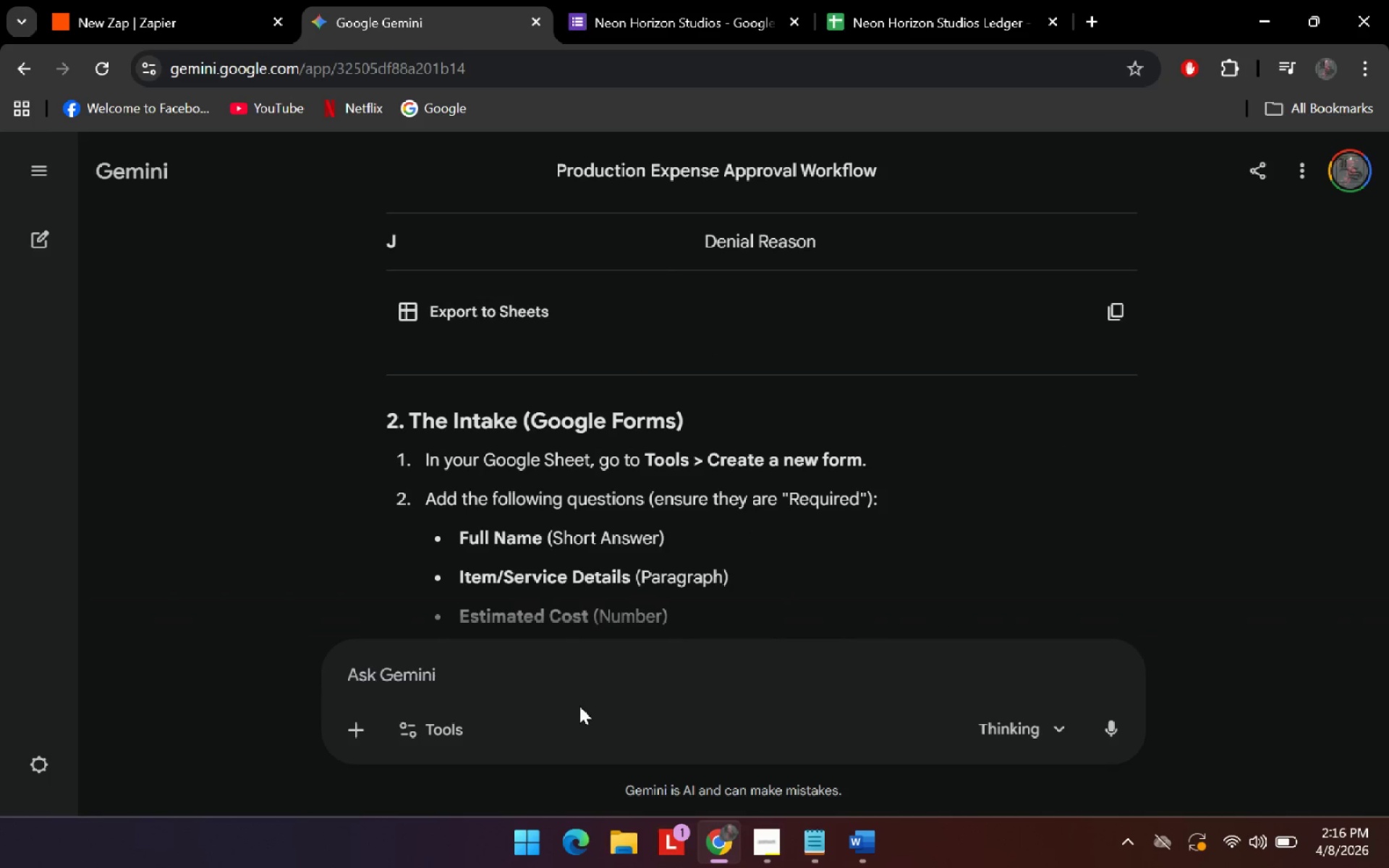 
left_click([590, 664])
 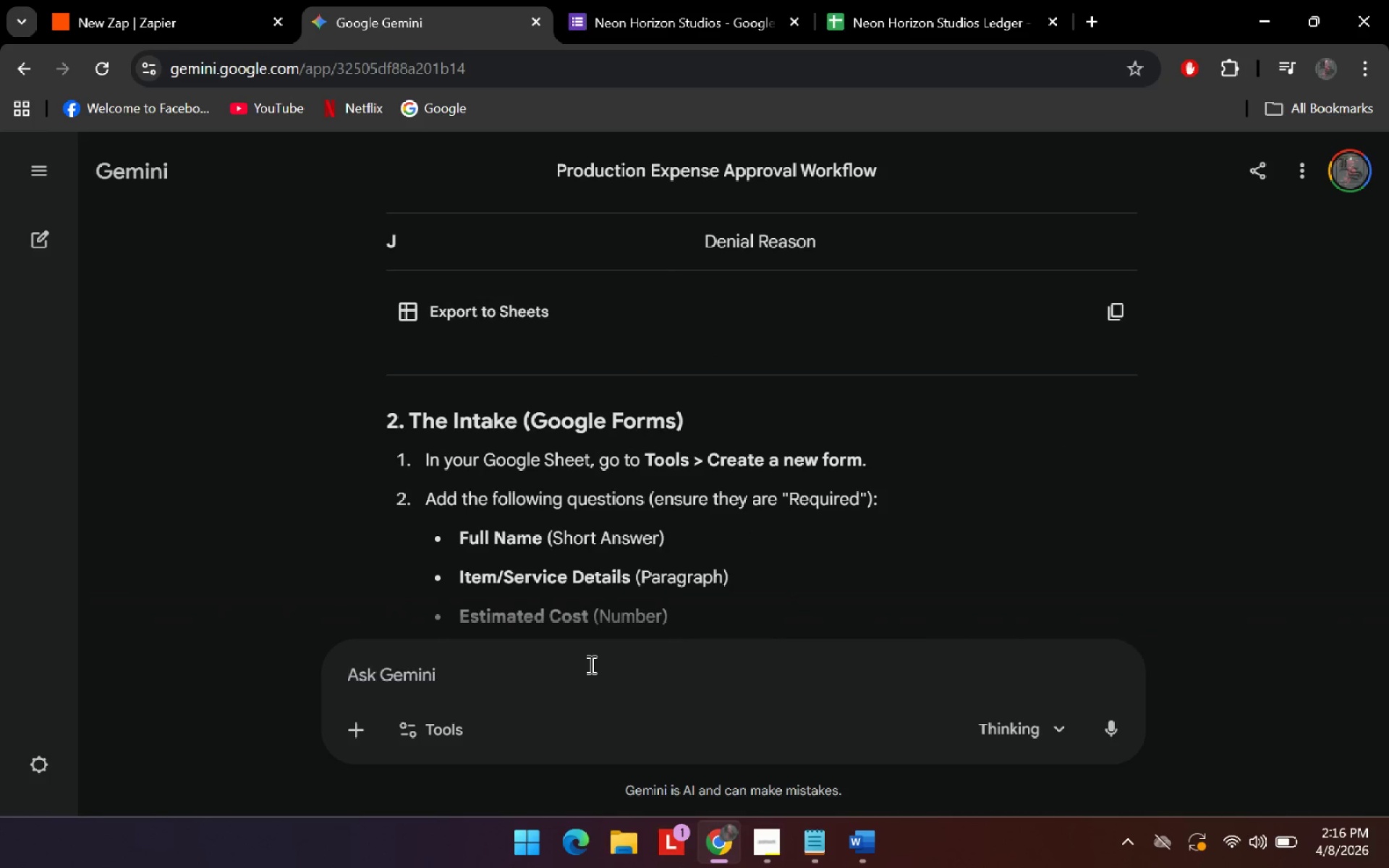 
type(no)
 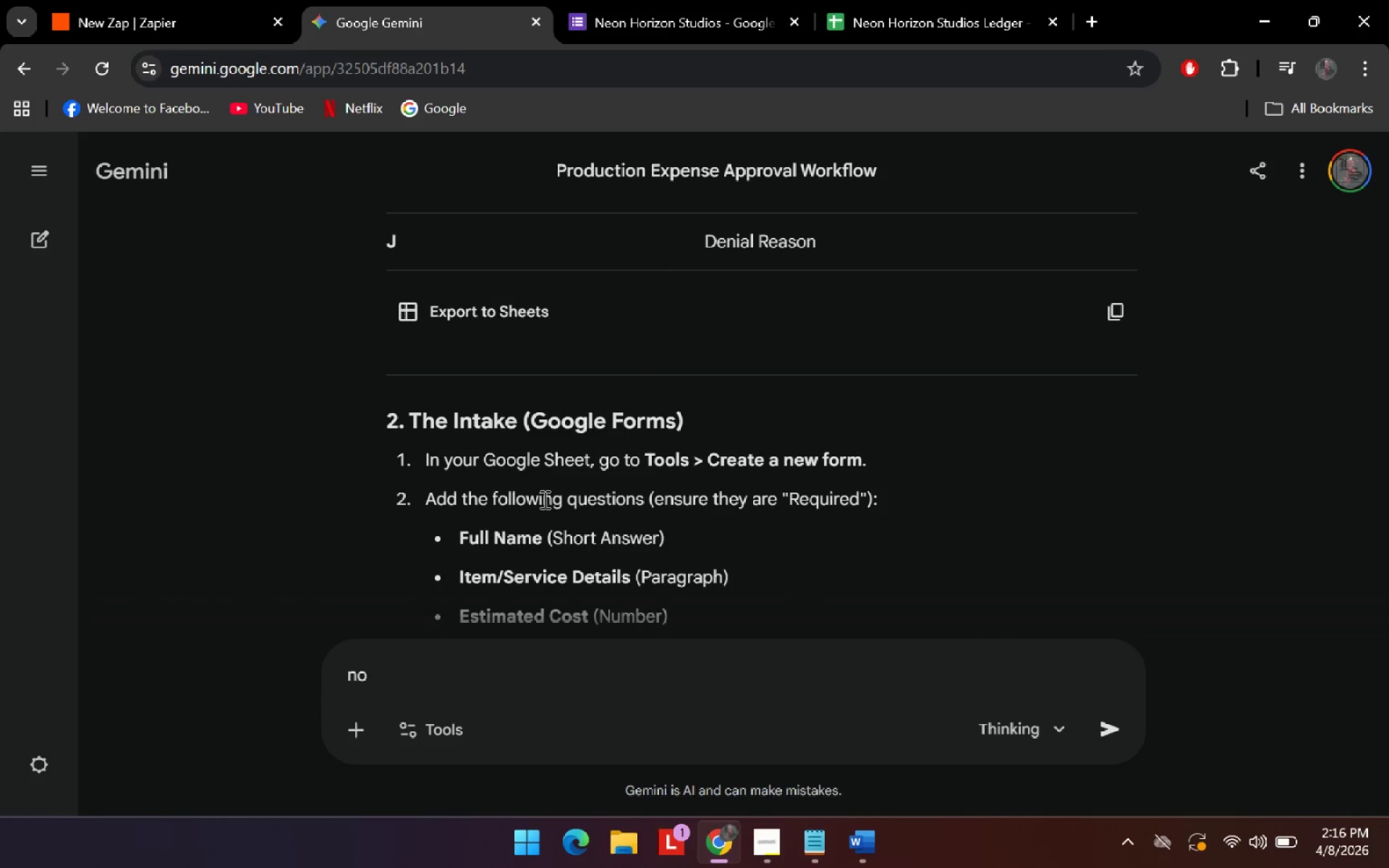 
type(. lets start again. i will be using google and zapier)
 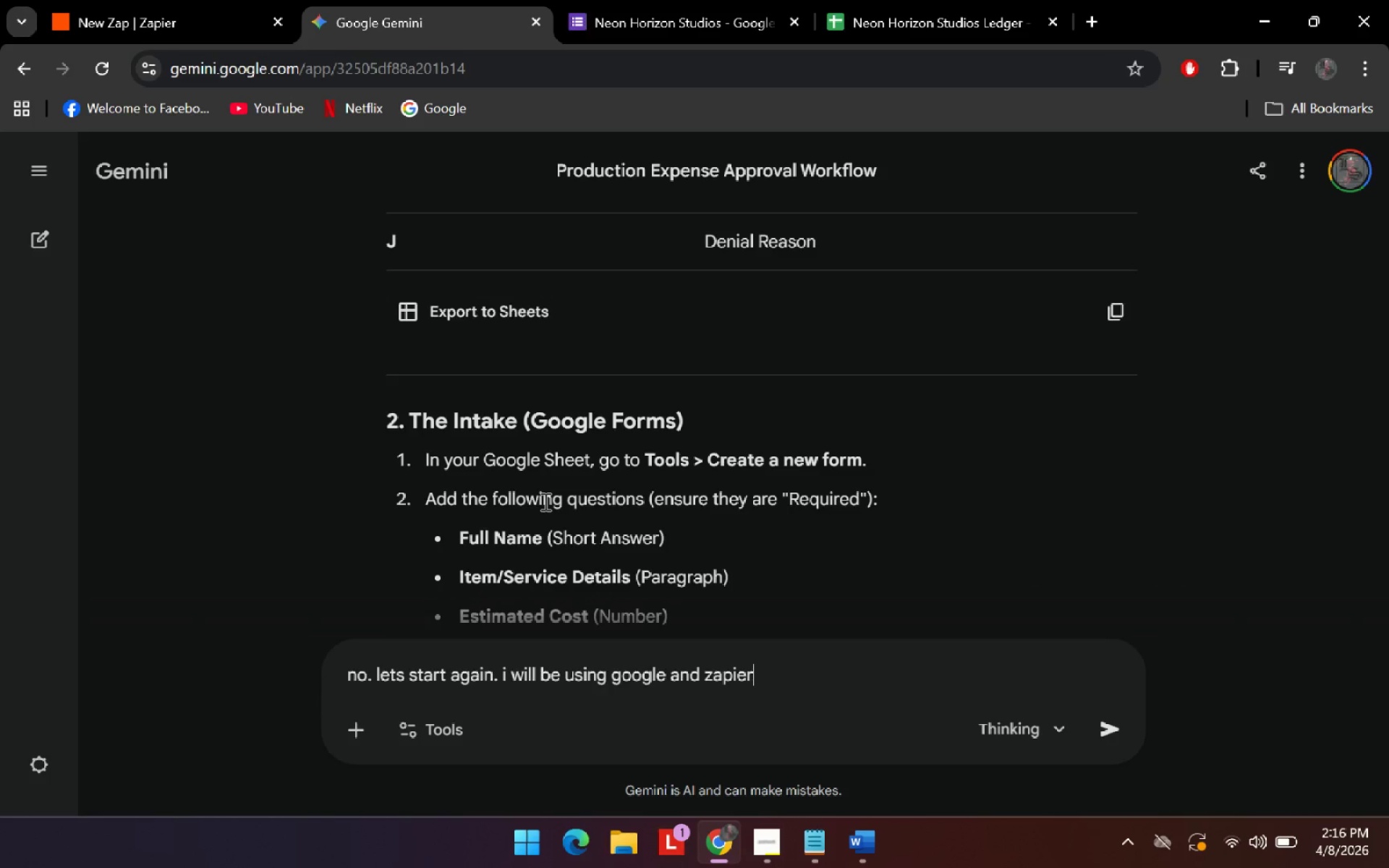 
key(Enter)
 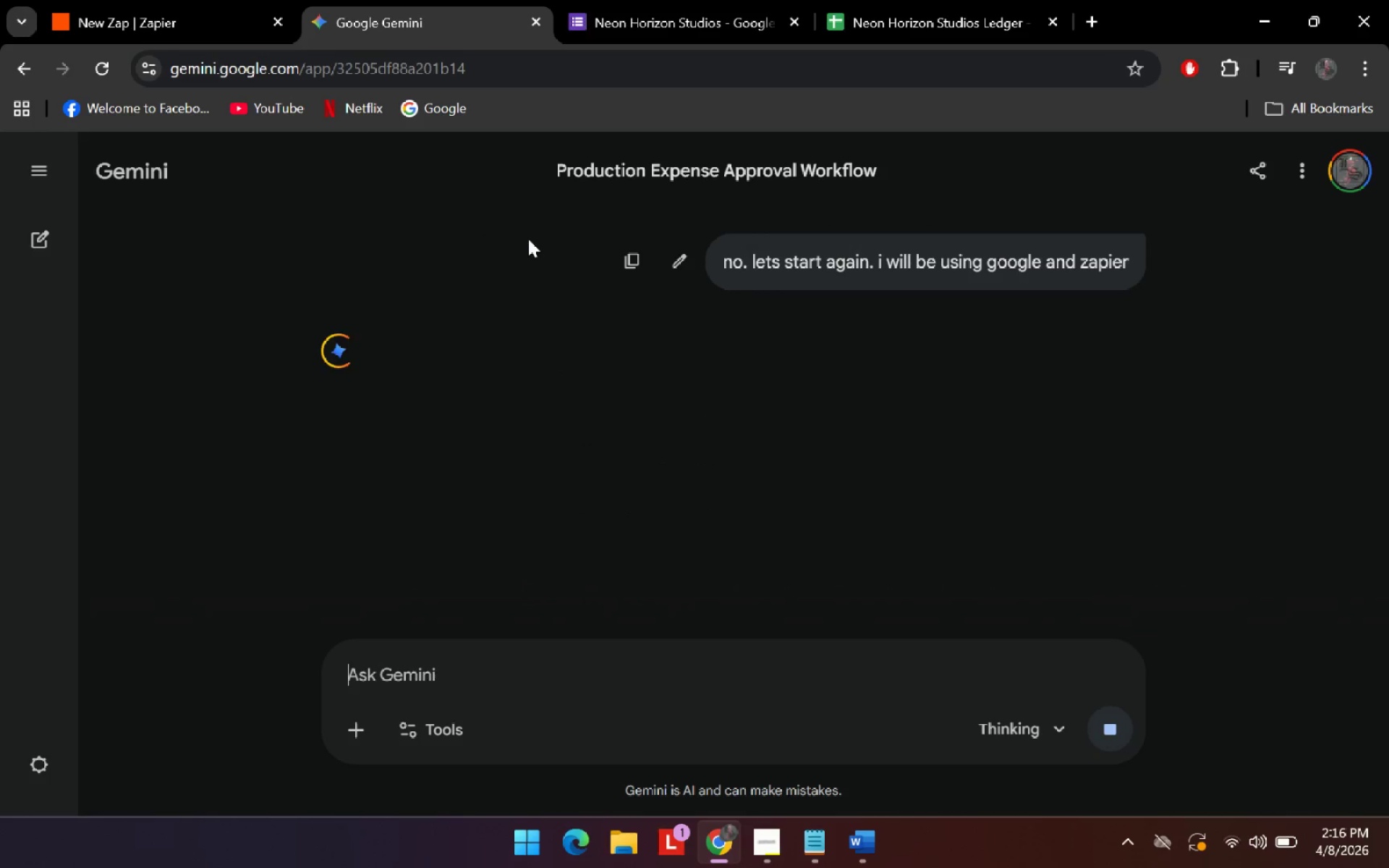 
mouse_move([494, 371])
 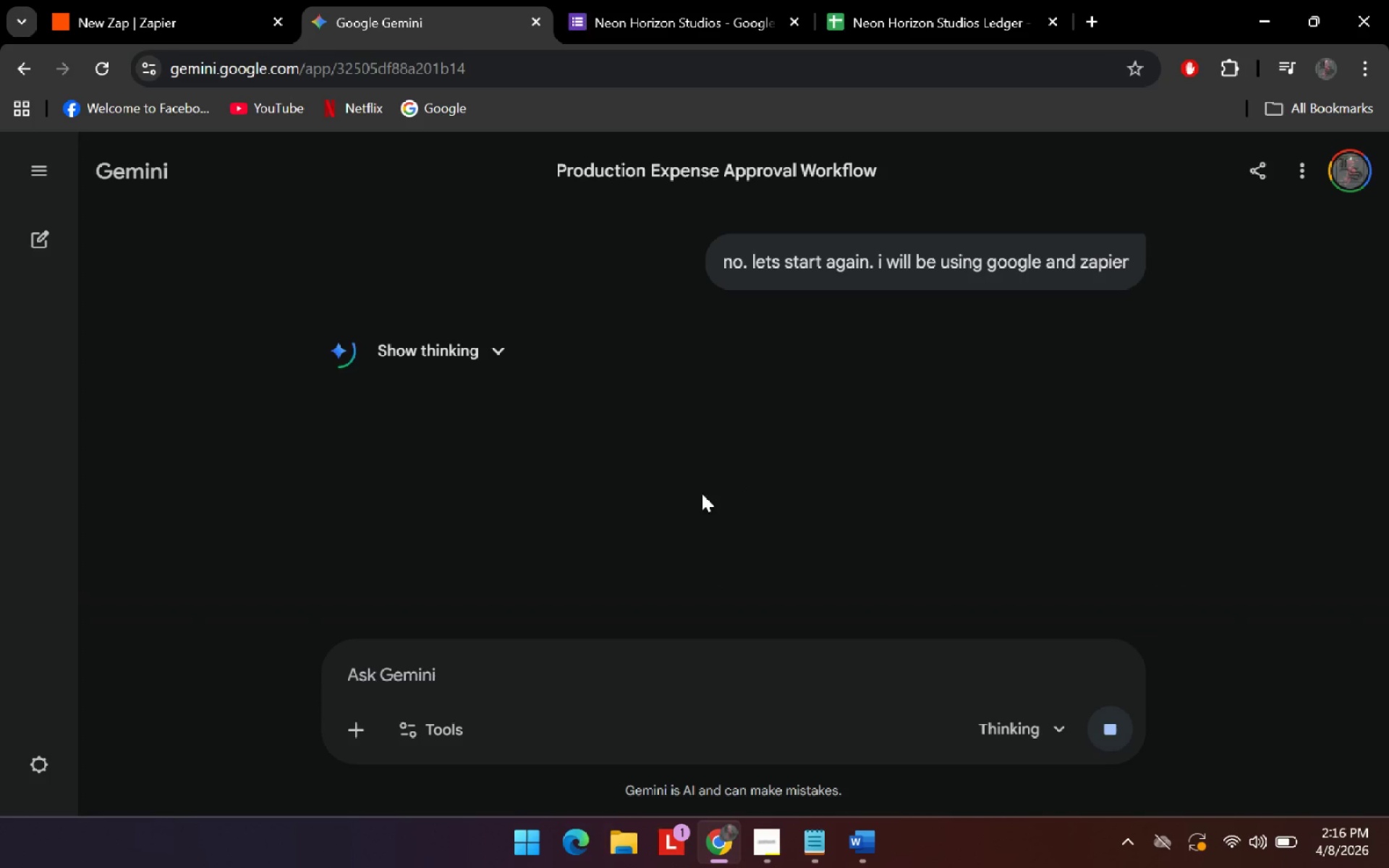 
scroll: coordinate [672, 425], scroll_direction: down, amount: 8.0
 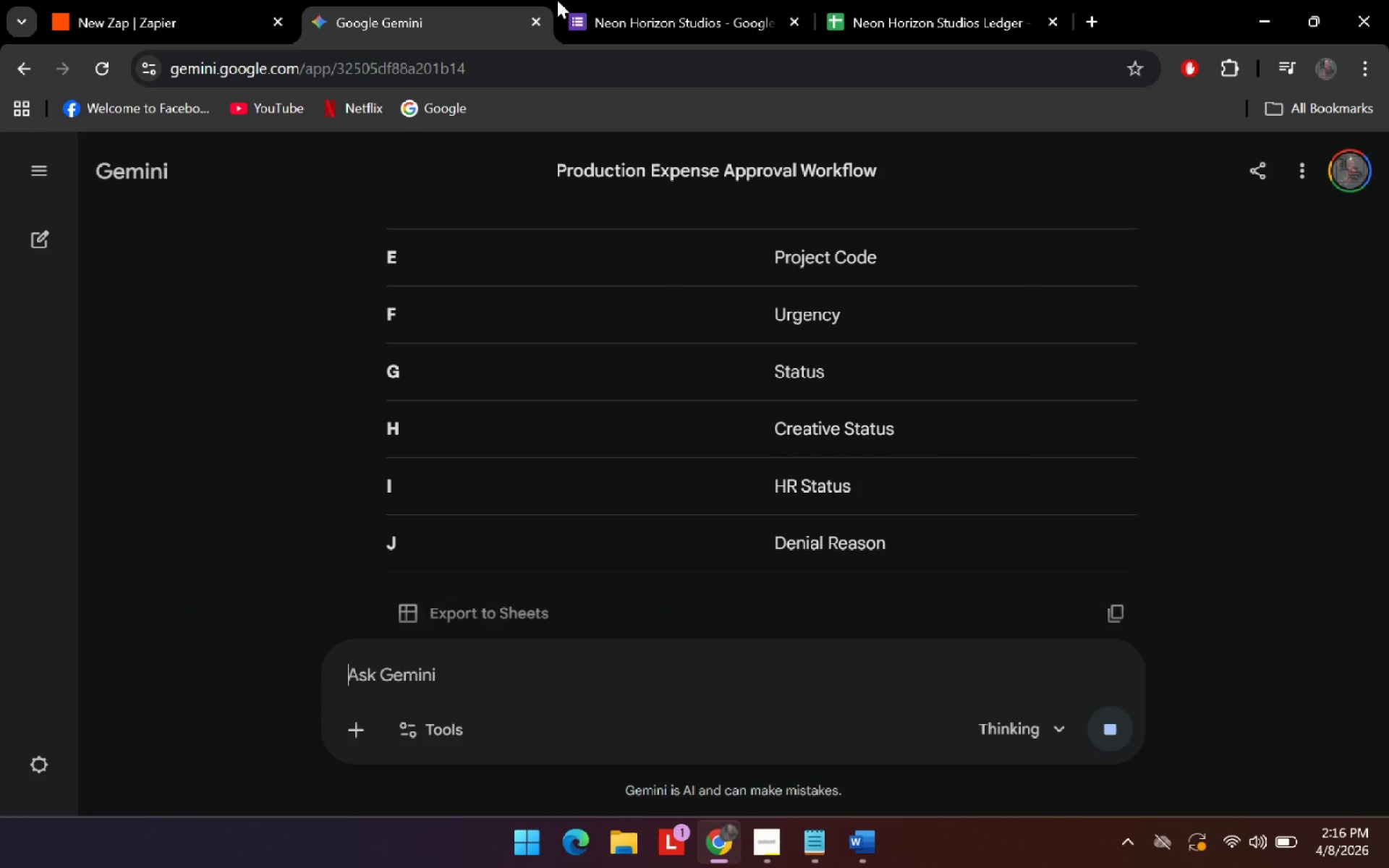 
left_click([717, 0])
 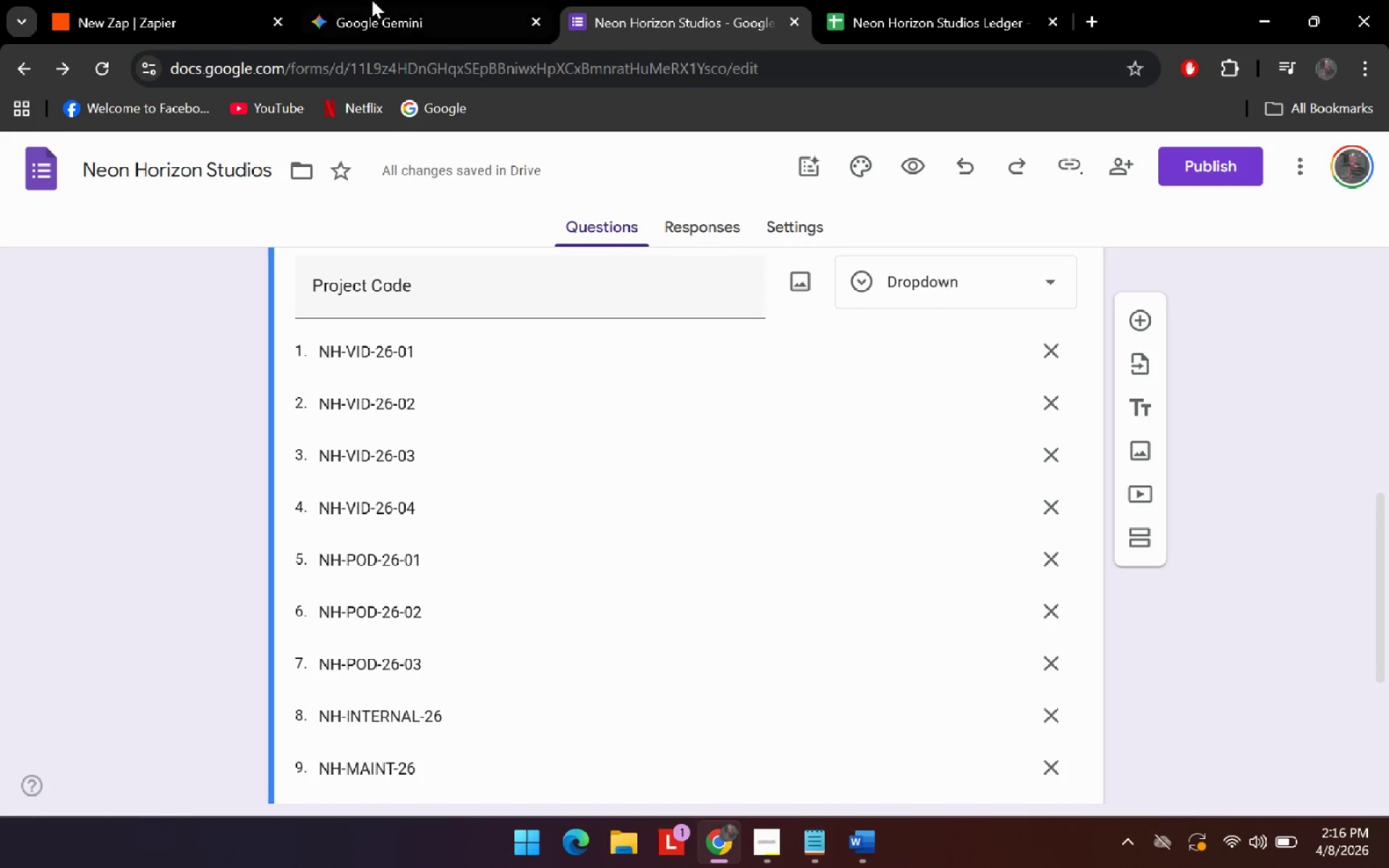 
left_click([822, 0])
 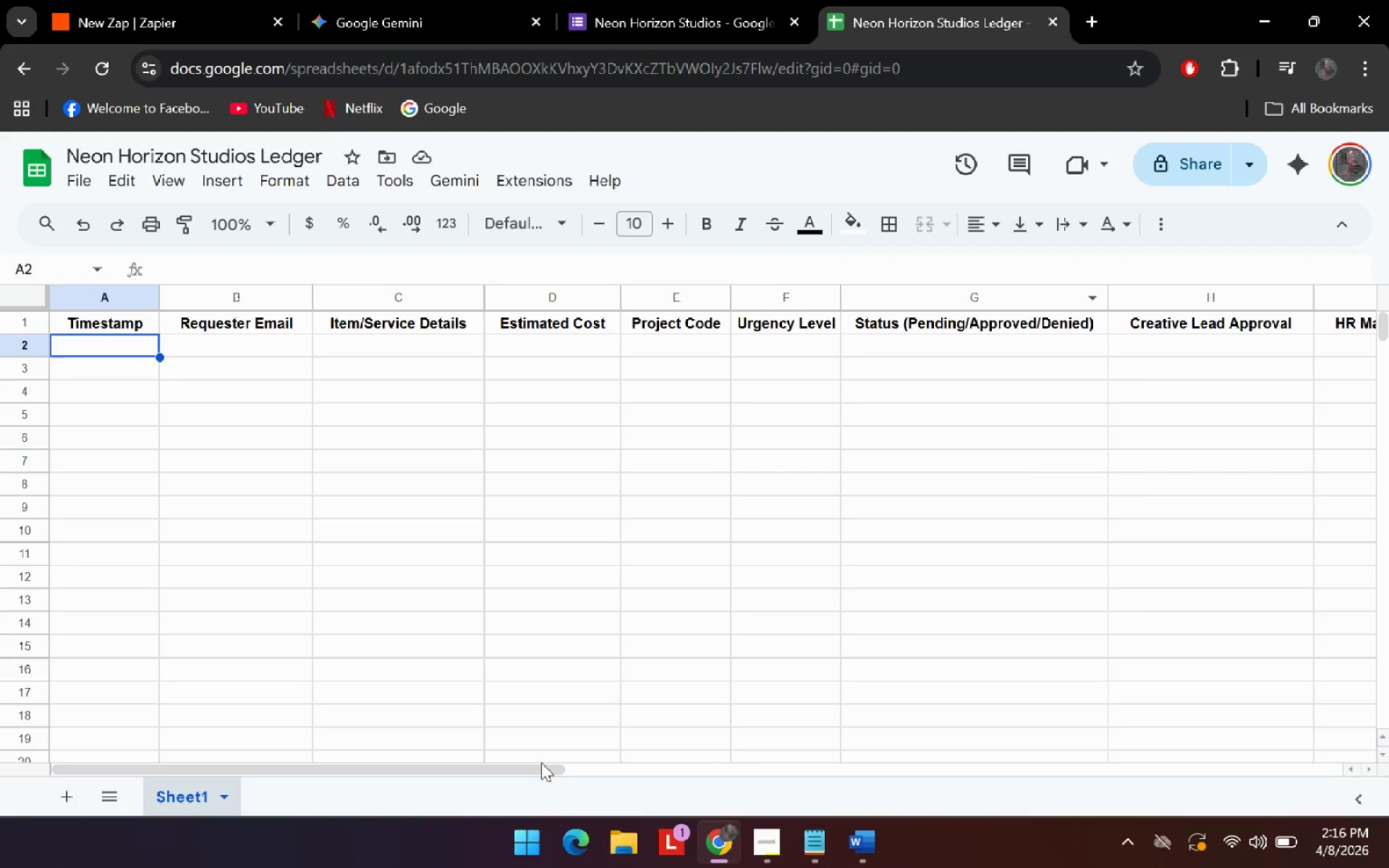 
left_click_drag(start_coordinate=[542, 771], to_coordinate=[504, 746])
 